 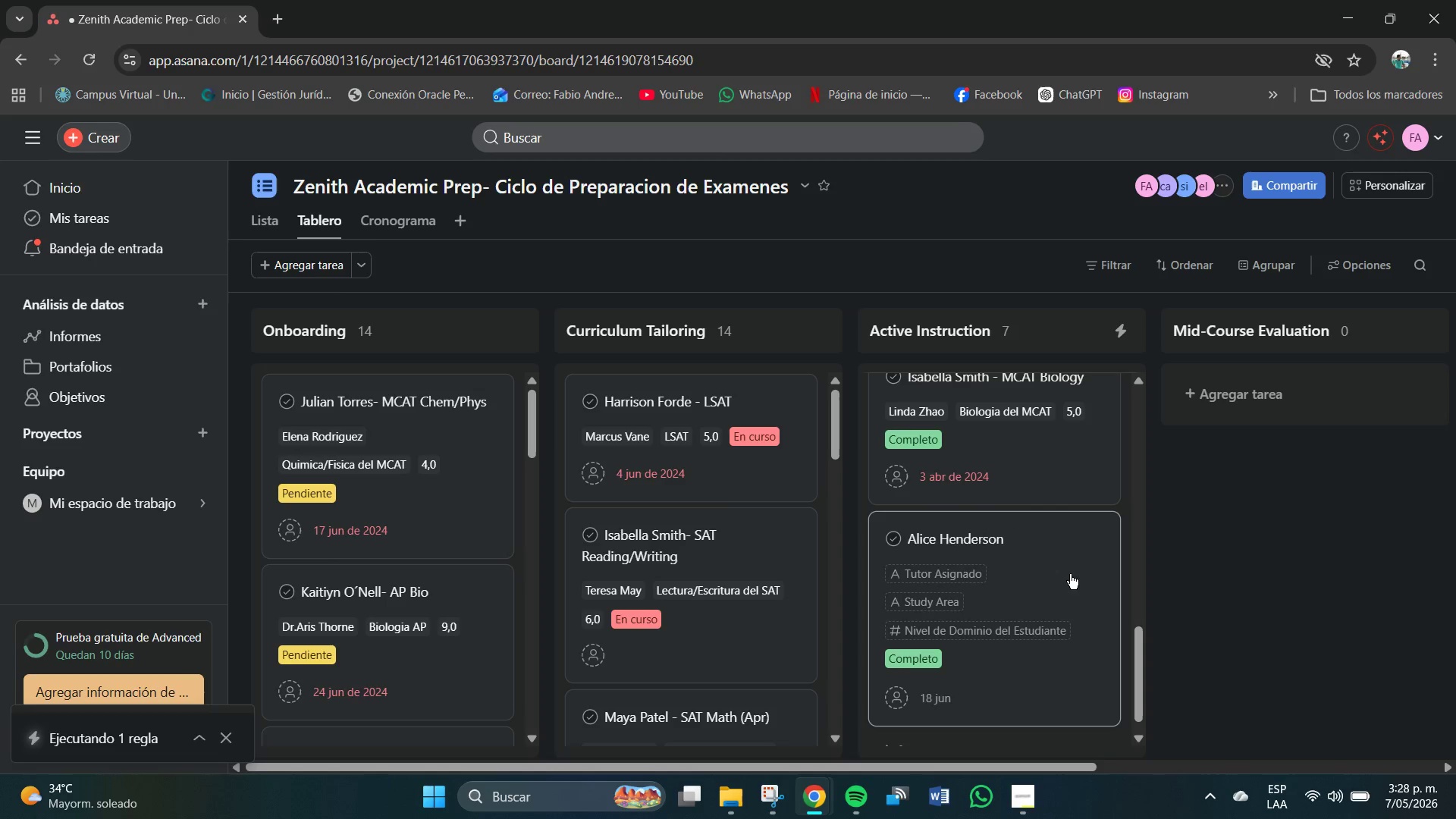 
type(- LA)
key(Backspace)
type(SAT)
 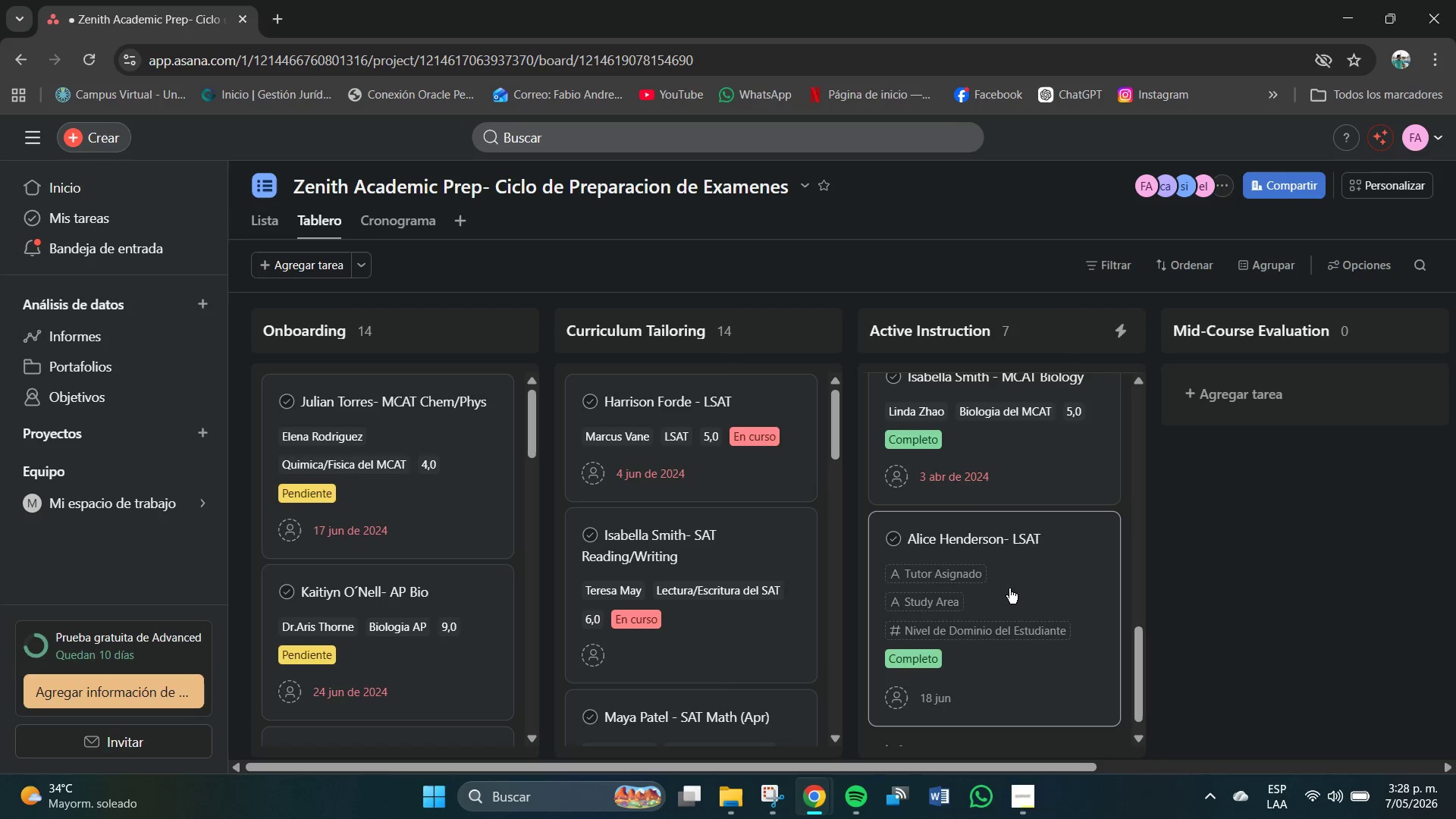 
left_click([968, 563])
 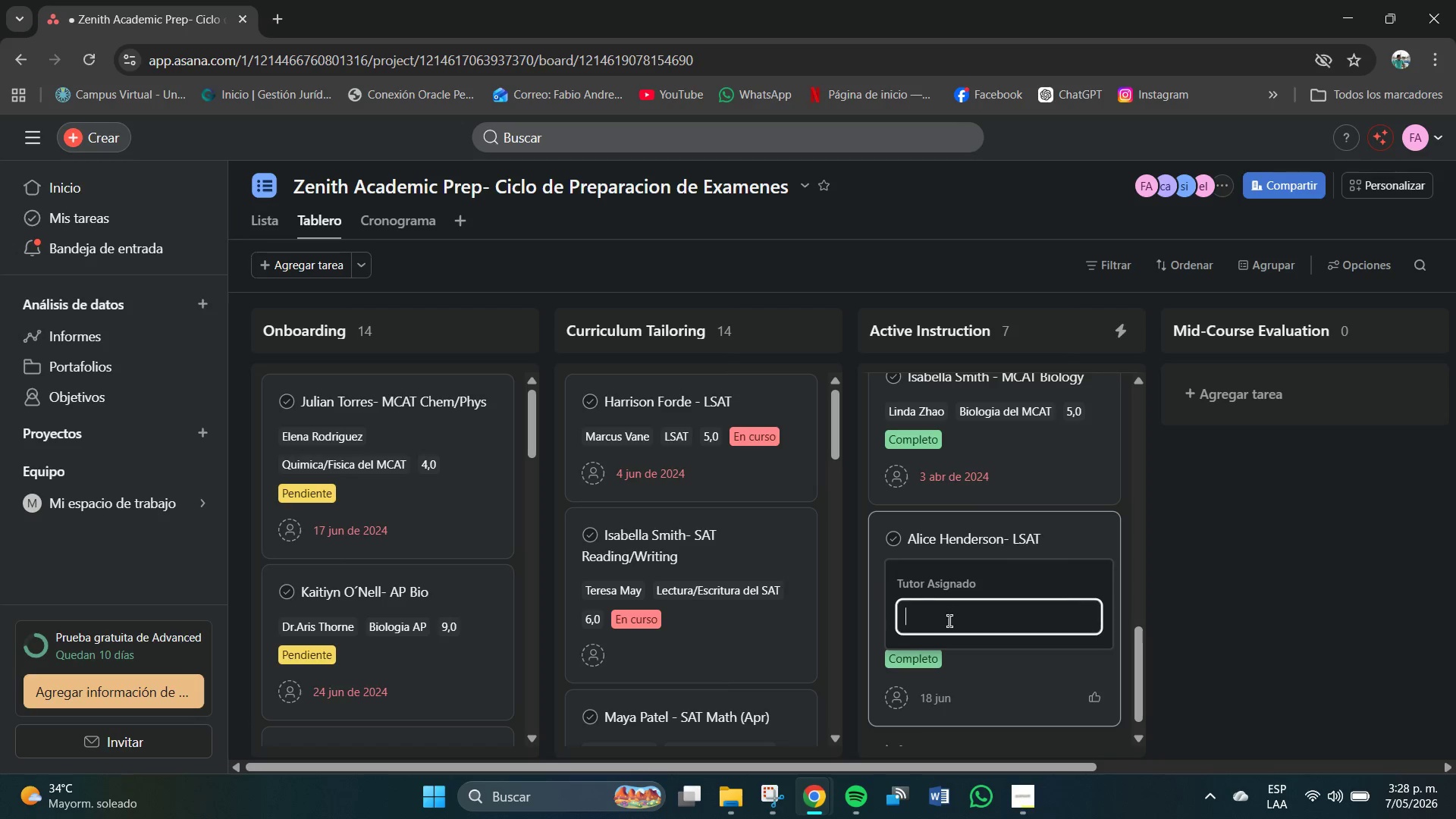 
left_click([949, 620])
 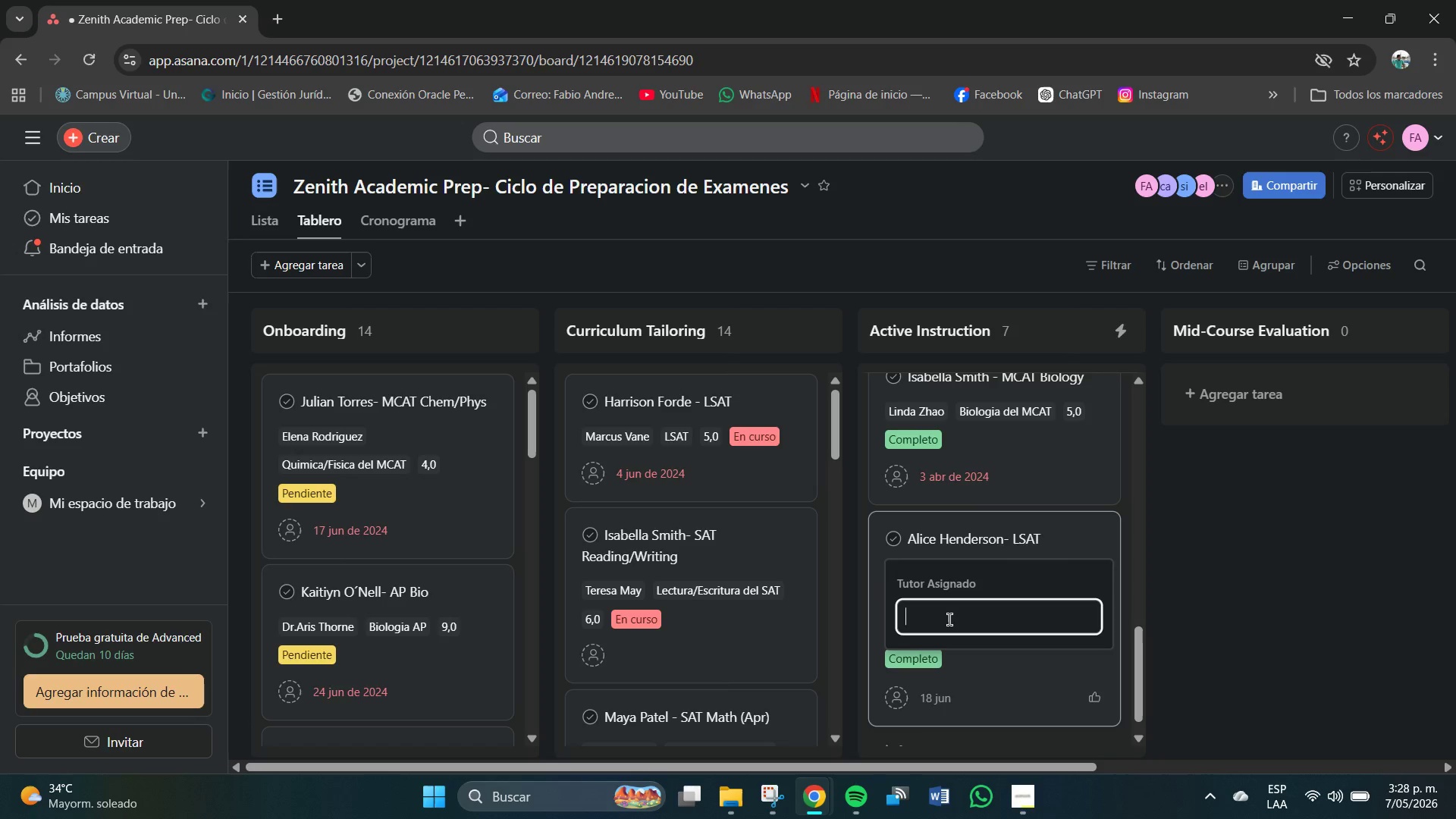 
type(Marcus Vane)
 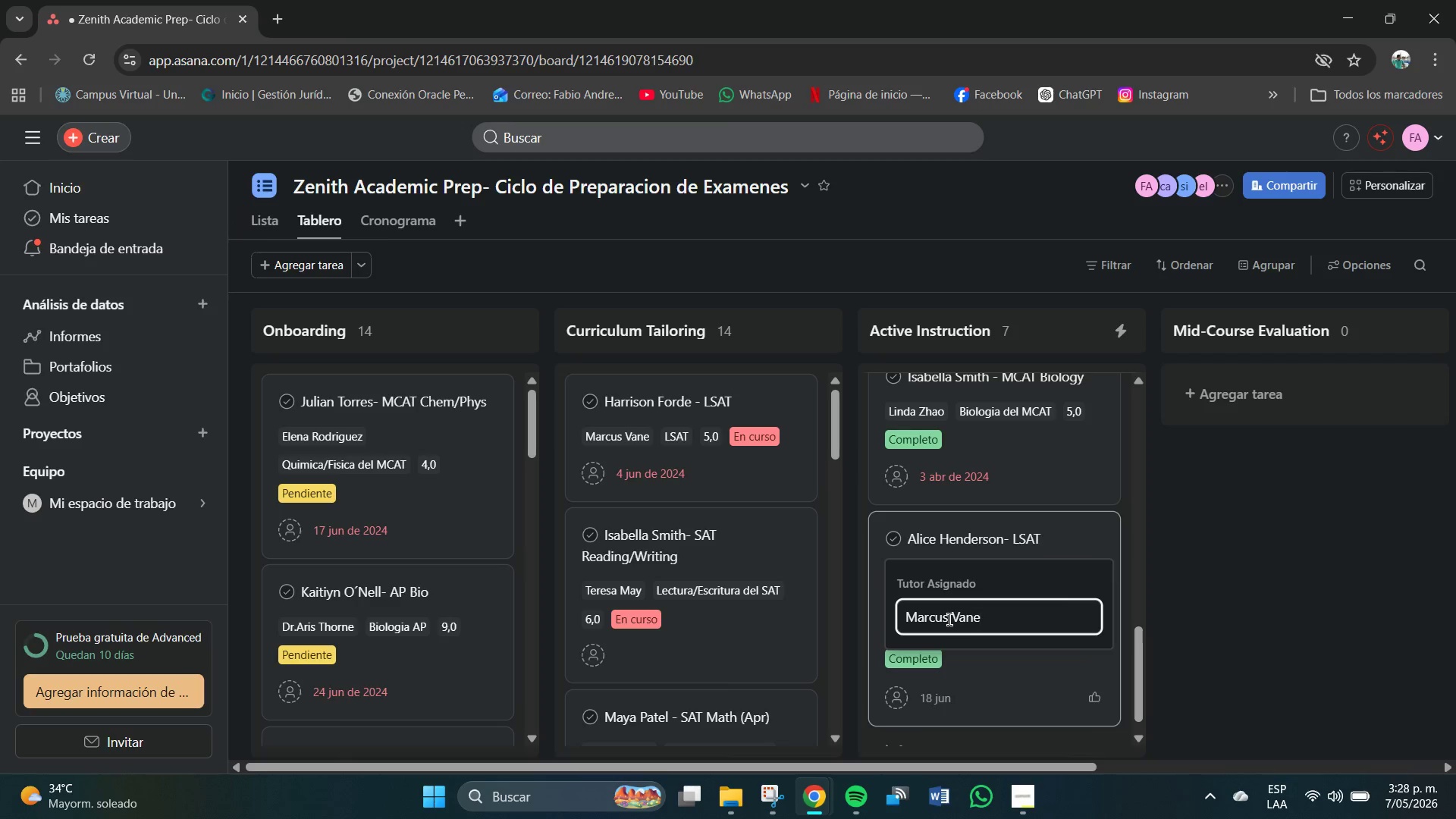 
key(Enter)
 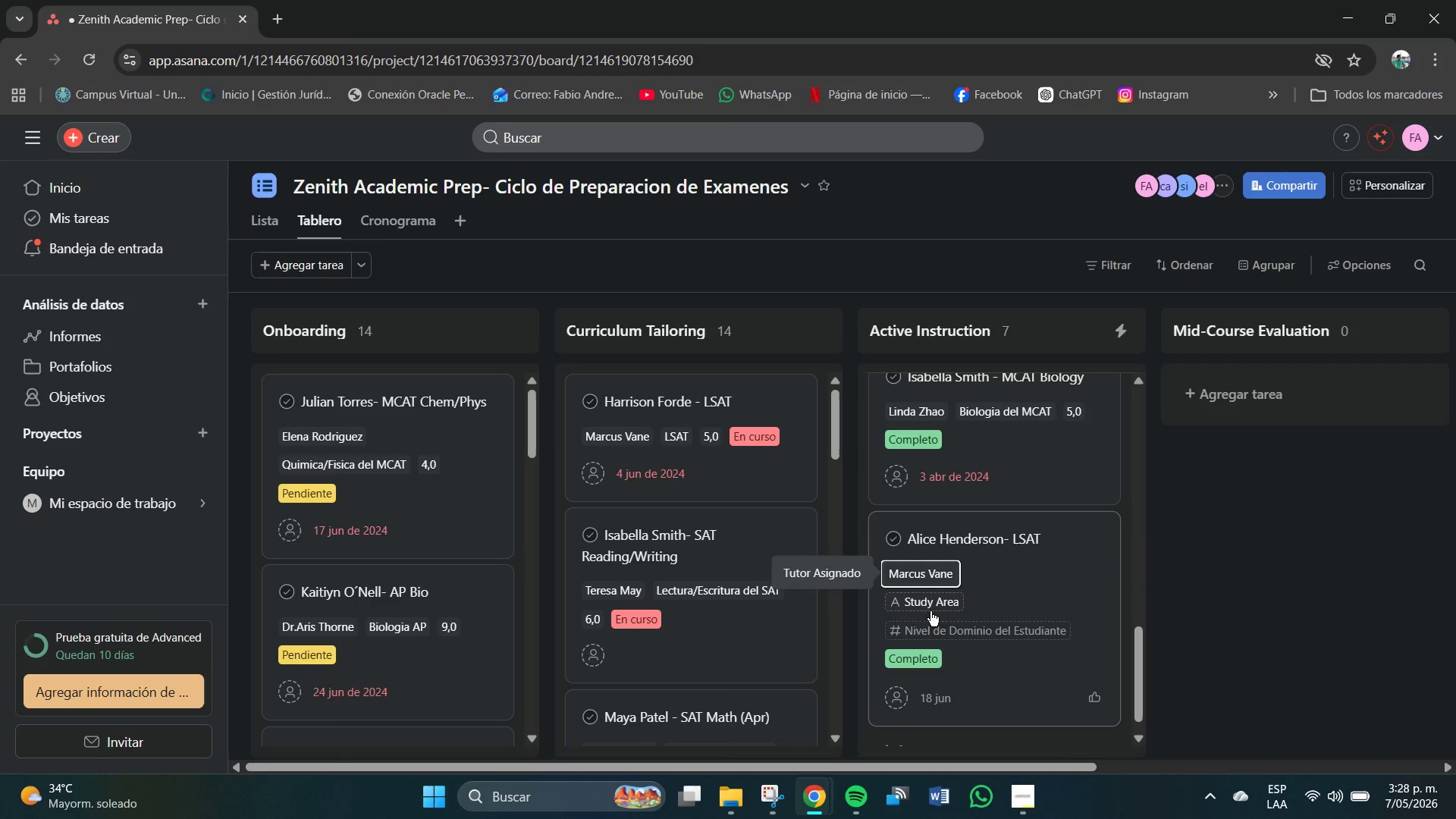 
left_click([930, 607])
 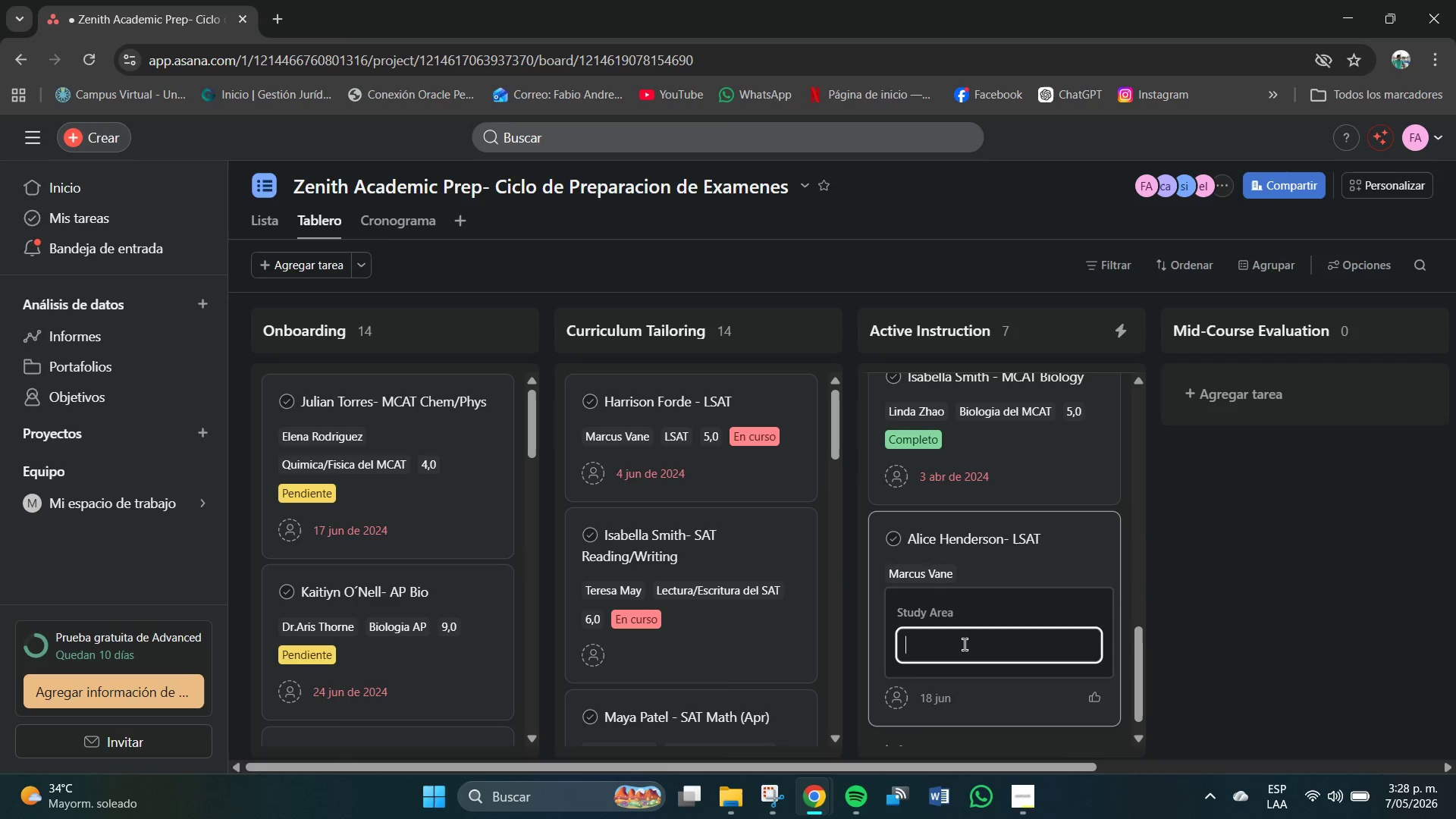 
type(SL)
key(Backspace)
key(Backspace)
type(LSAT)
 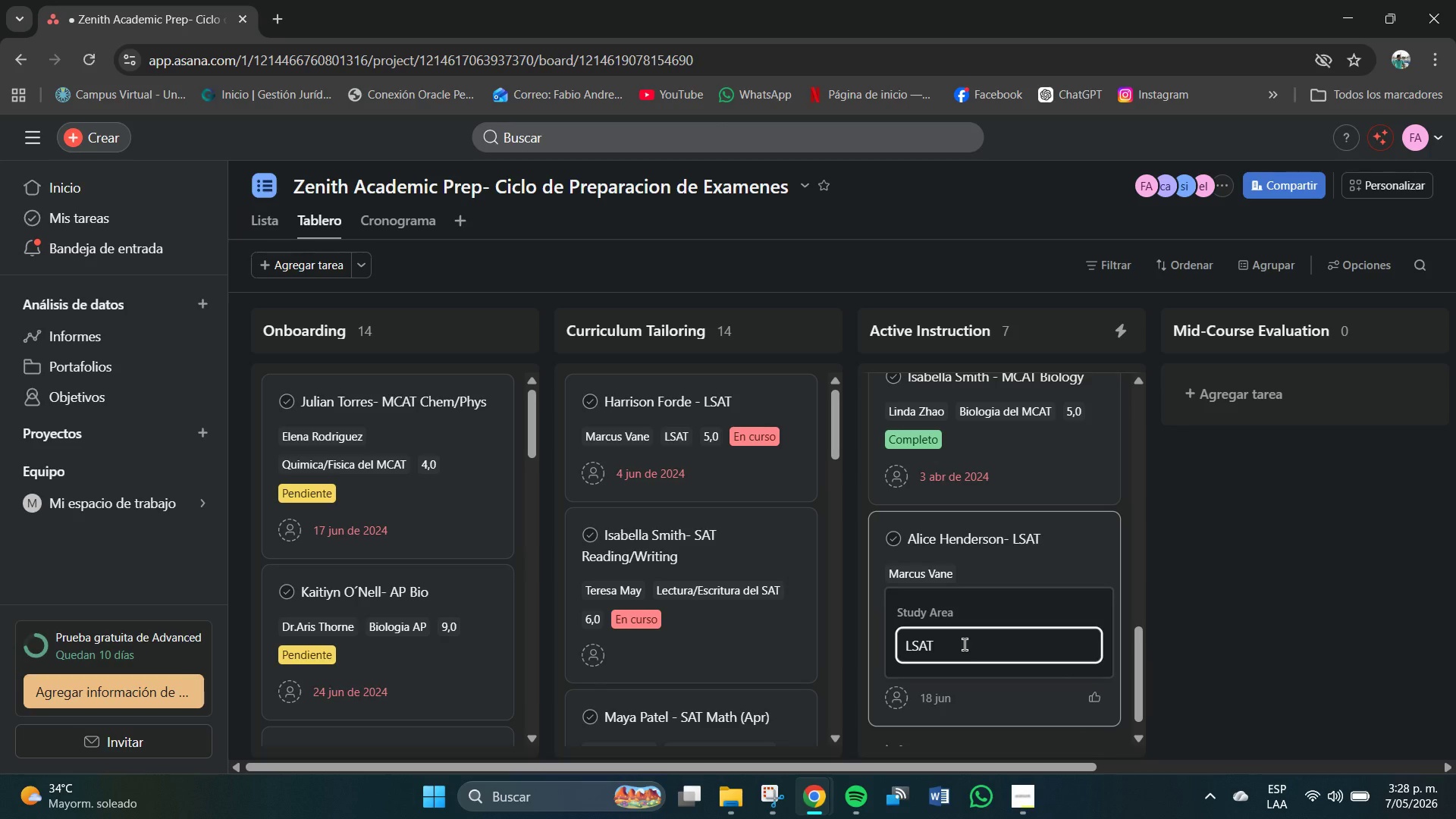 
key(Enter)
 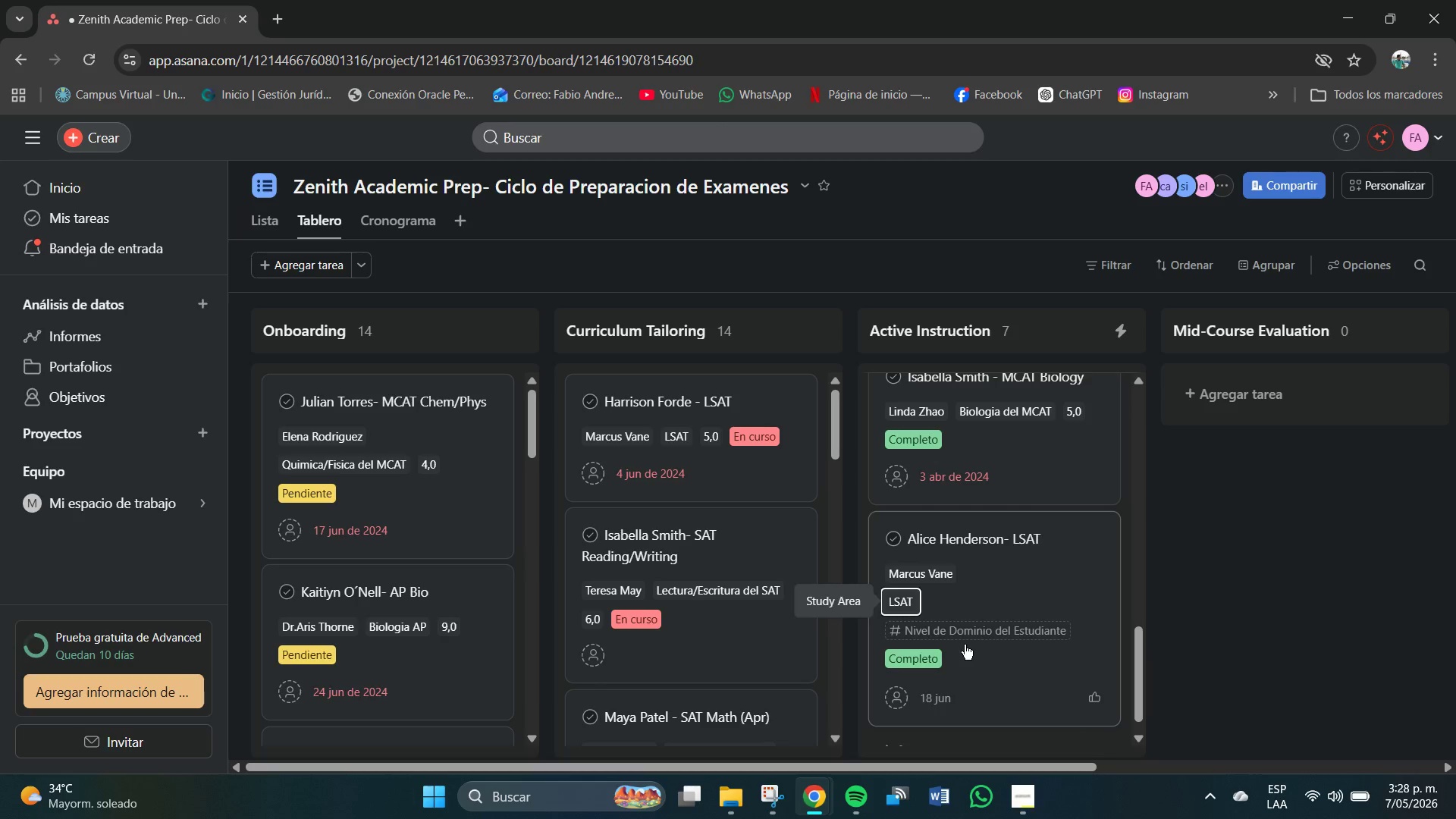 
left_click([974, 632])
 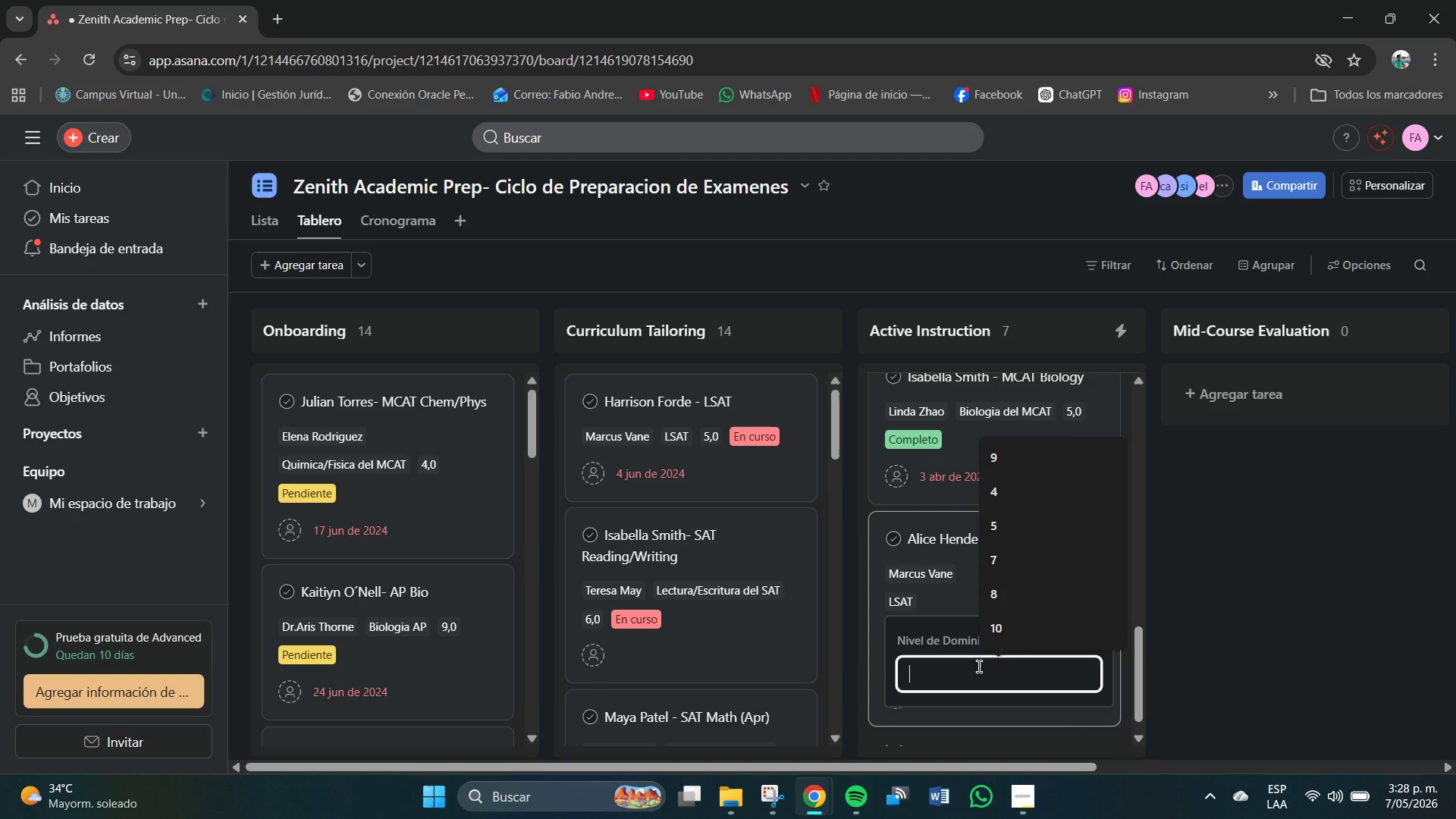 
key(Numpad2)
 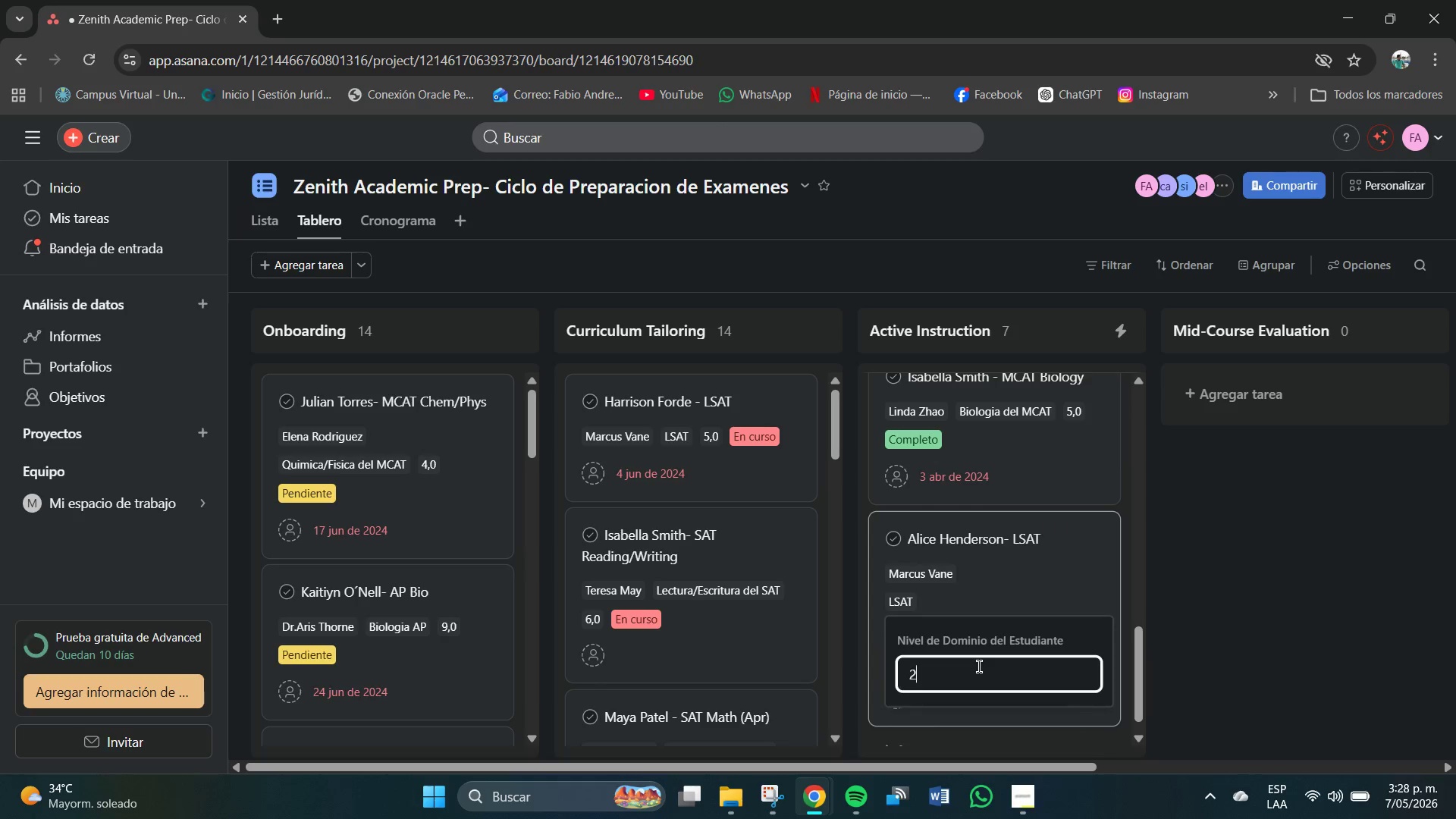 
key(NumpadEnter)
 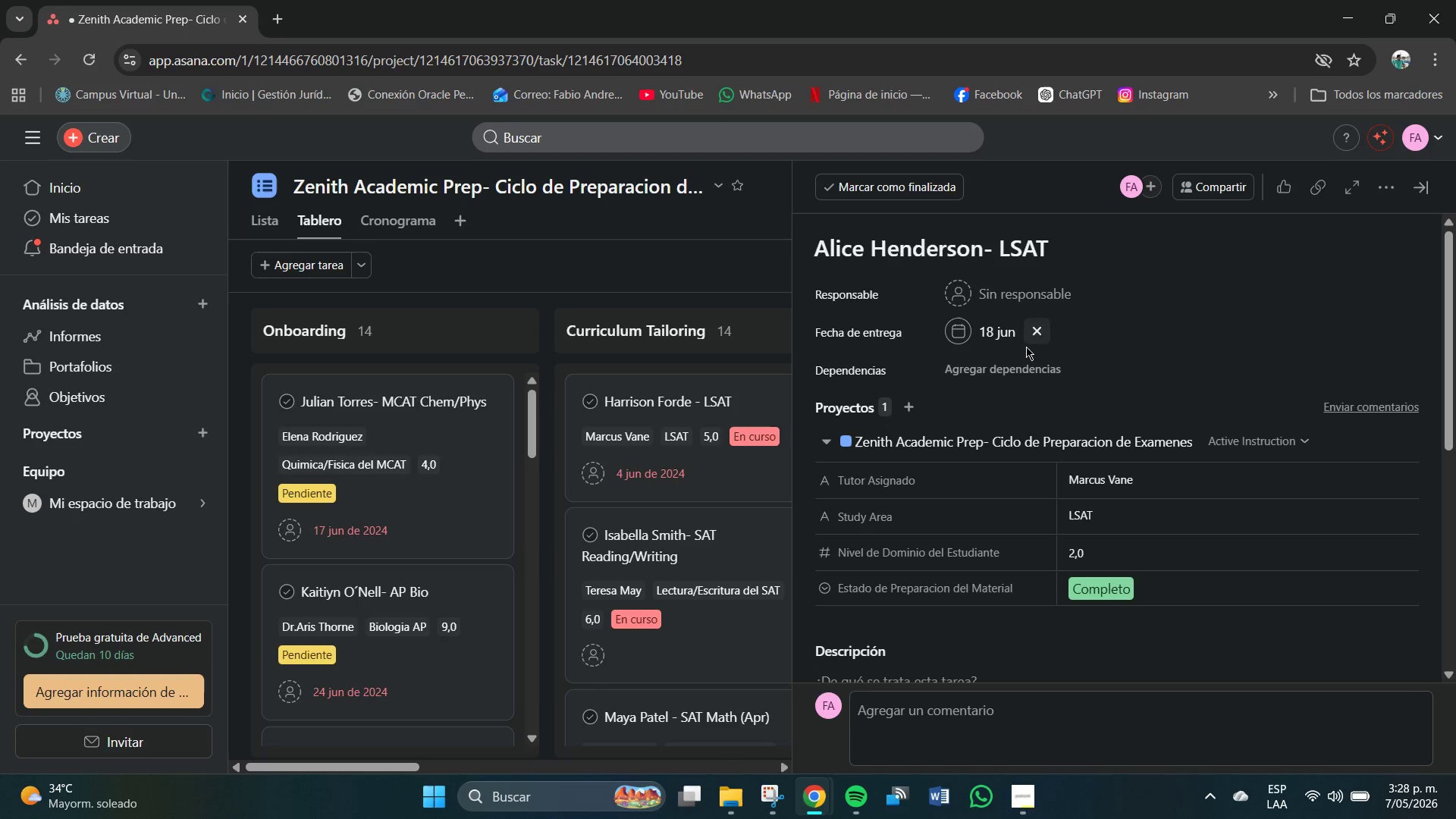 
wait(9.02)
 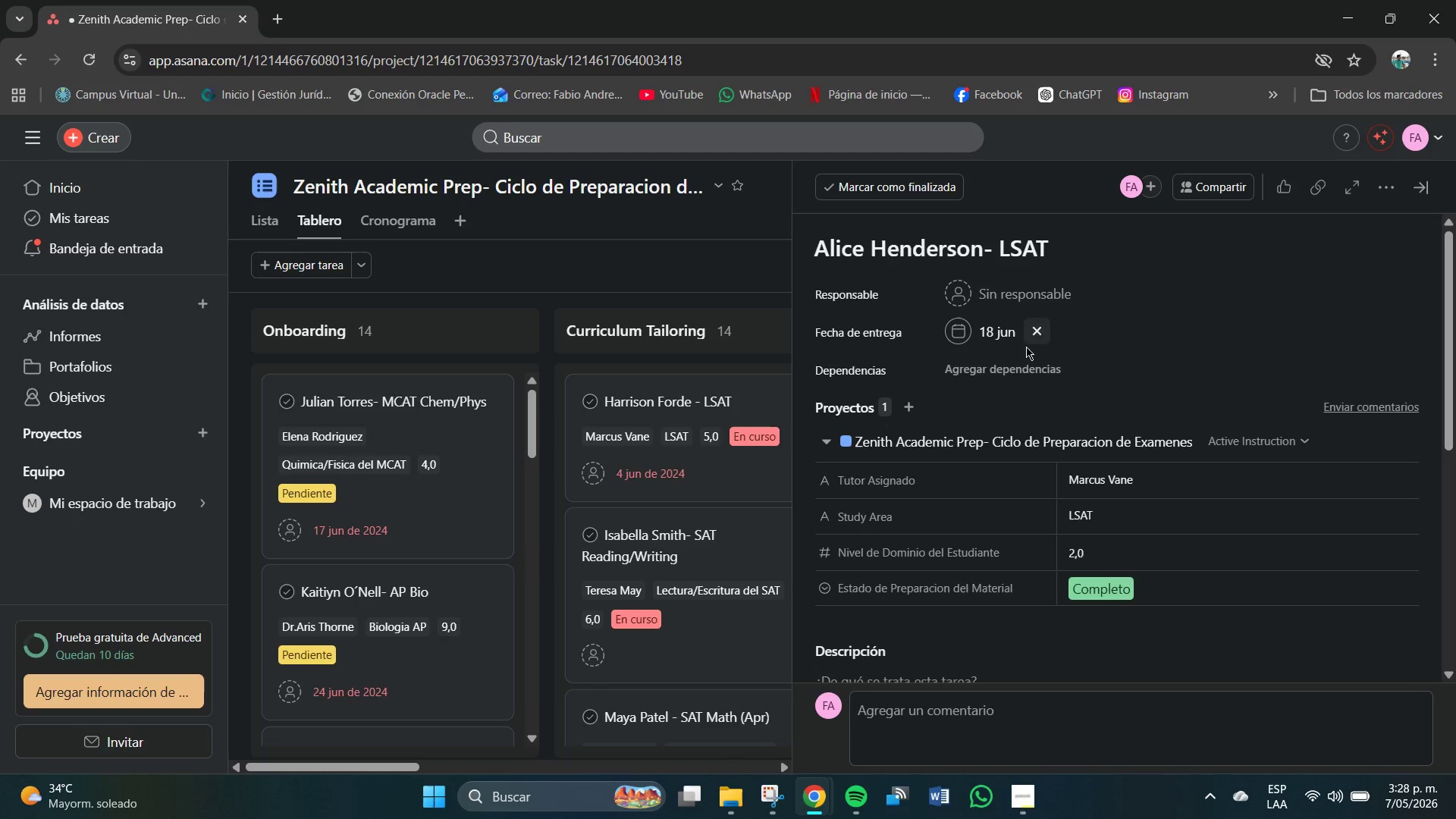 
left_click([767, 268])
 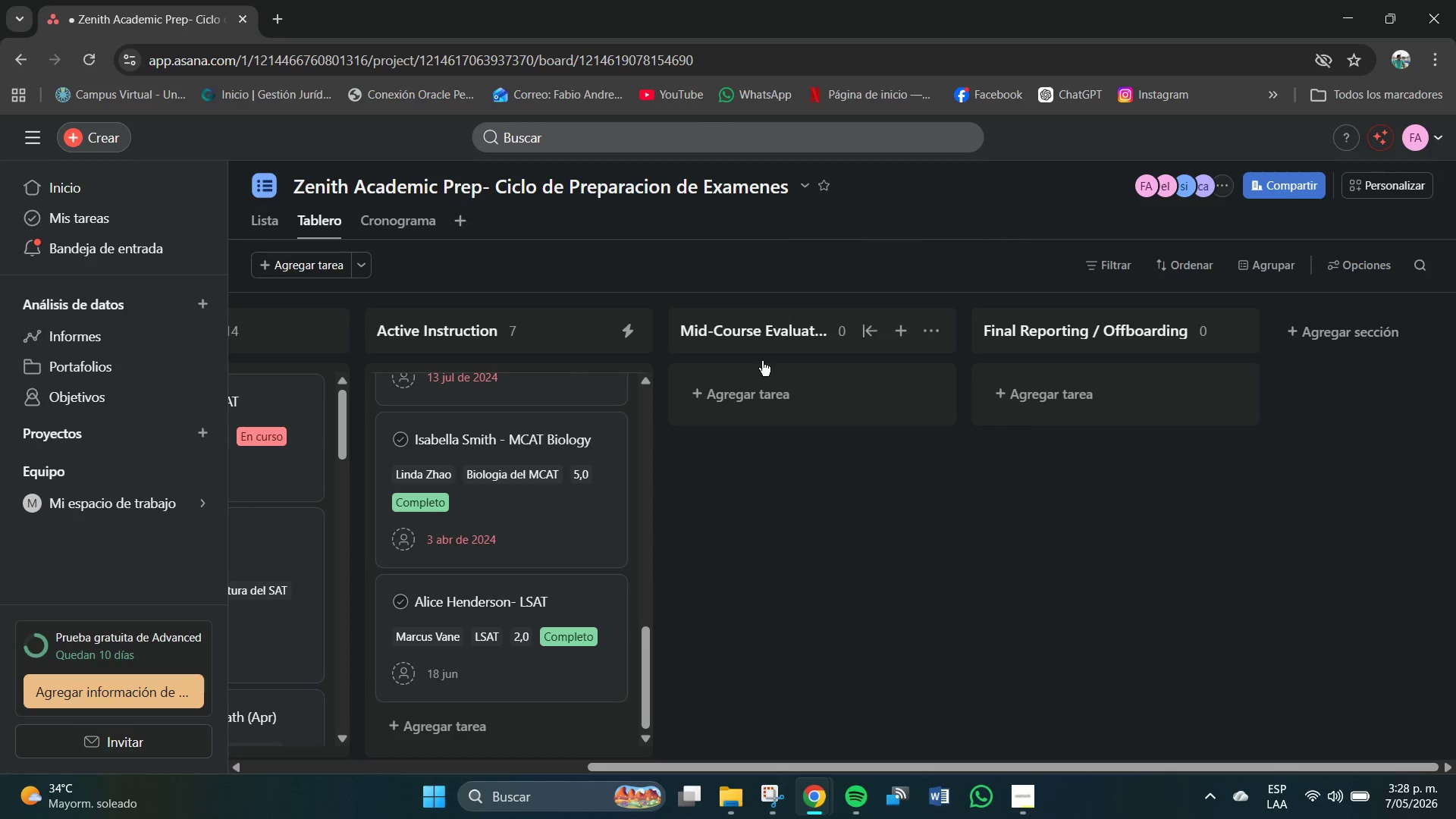 
scroll: coordinate [603, 575], scroll_direction: down, amount: 5.0
 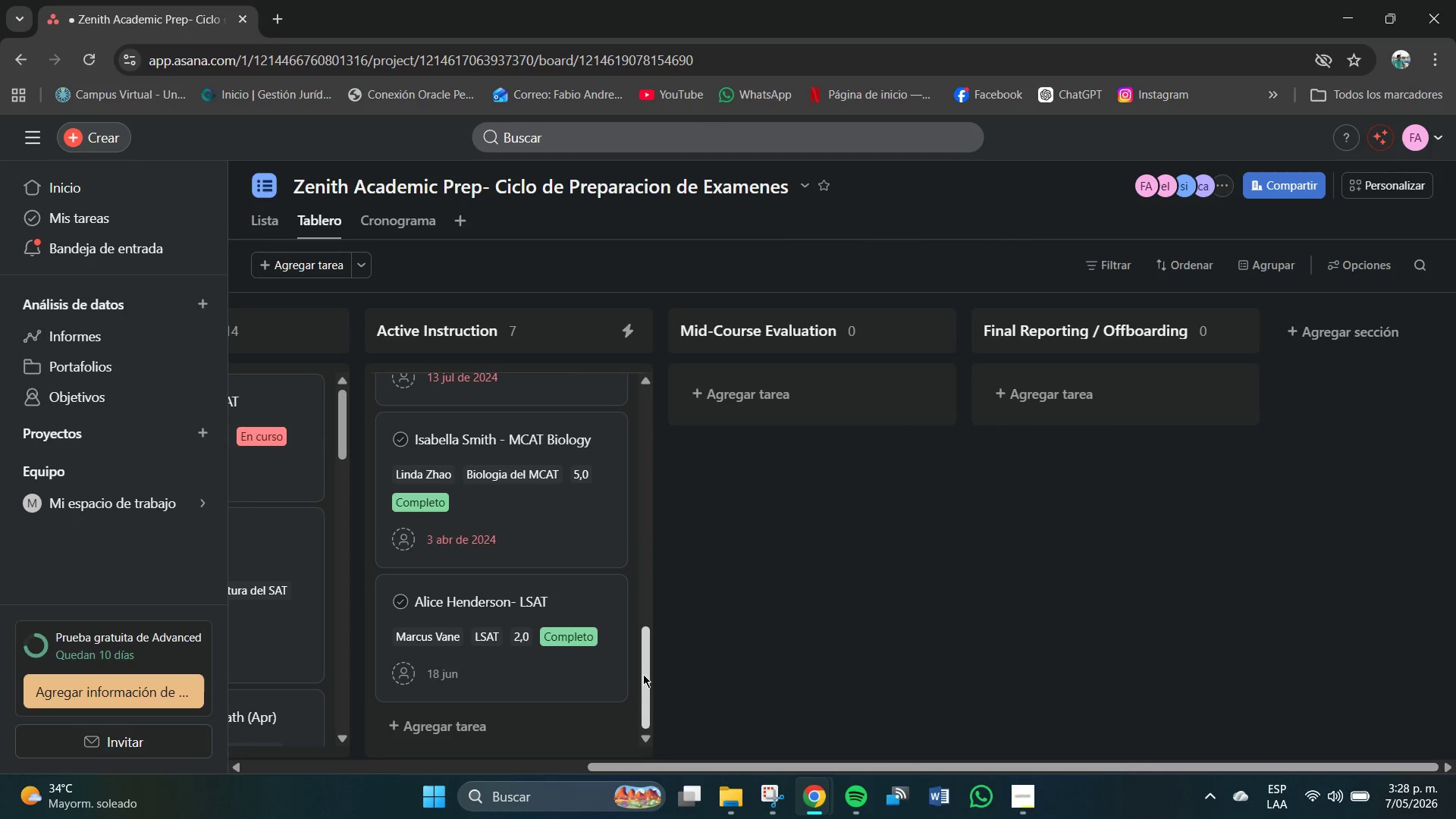 
left_click_drag(start_coordinate=[645, 672], to_coordinate=[644, 694])
 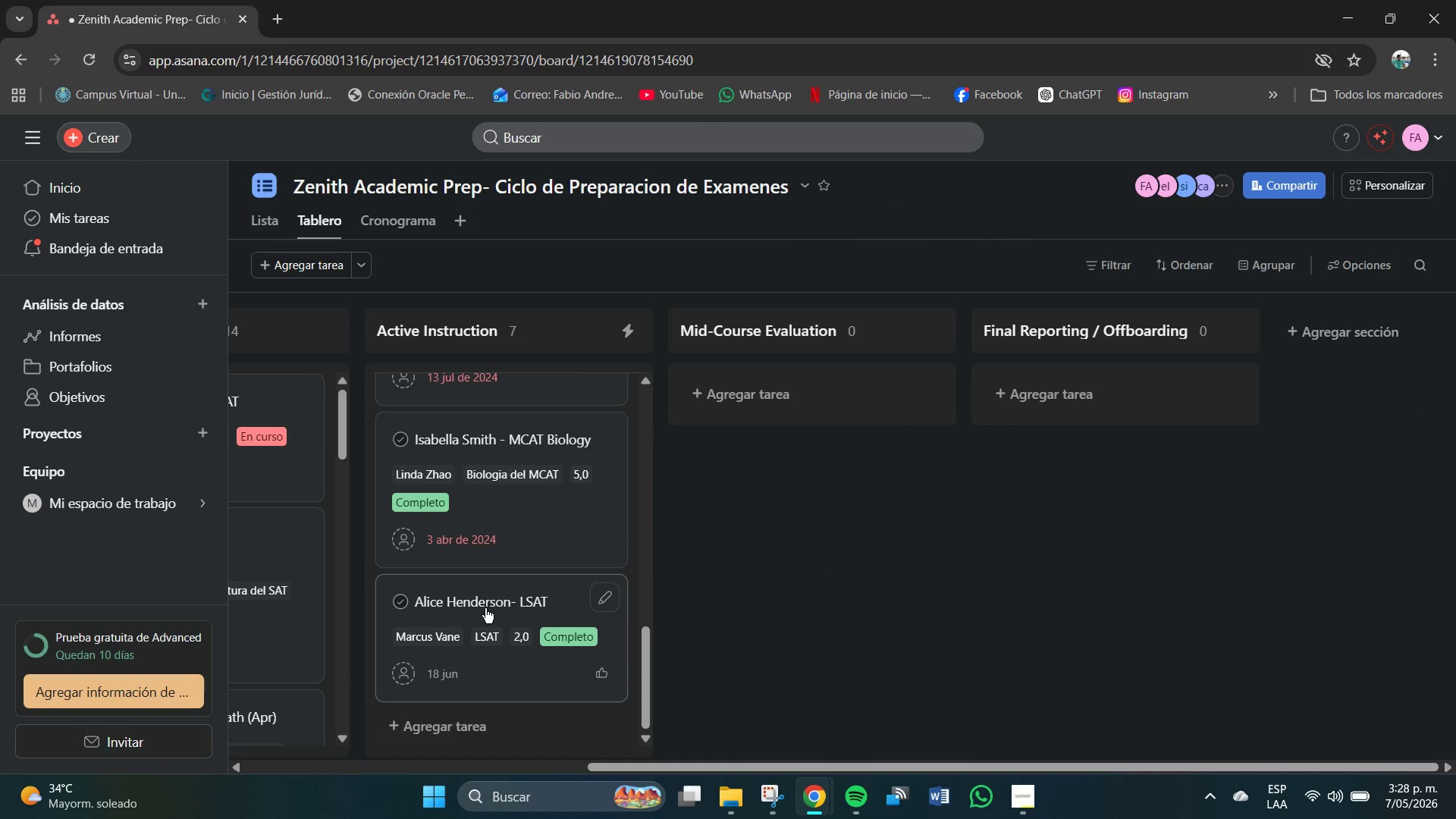 
scroll: coordinate [486, 595], scroll_direction: none, amount: 0.0
 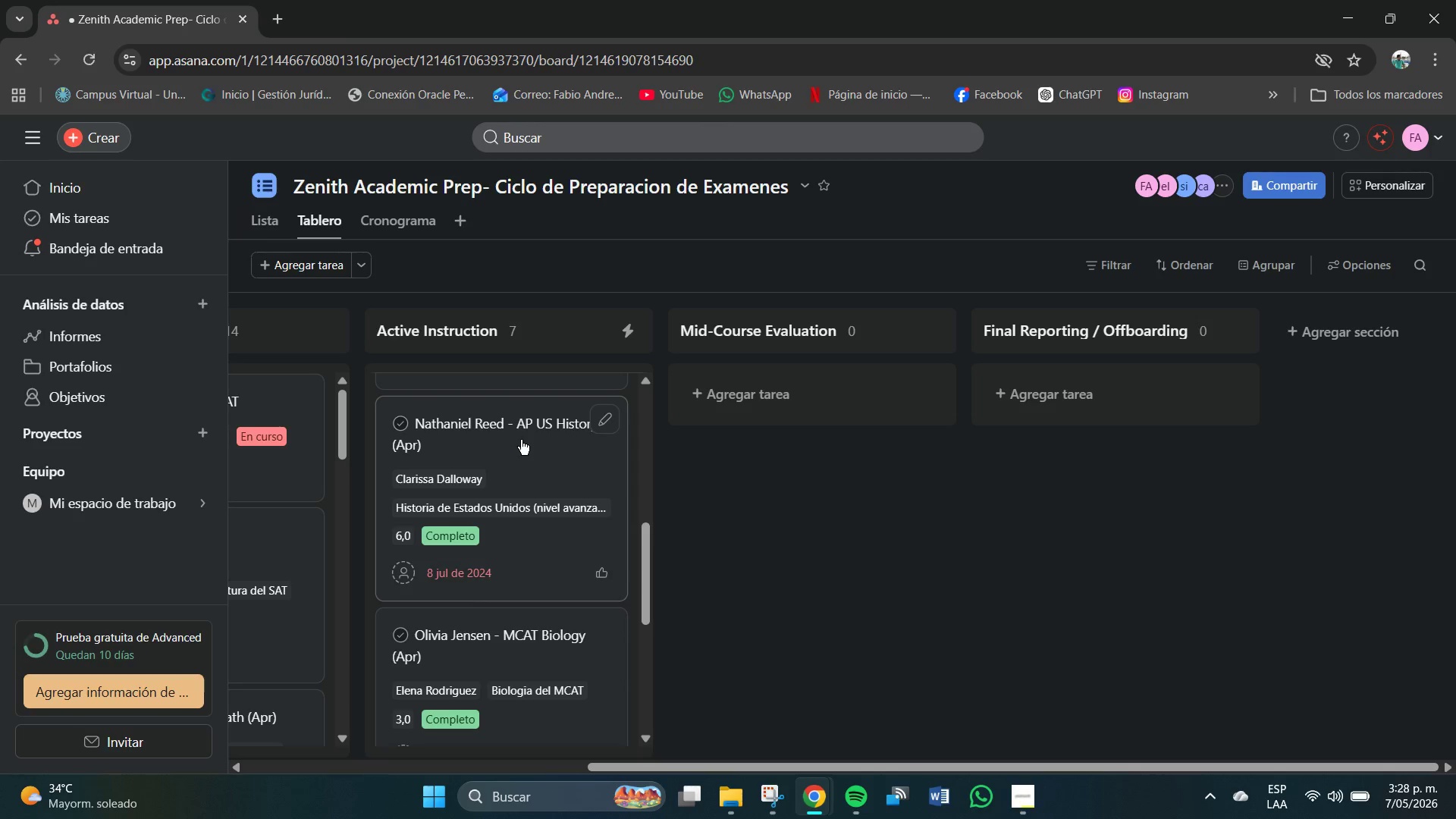 
scroll: coordinate [505, 565], scroll_direction: down, amount: 10.0
 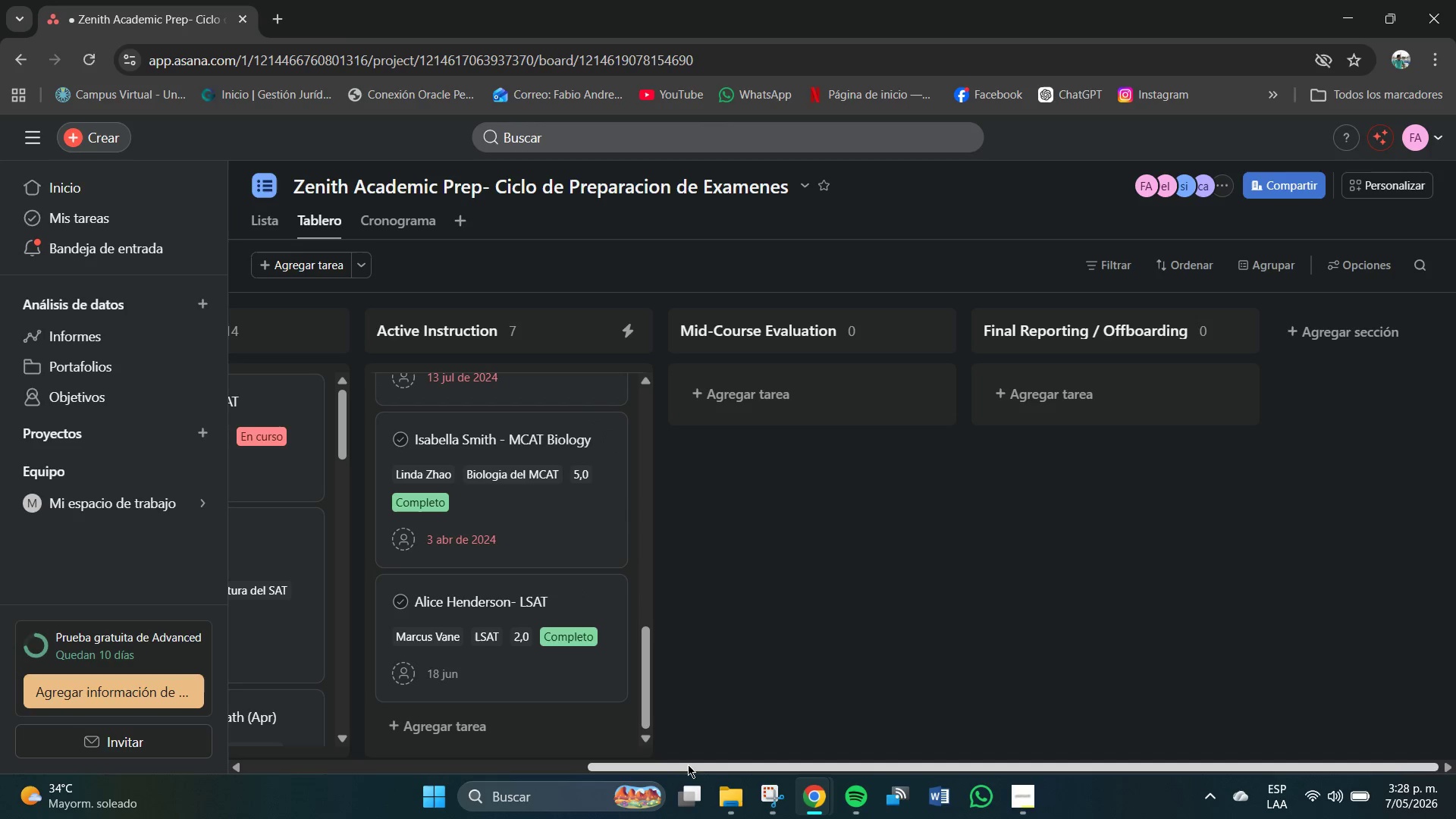 
left_click_drag(start_coordinate=[686, 769], to_coordinate=[383, 775])
 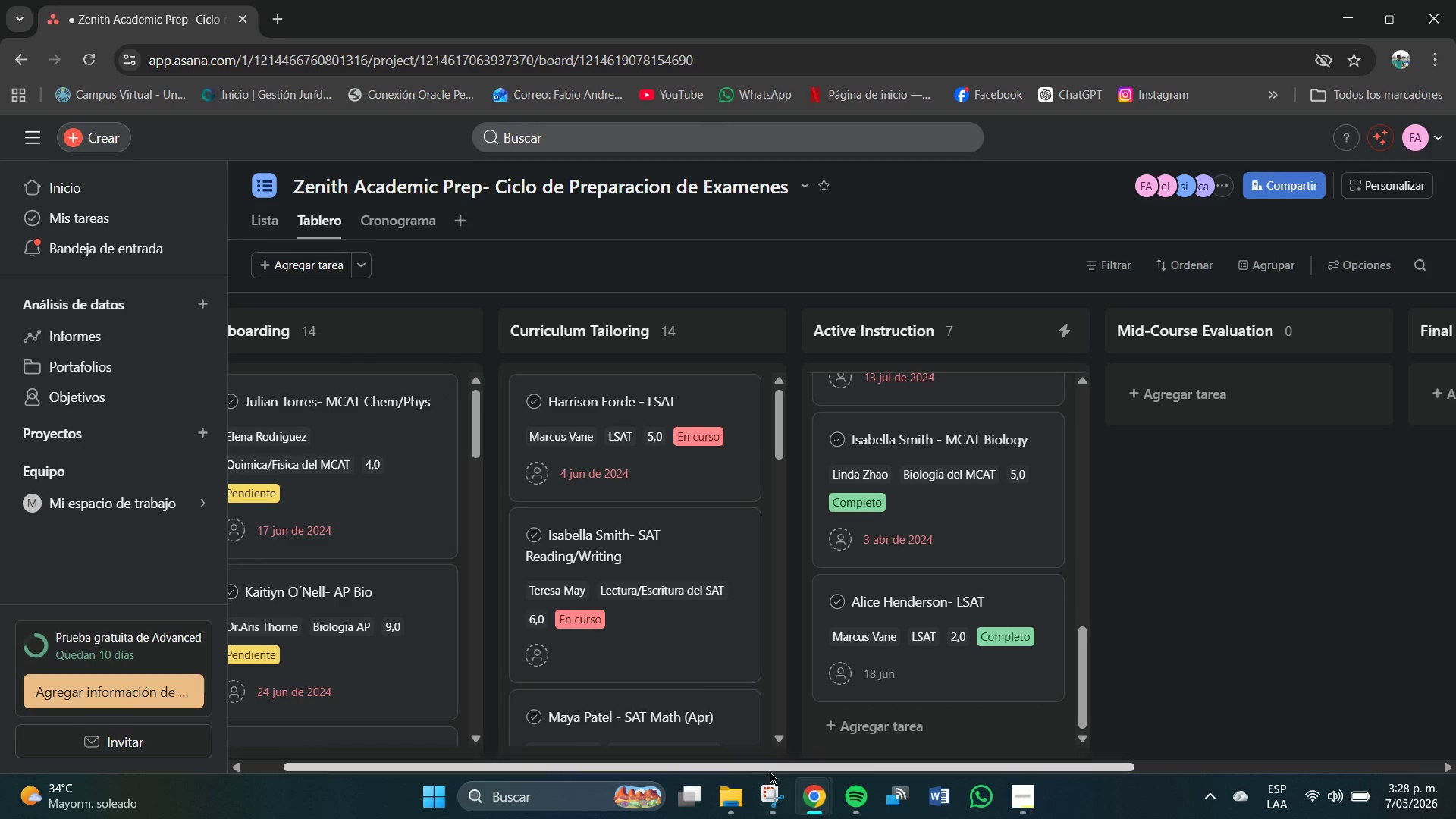 
left_click_drag(start_coordinate=[761, 765], to_coordinate=[706, 769])
 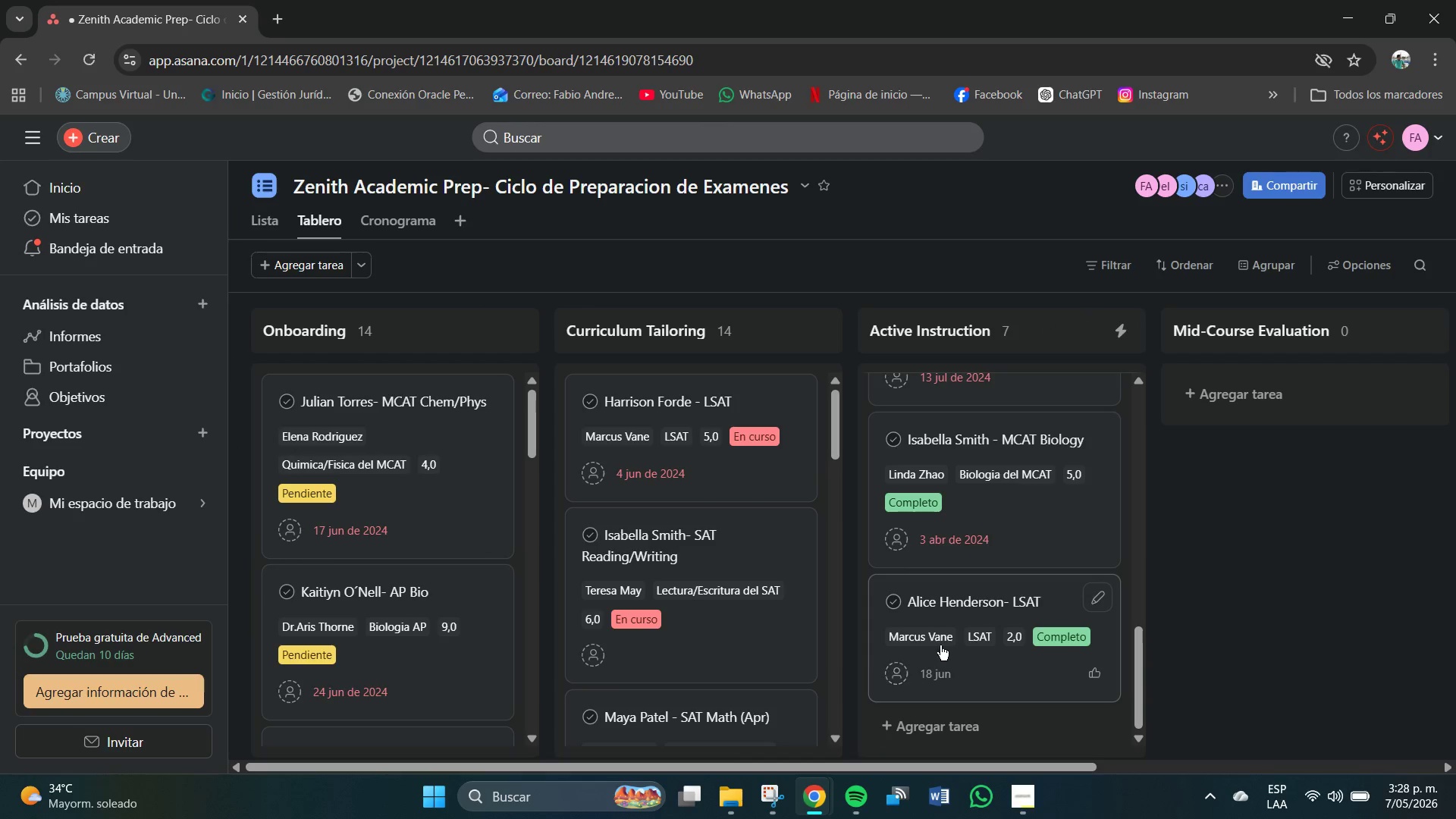 
scroll: coordinate [948, 624], scroll_direction: down, amount: 5.0
 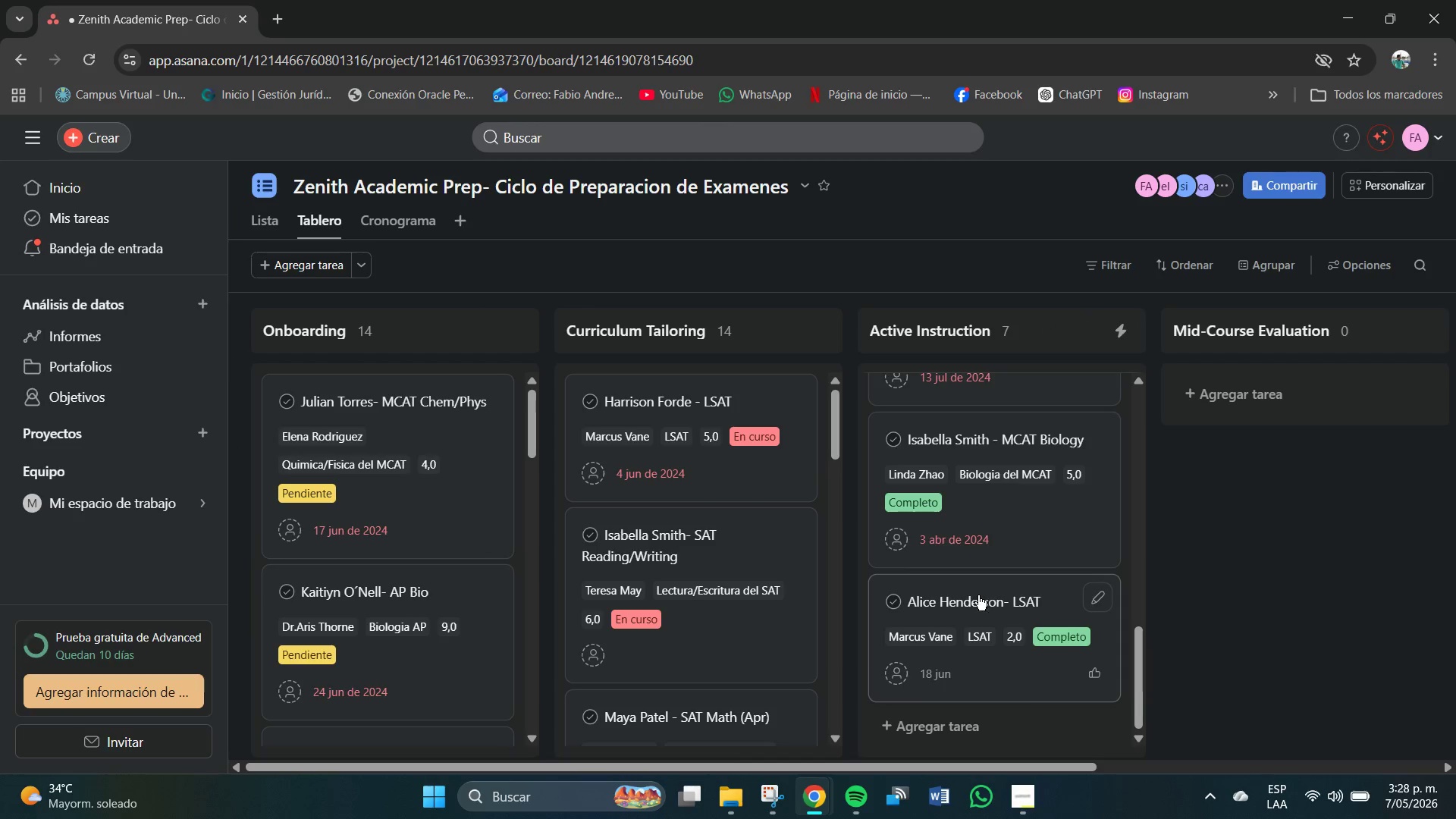 
left_click([981, 598])
 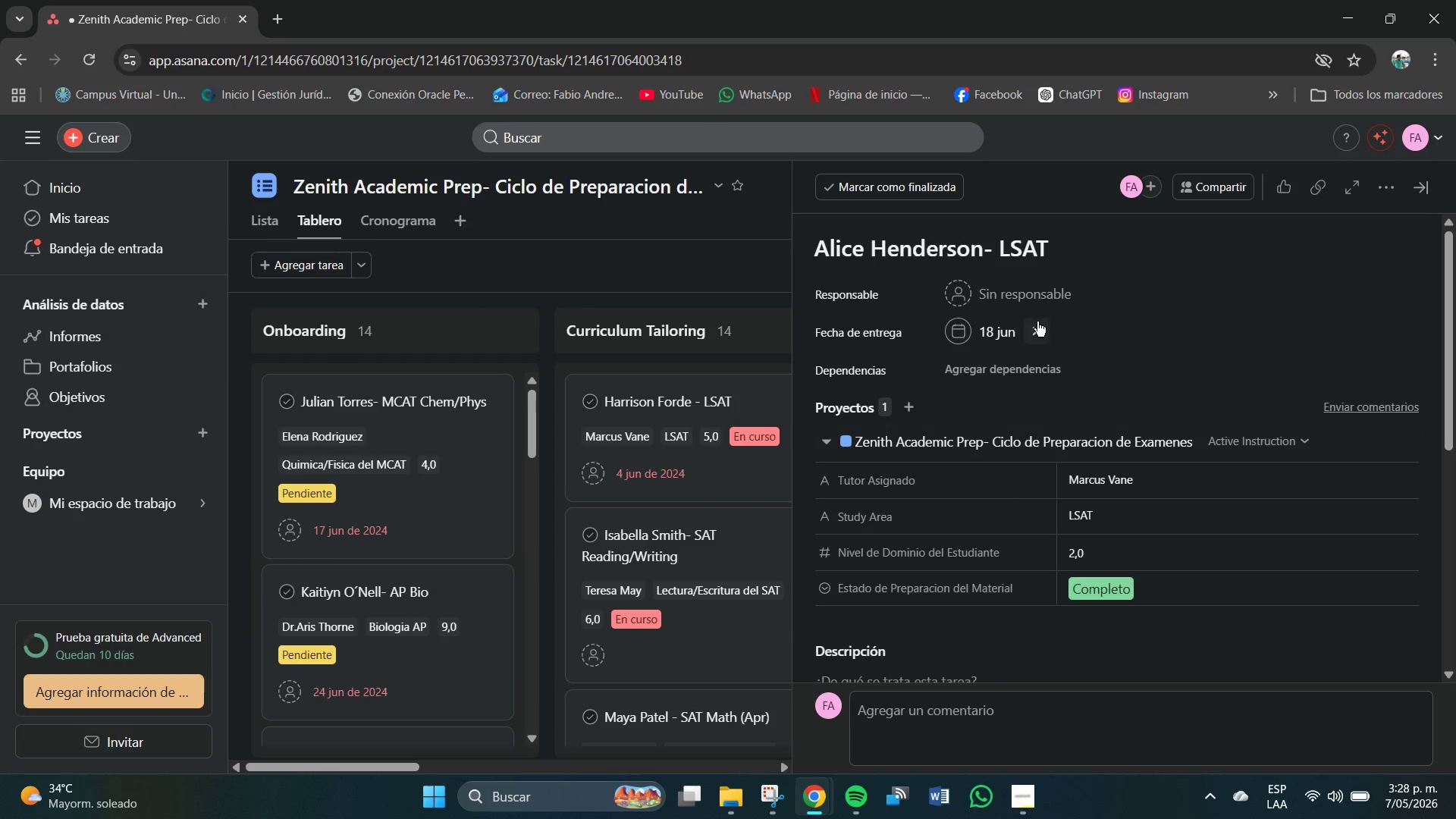 
left_click([1039, 325])
 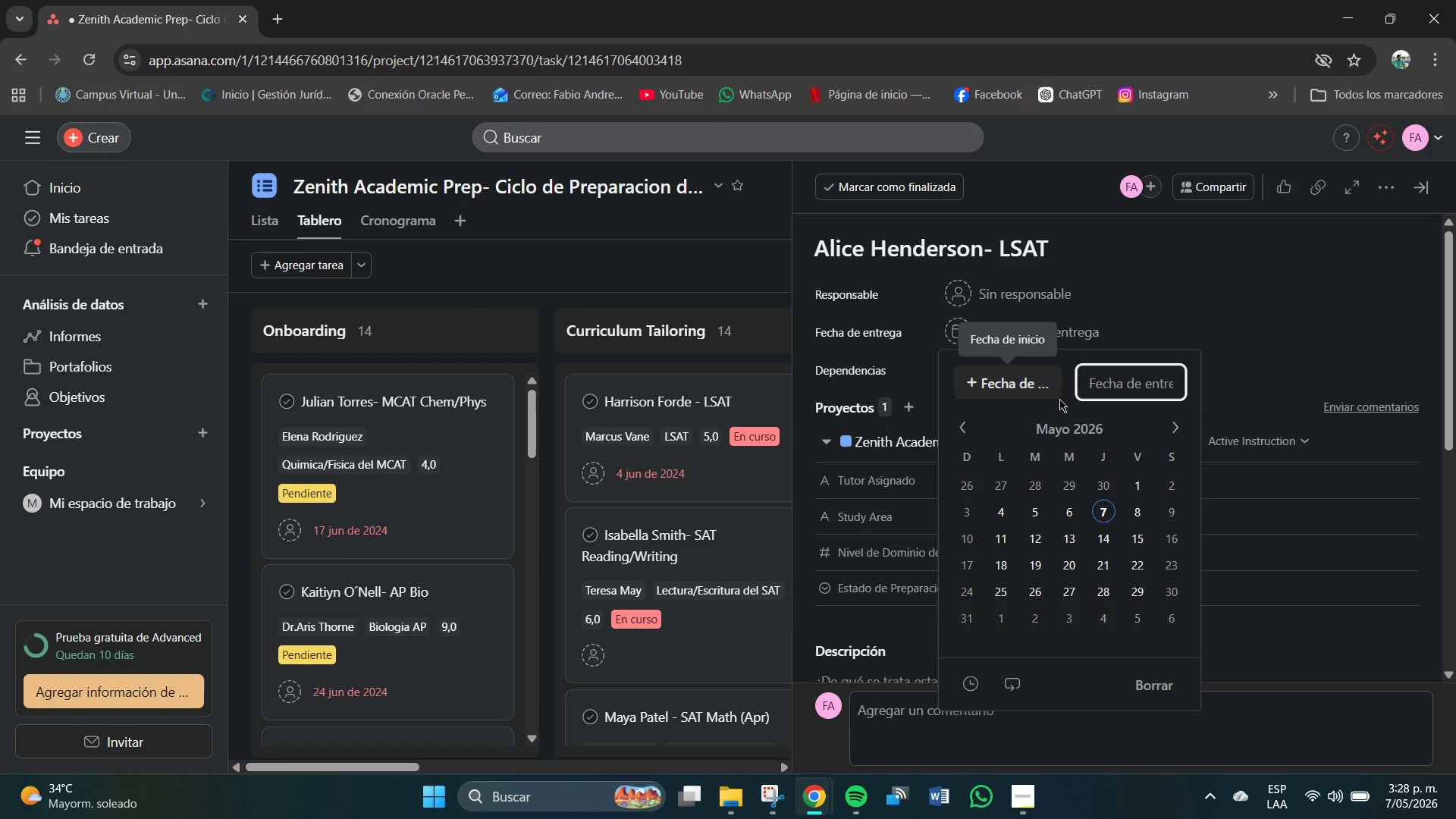 
left_click([1098, 394])
 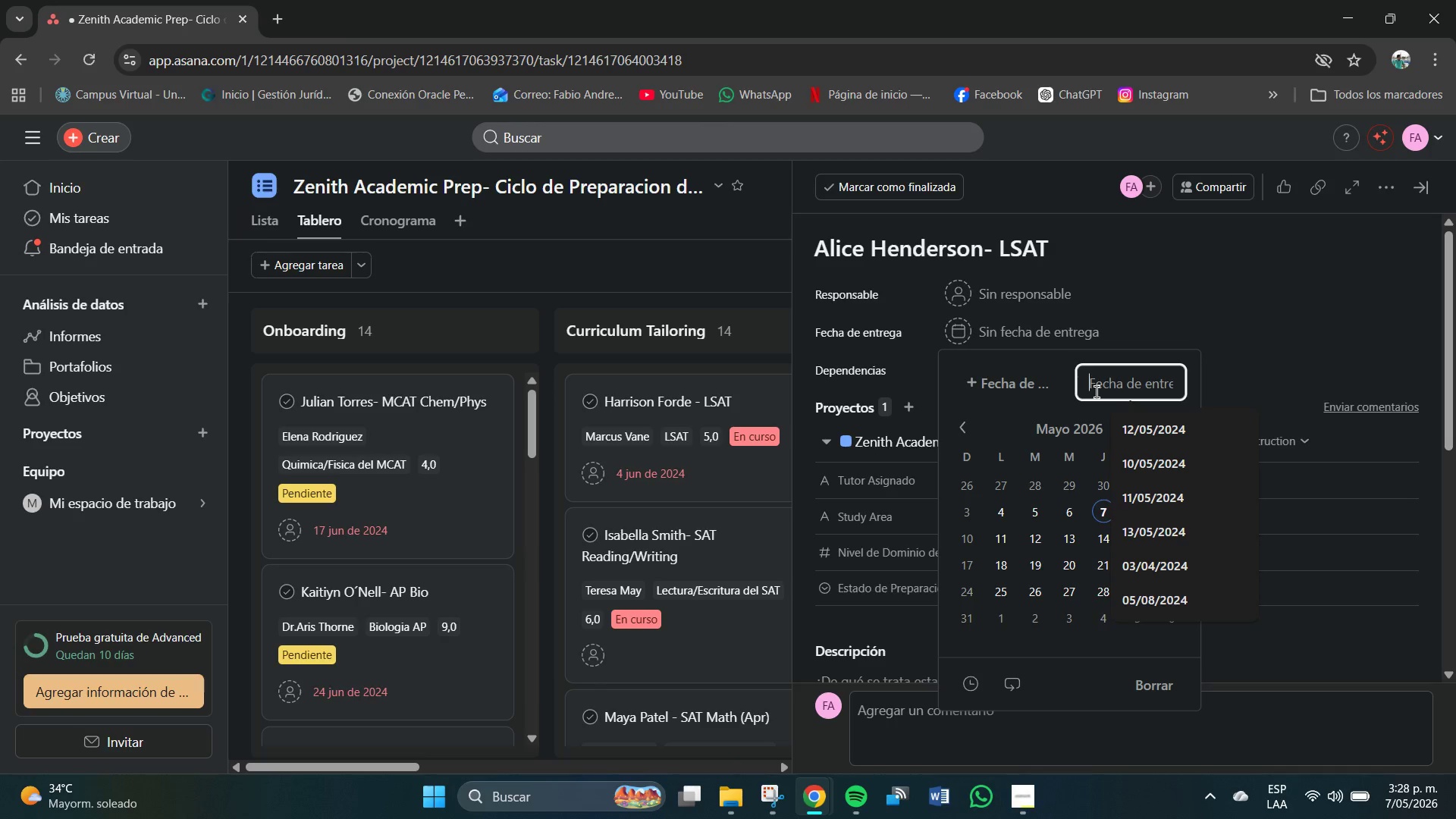 
key(Numpad3)
 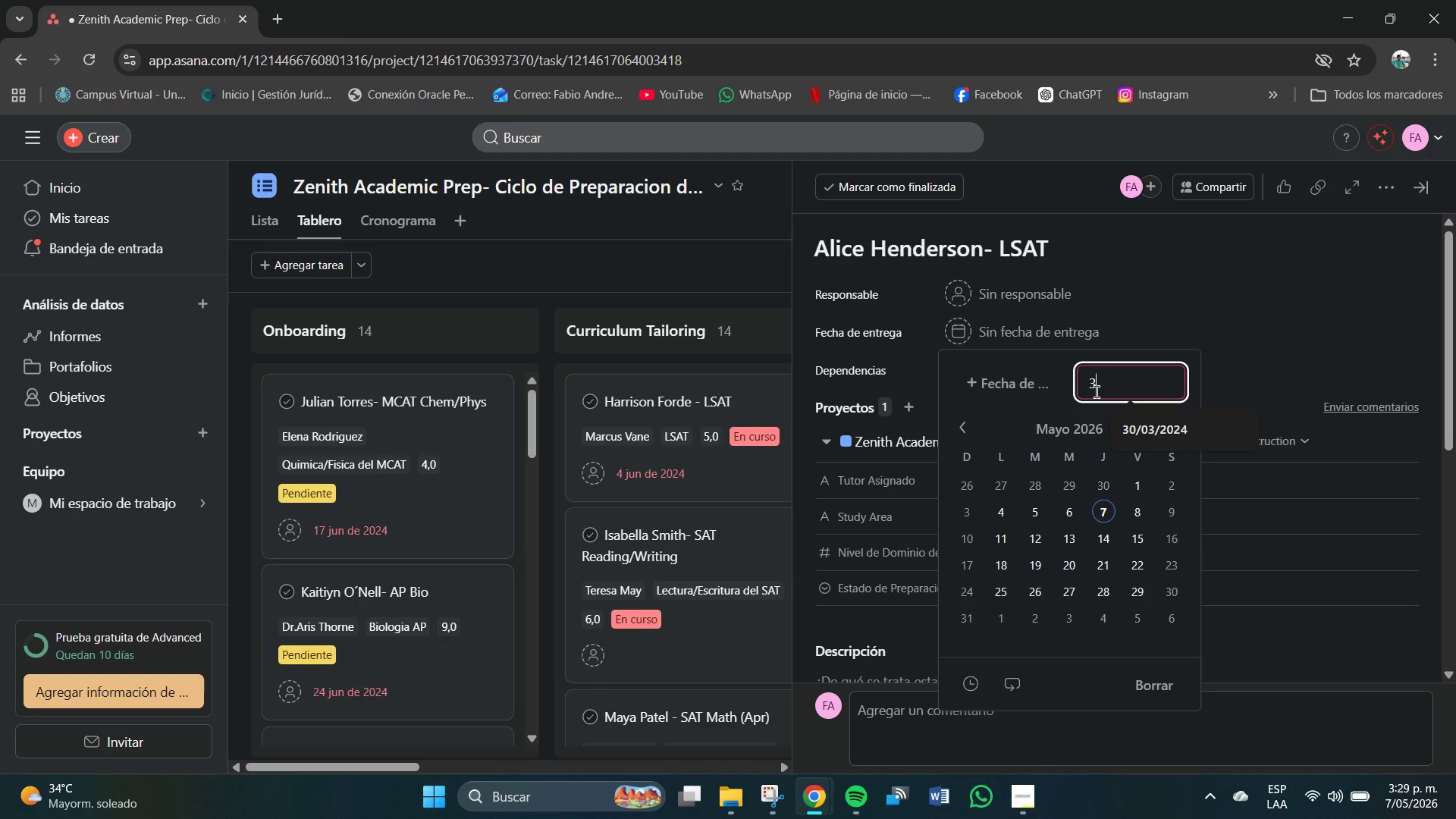 
key(Numpad0)
 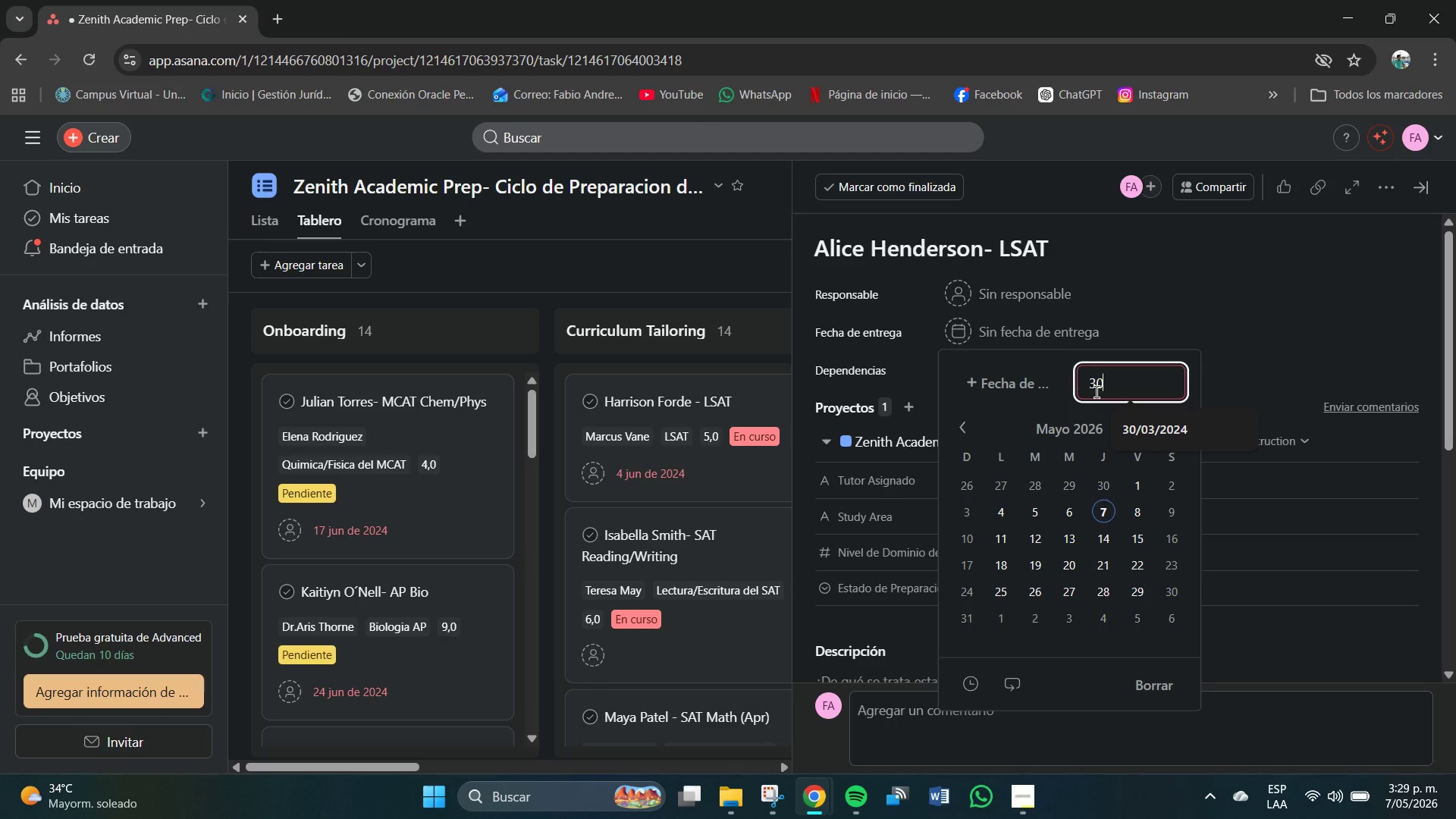 
key(Shift+7)
 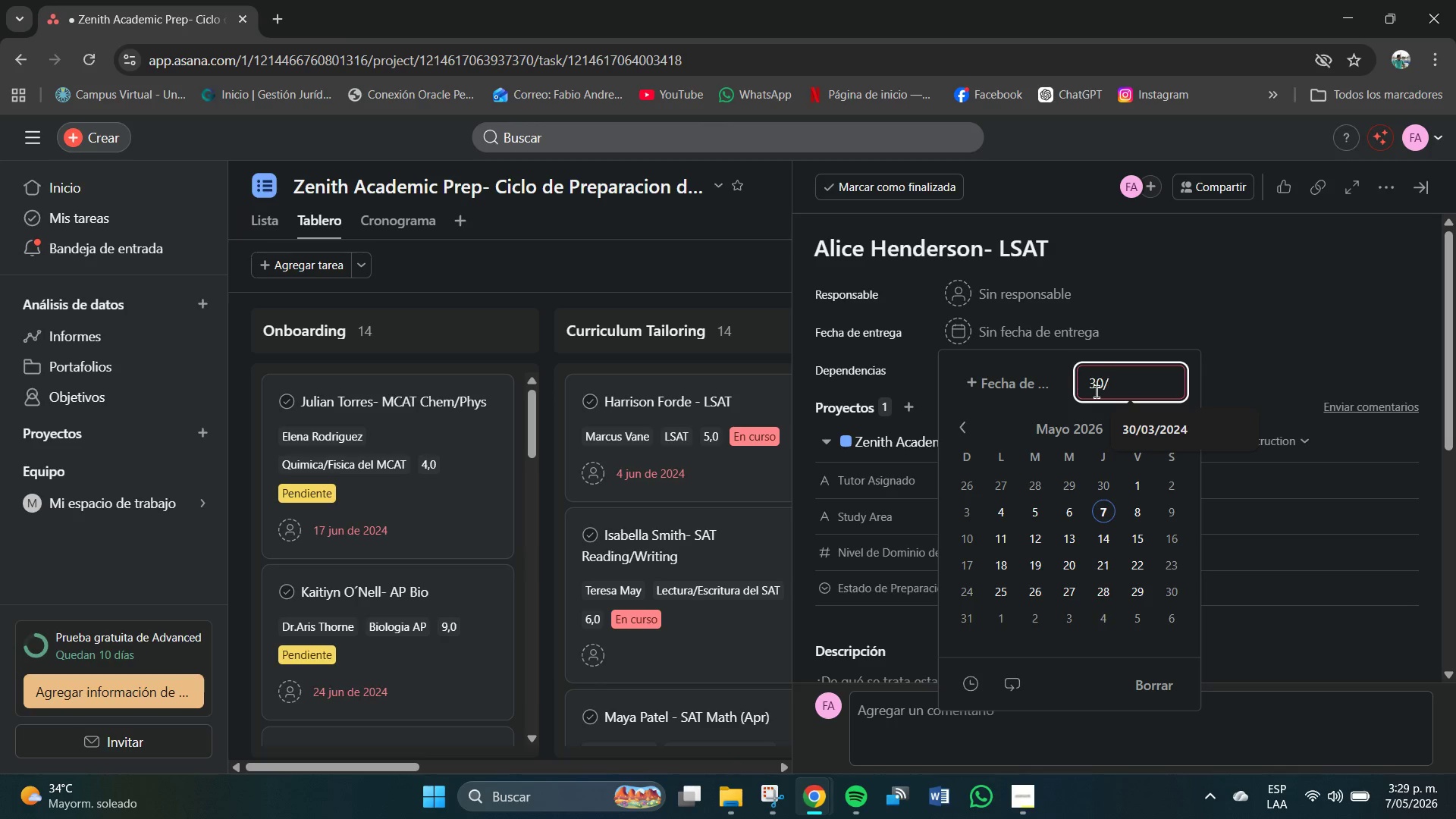 
key(Numpad0)
 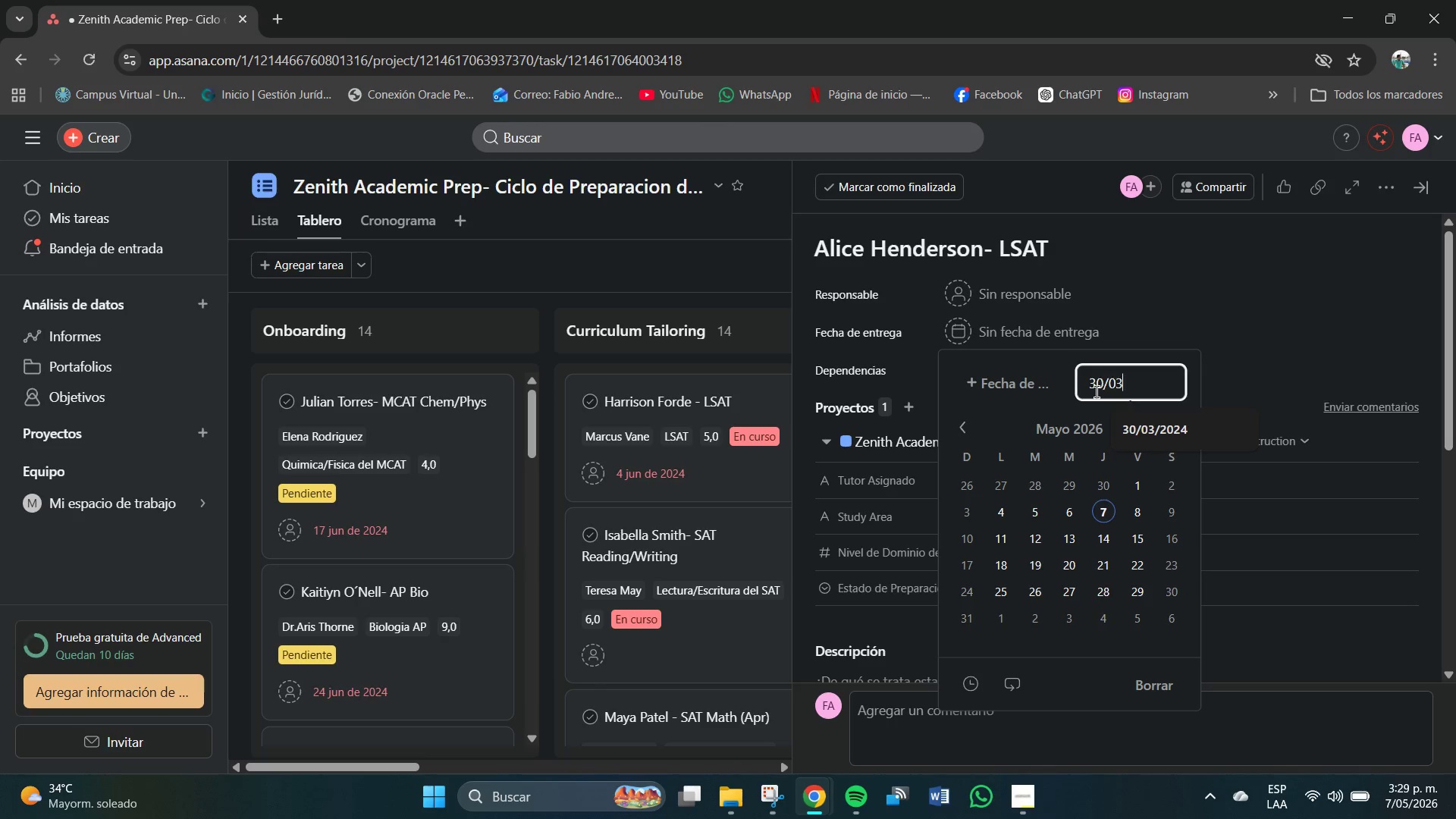 
key(Numpad3)
 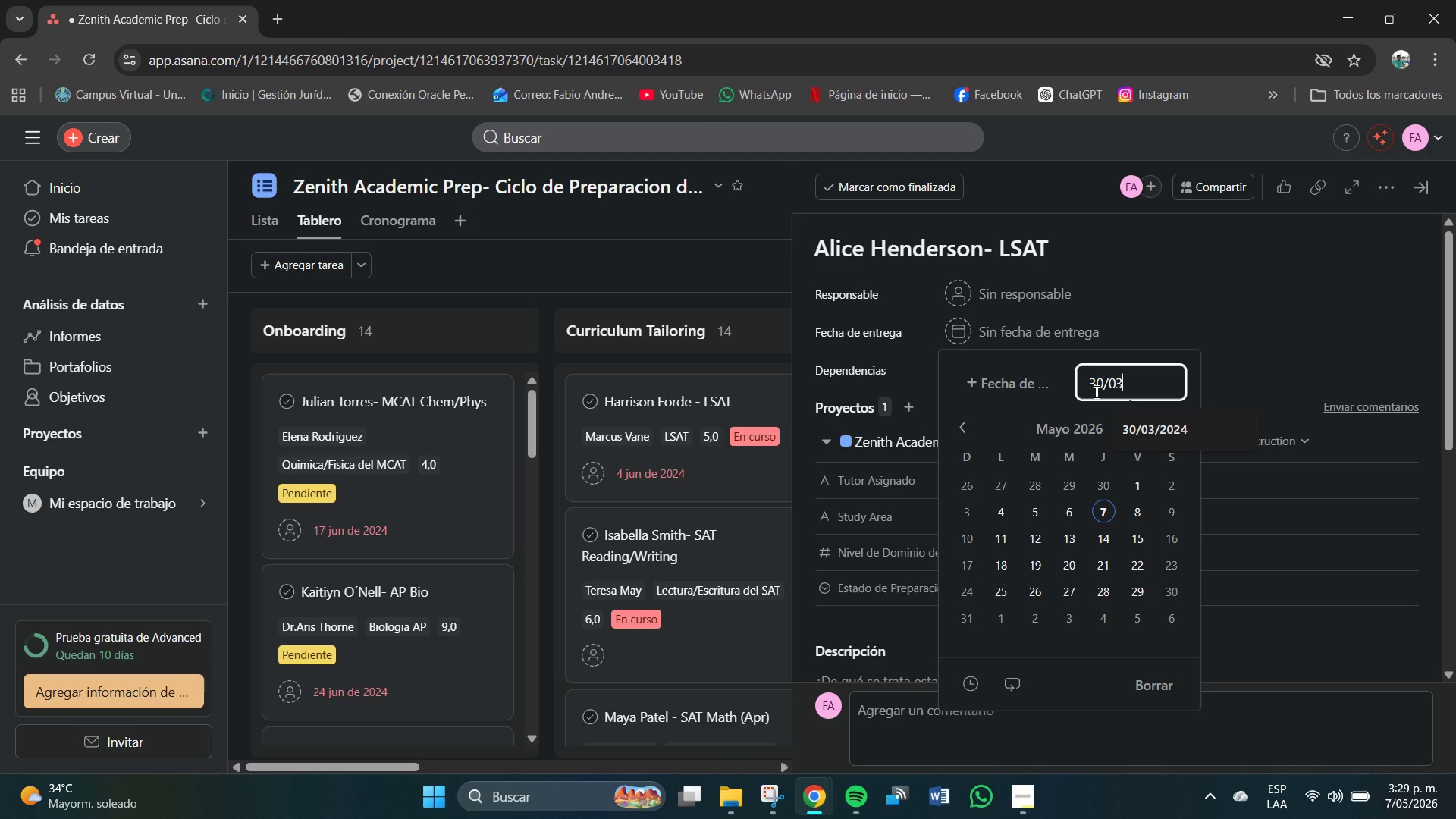 
key(Shift+7)
 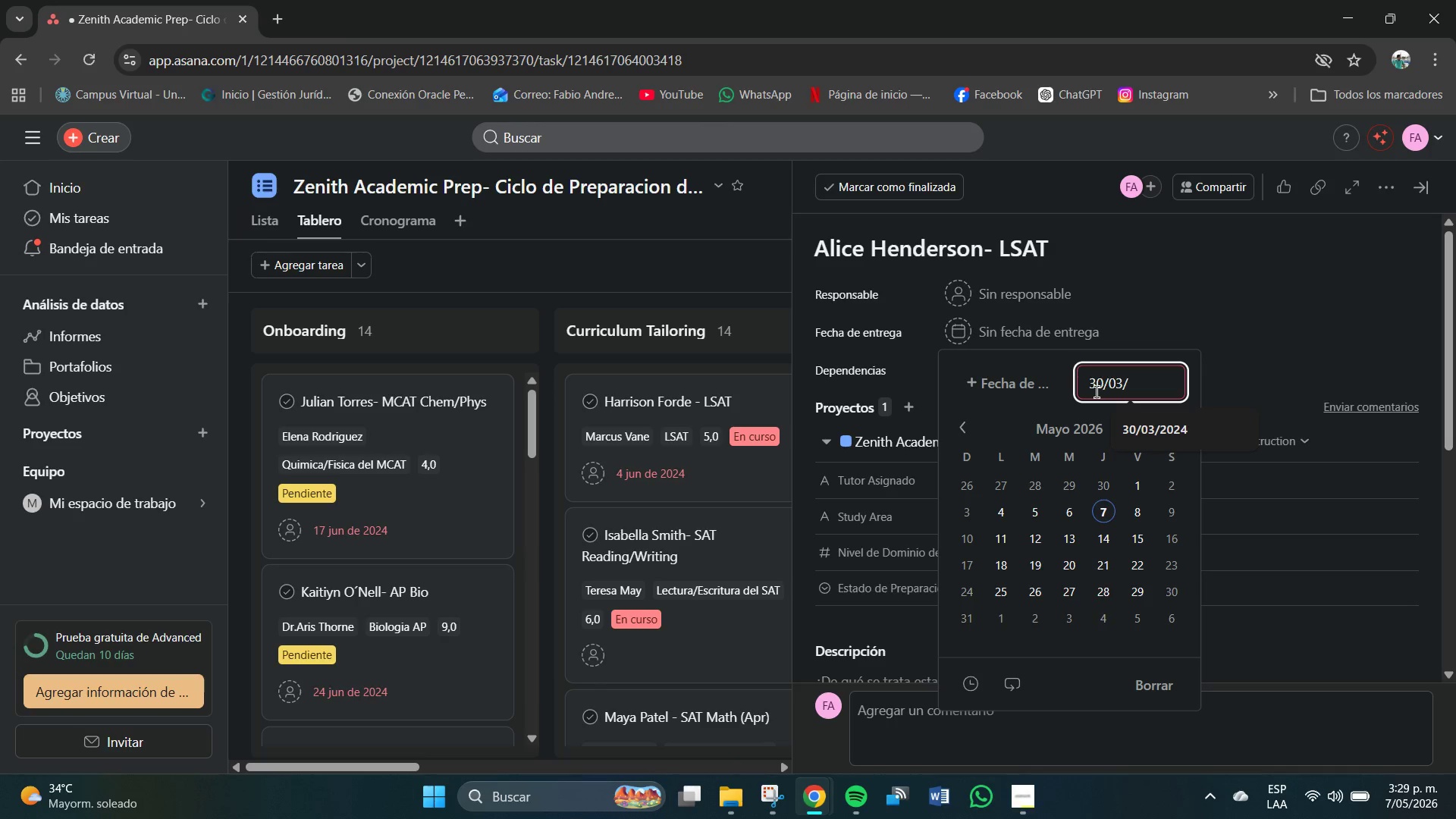 
key(Numpad2)
 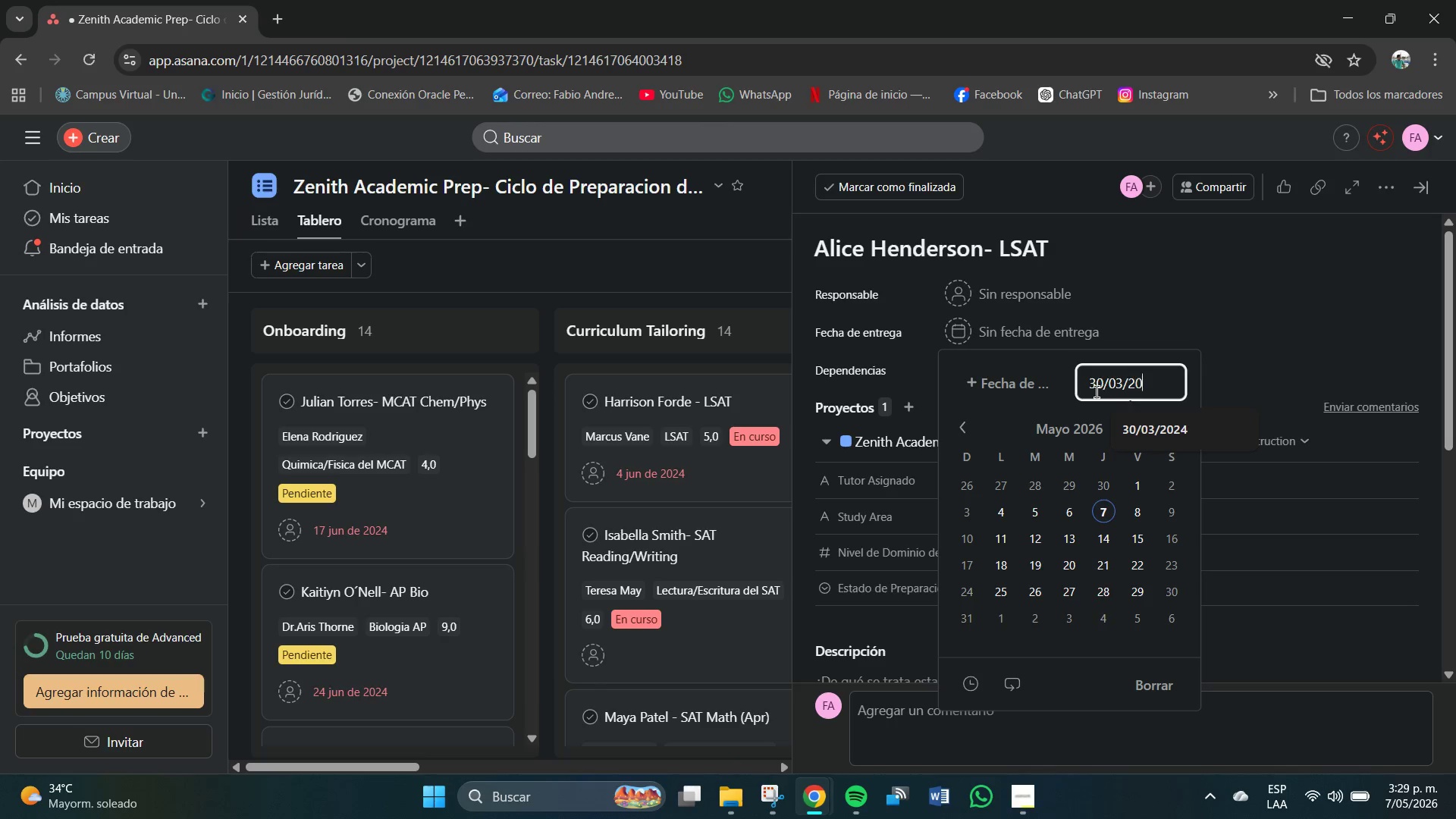 
key(Numpad0)
 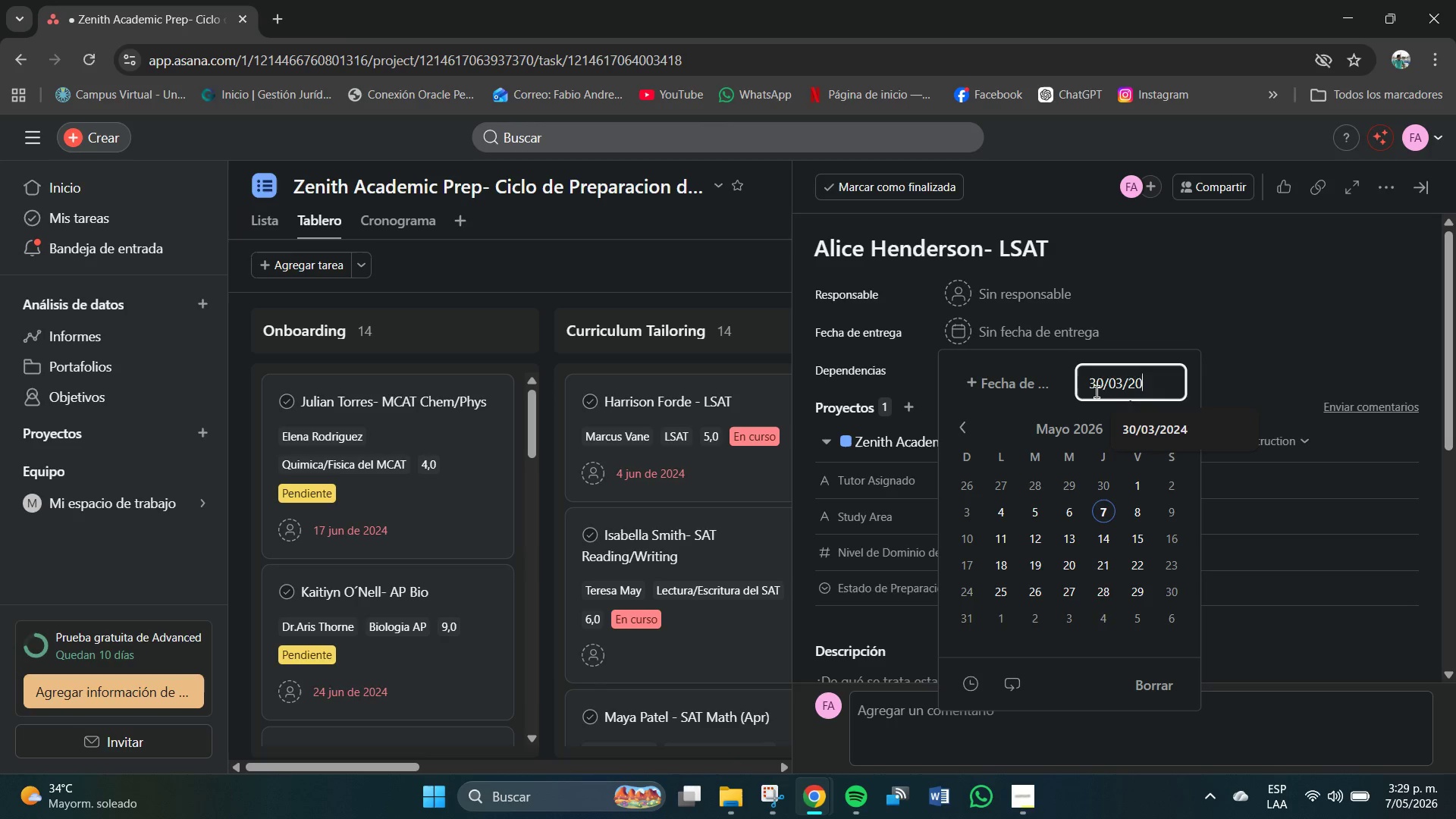 
key(Numpad2)
 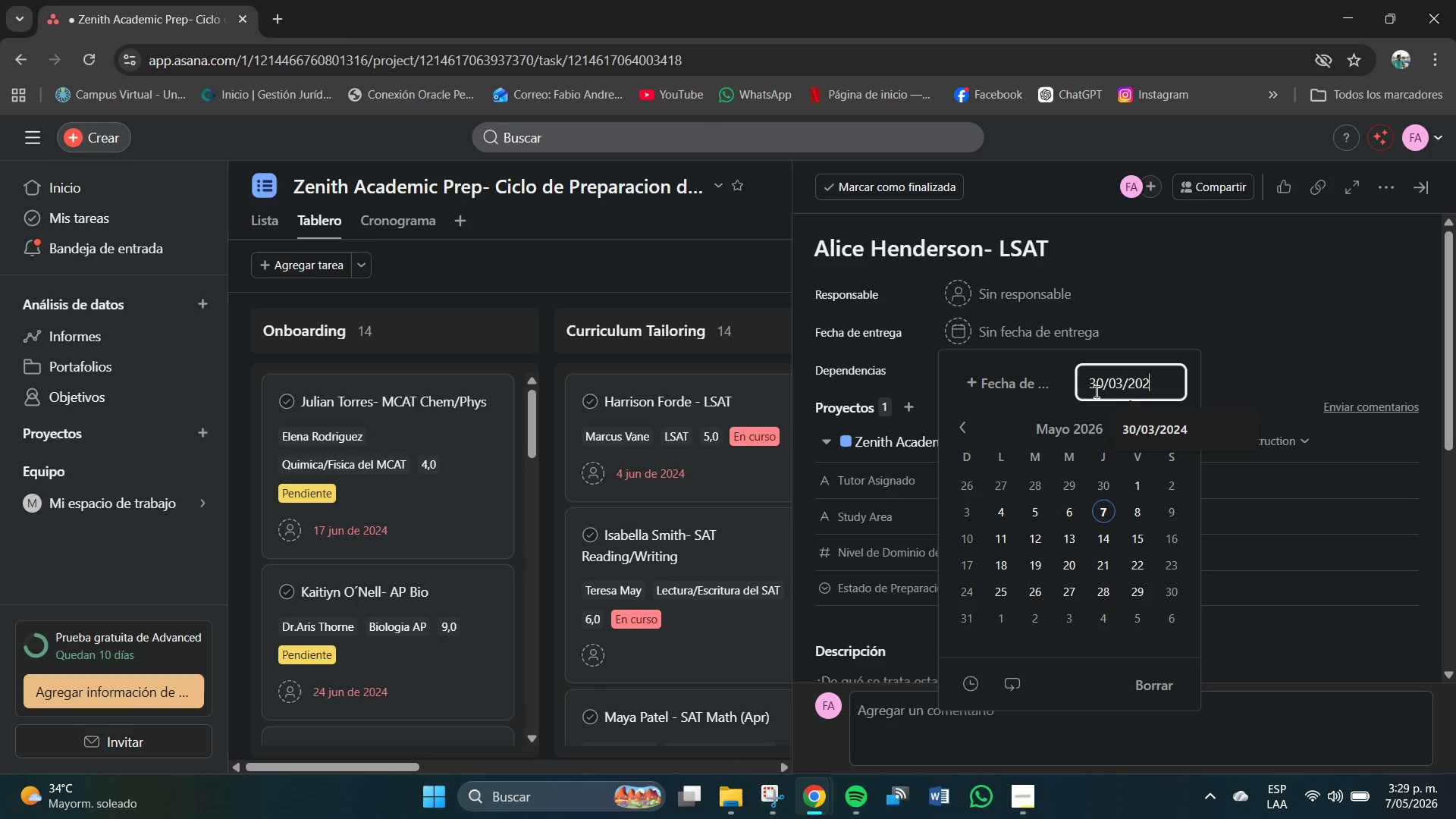 
key(Numpad4)
 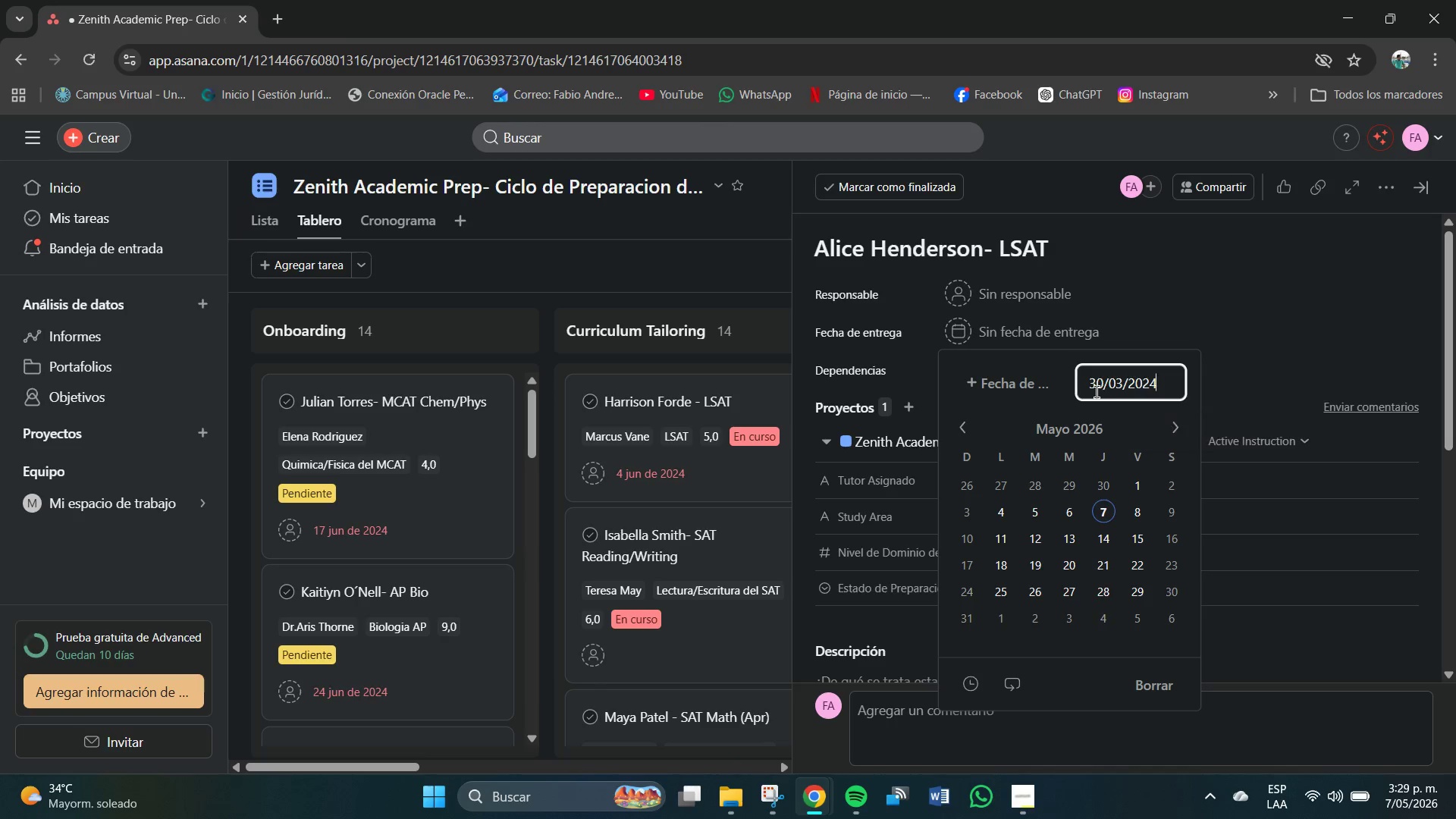 
key(NumpadEnter)
 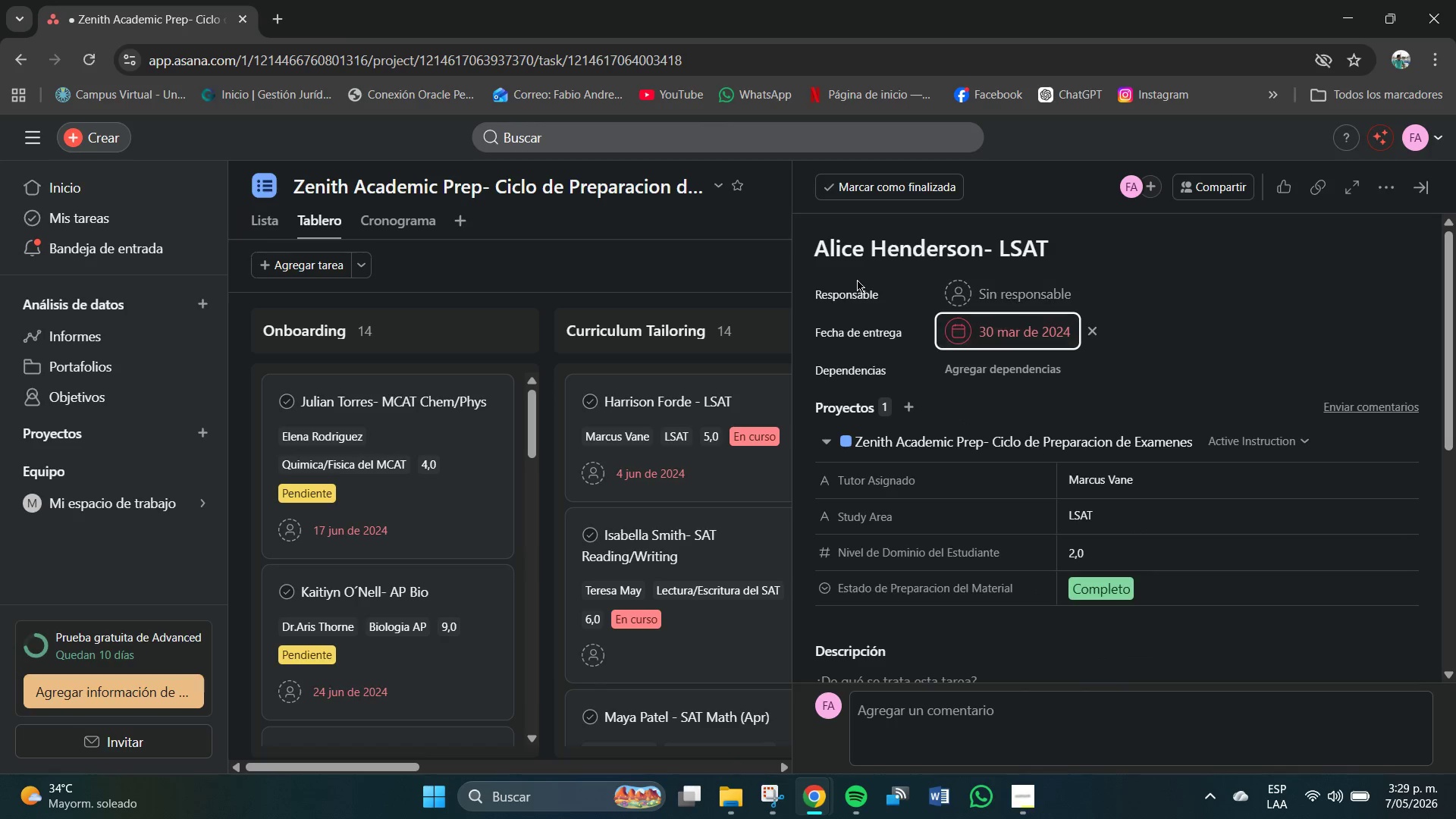 
left_click([744, 286])
 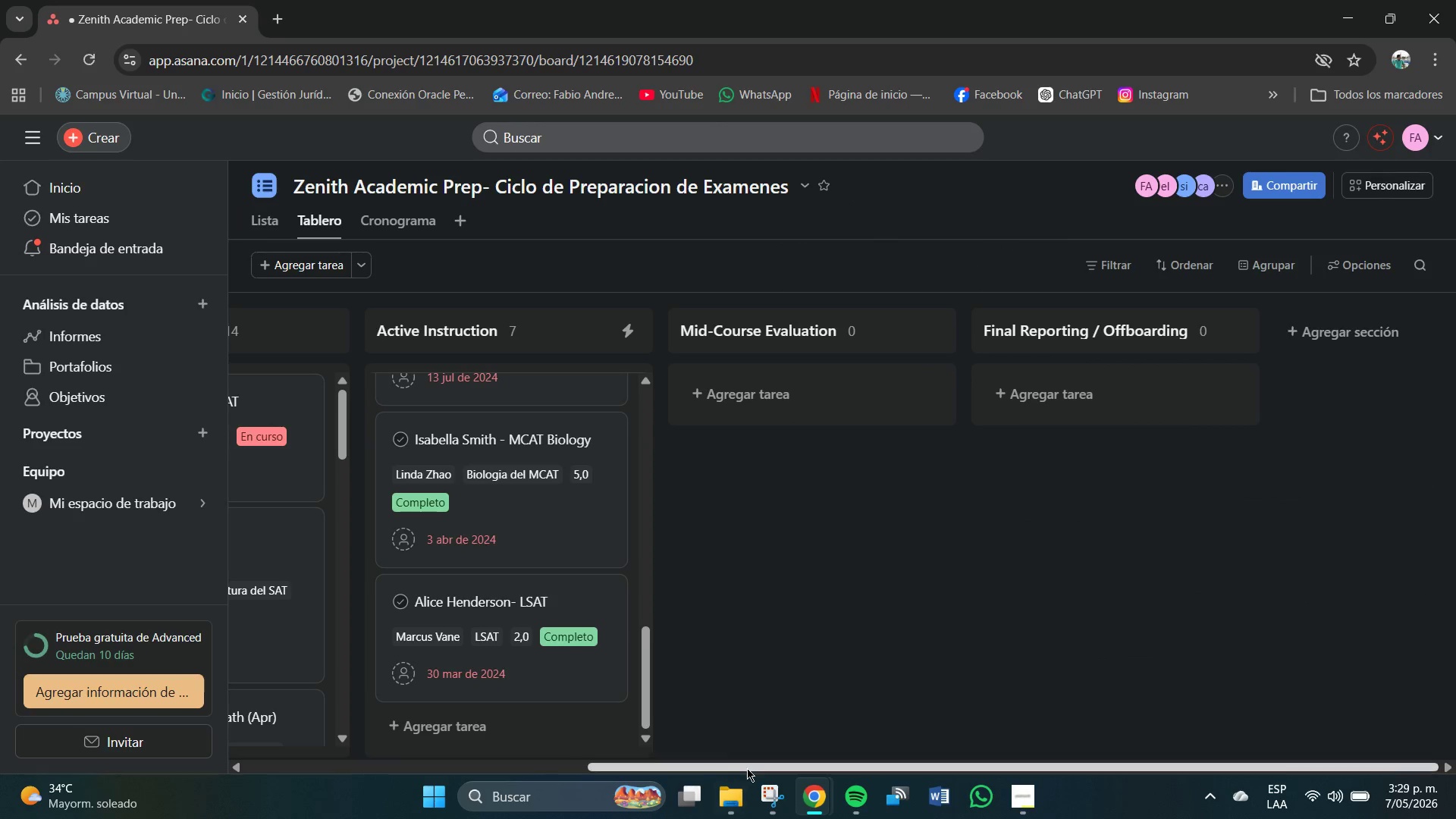 
left_click_drag(start_coordinate=[745, 763], to_coordinate=[558, 773])
 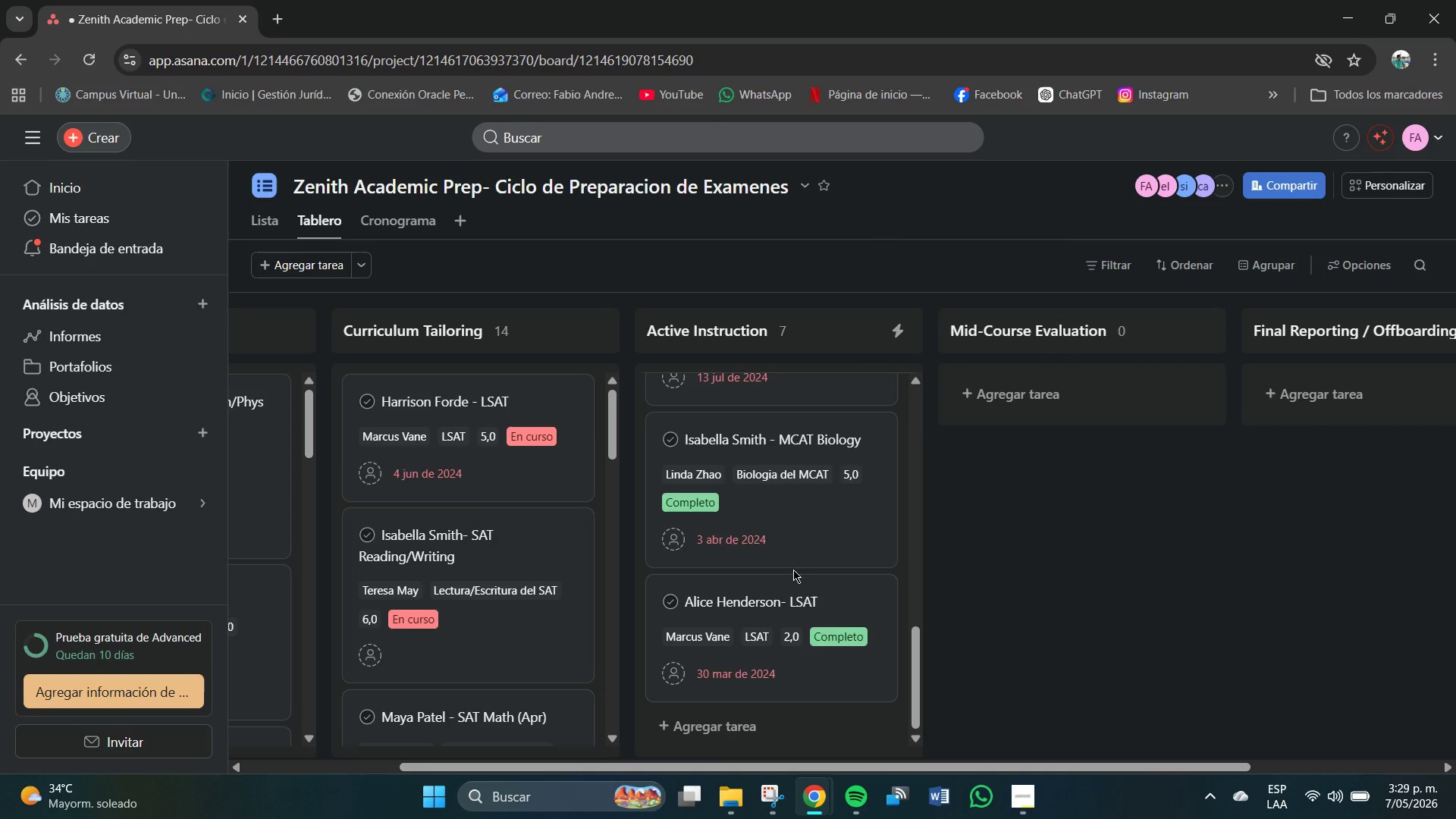 
scroll: coordinate [793, 571], scroll_direction: down, amount: 5.0
 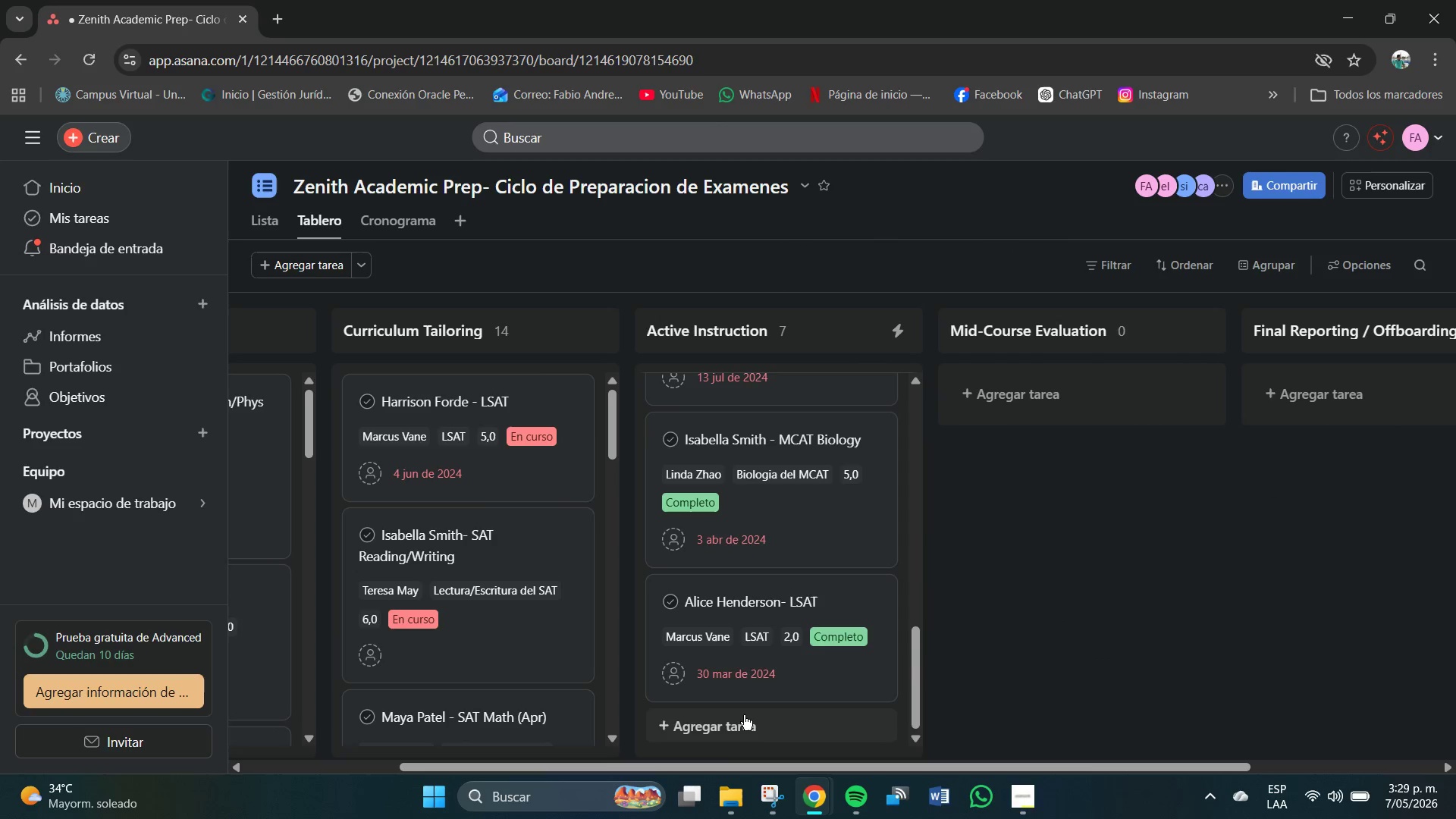 
left_click([740, 718])
 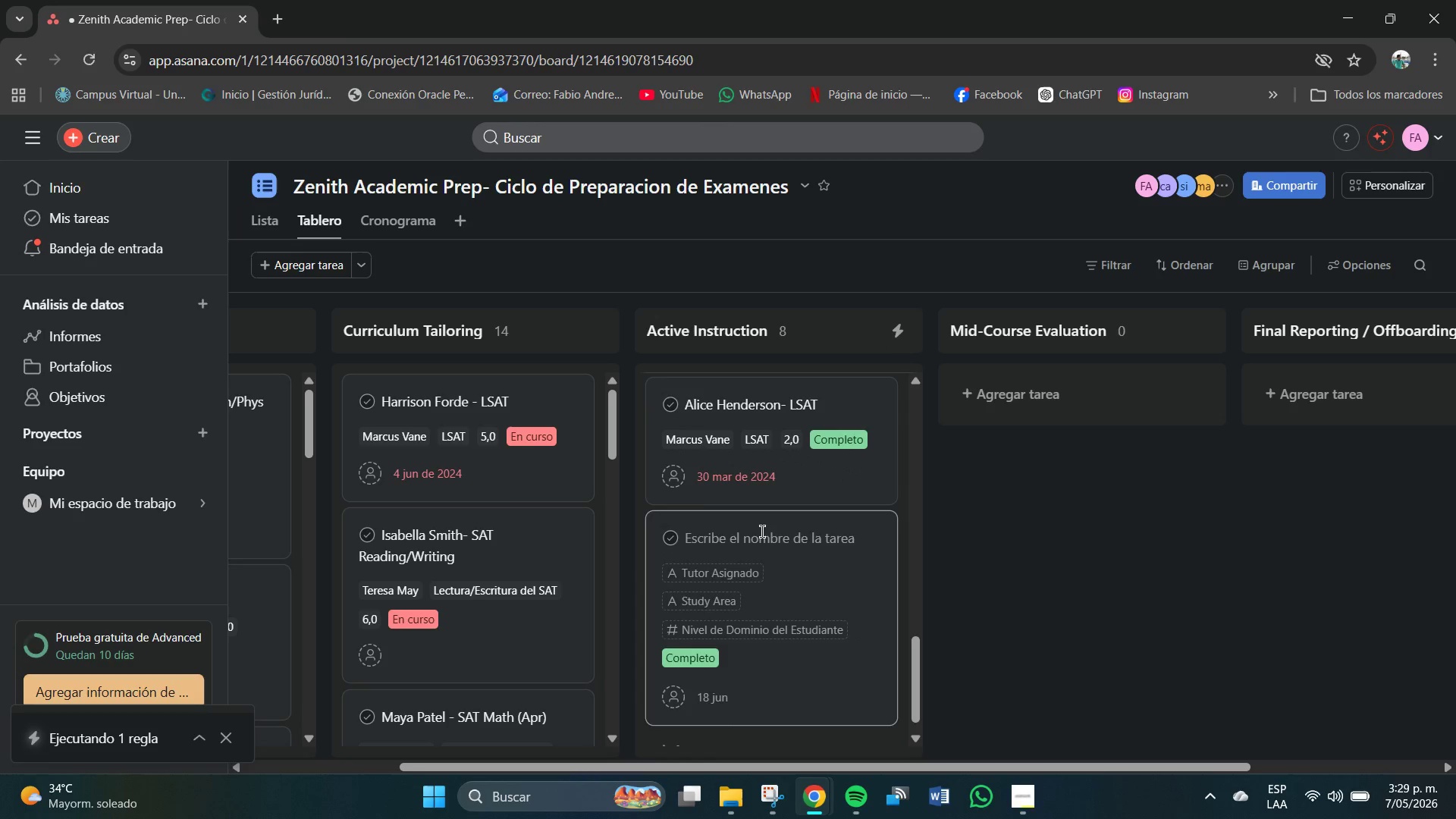 
wait(15.17)
 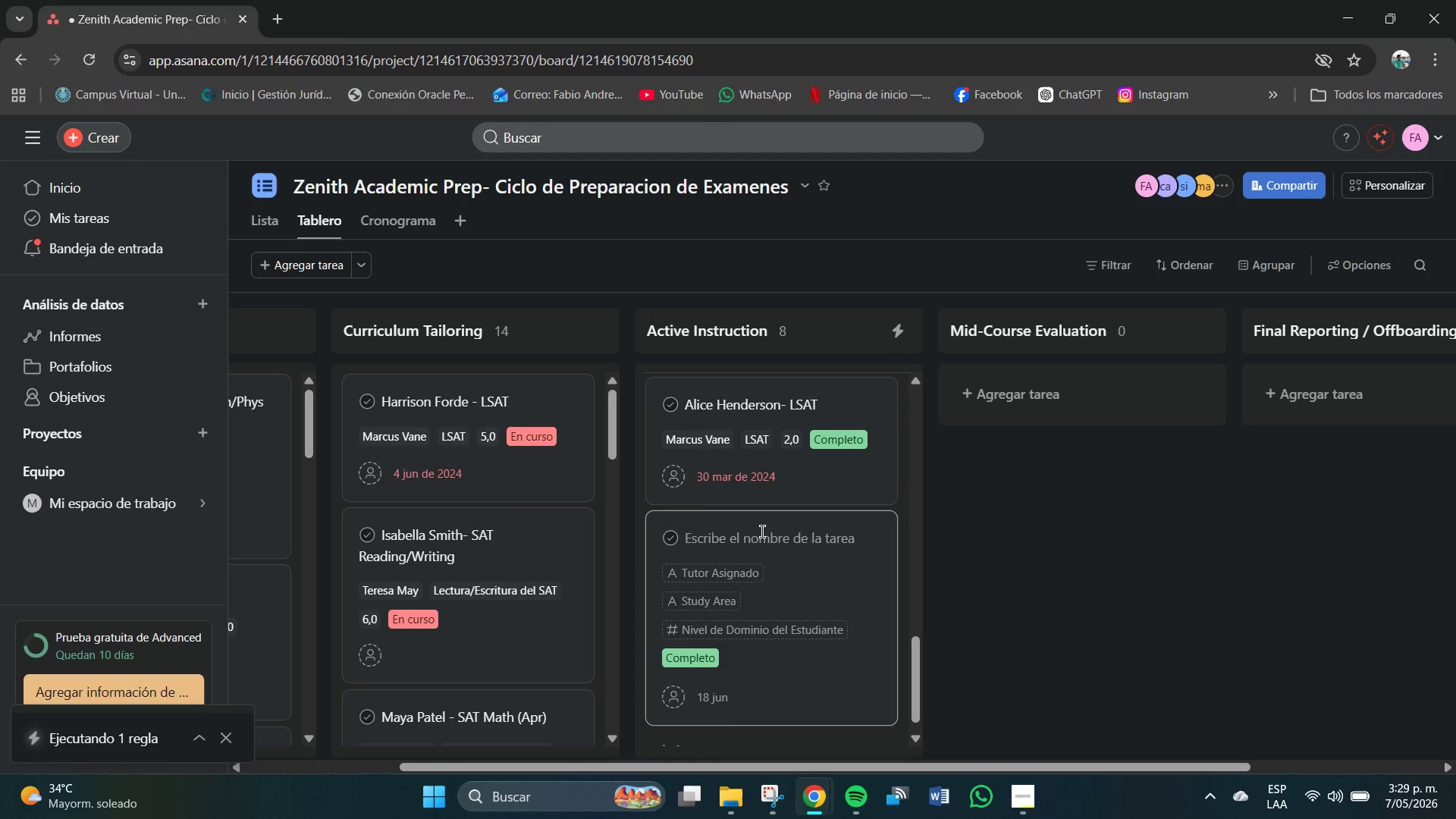 
type(David Miller - GRRE)
key(Backspace)
key(Backspace)
type(E QU)
key(Backspace)
type(uany)
key(Backspace)
type(tita)
 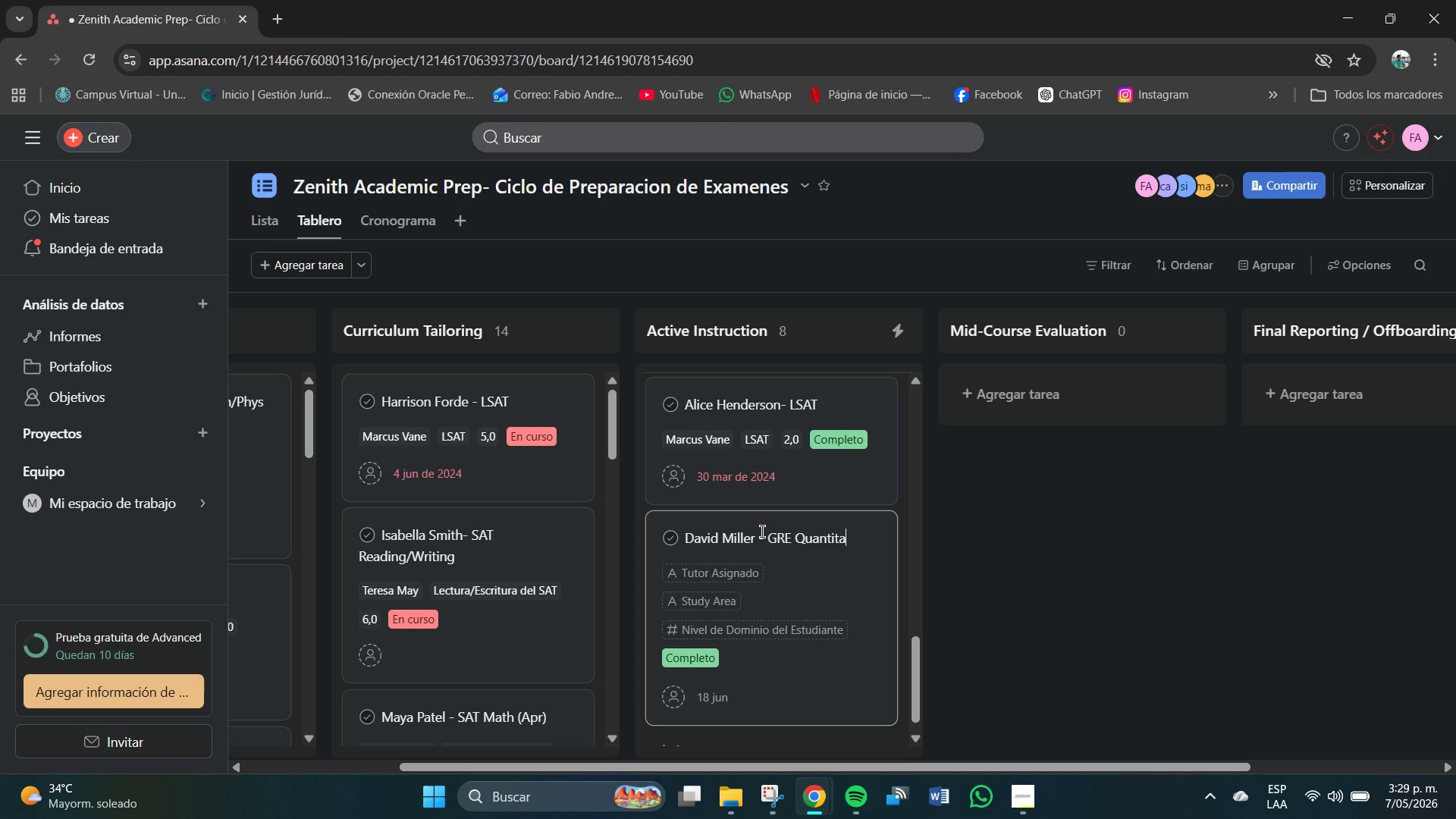 
type(tive *Mar()
 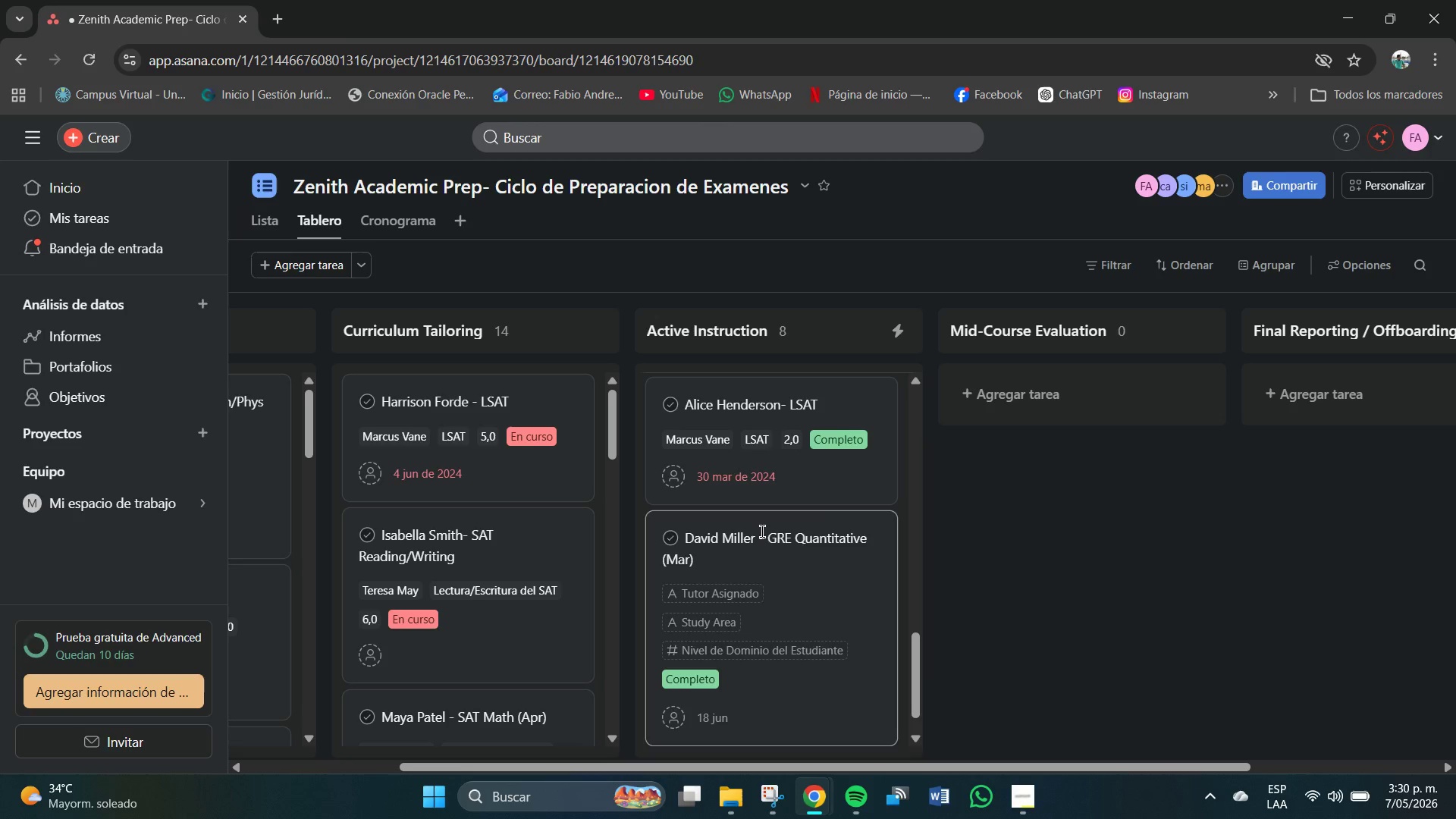 
wait(5.89)
 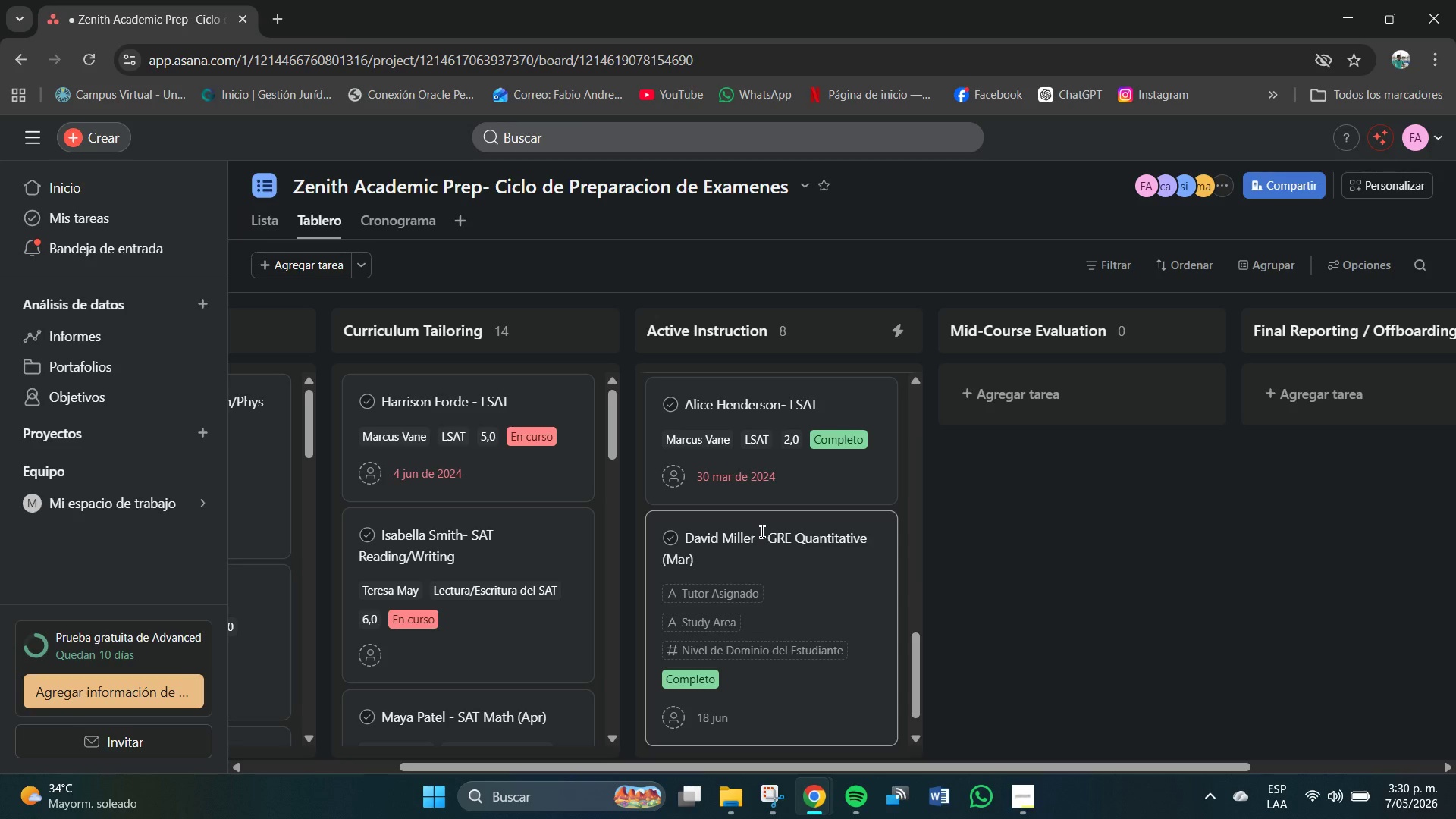 
left_click([737, 586])
 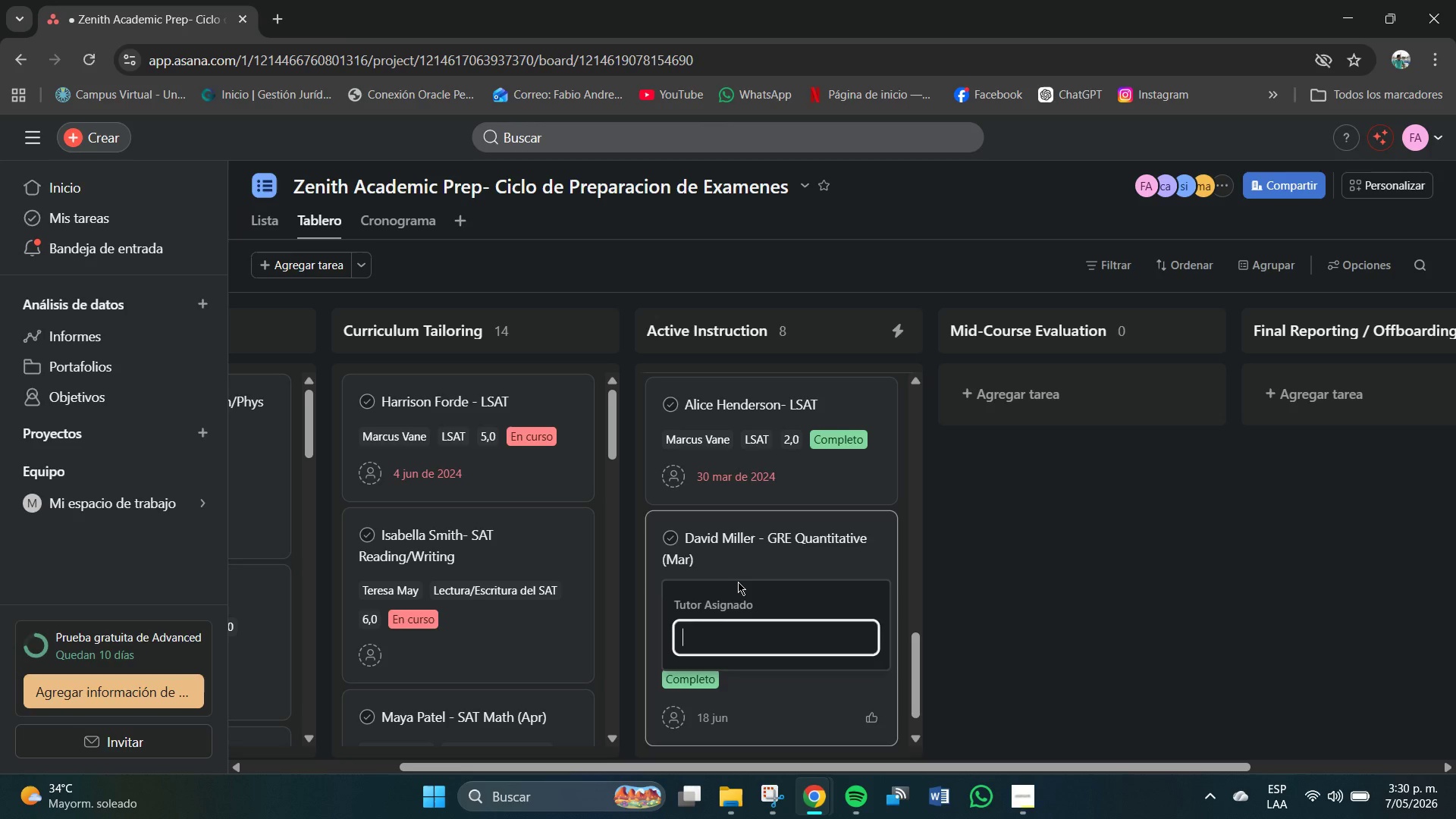 
wait(9.23)
 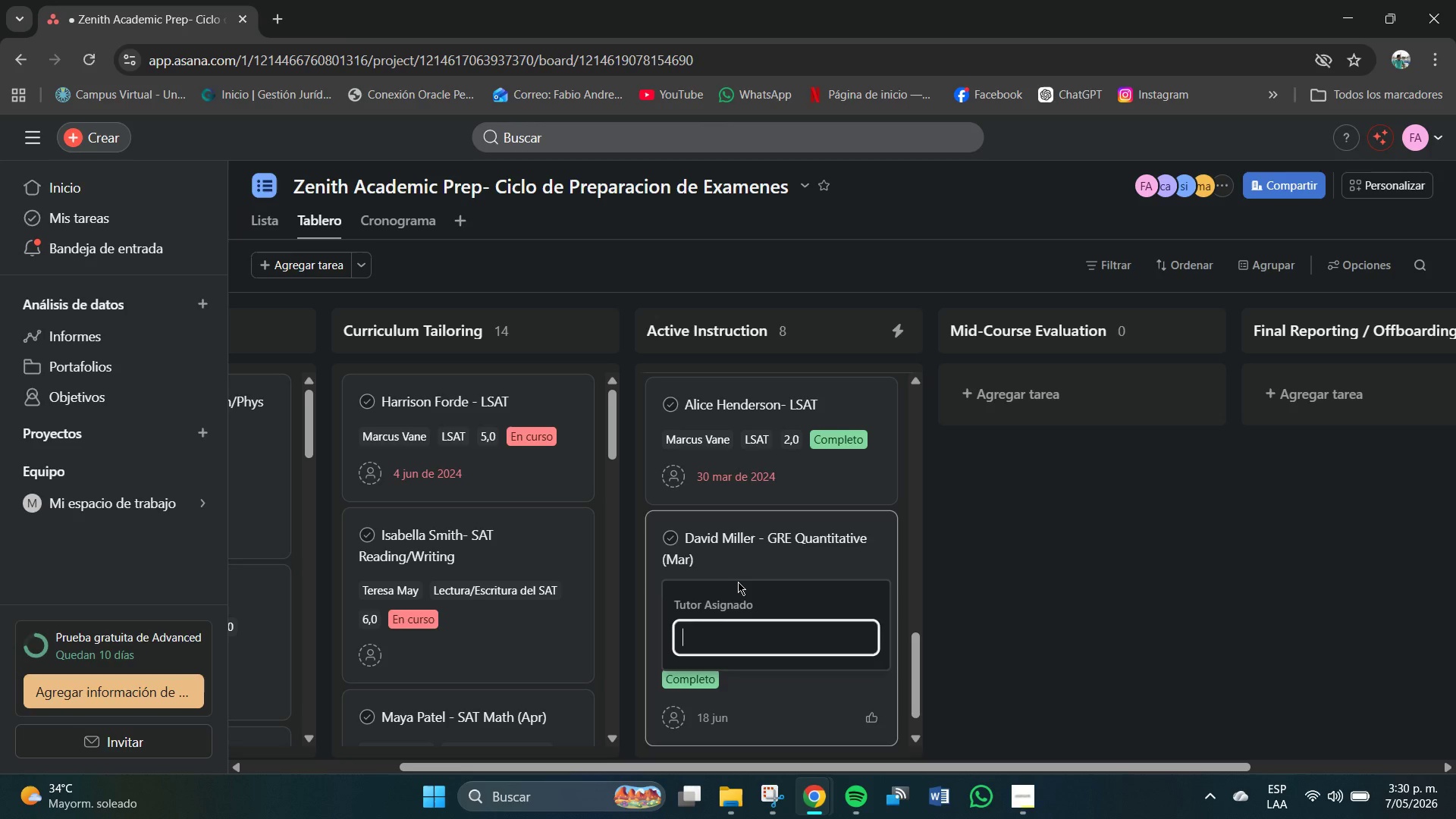 
left_click([752, 645])
 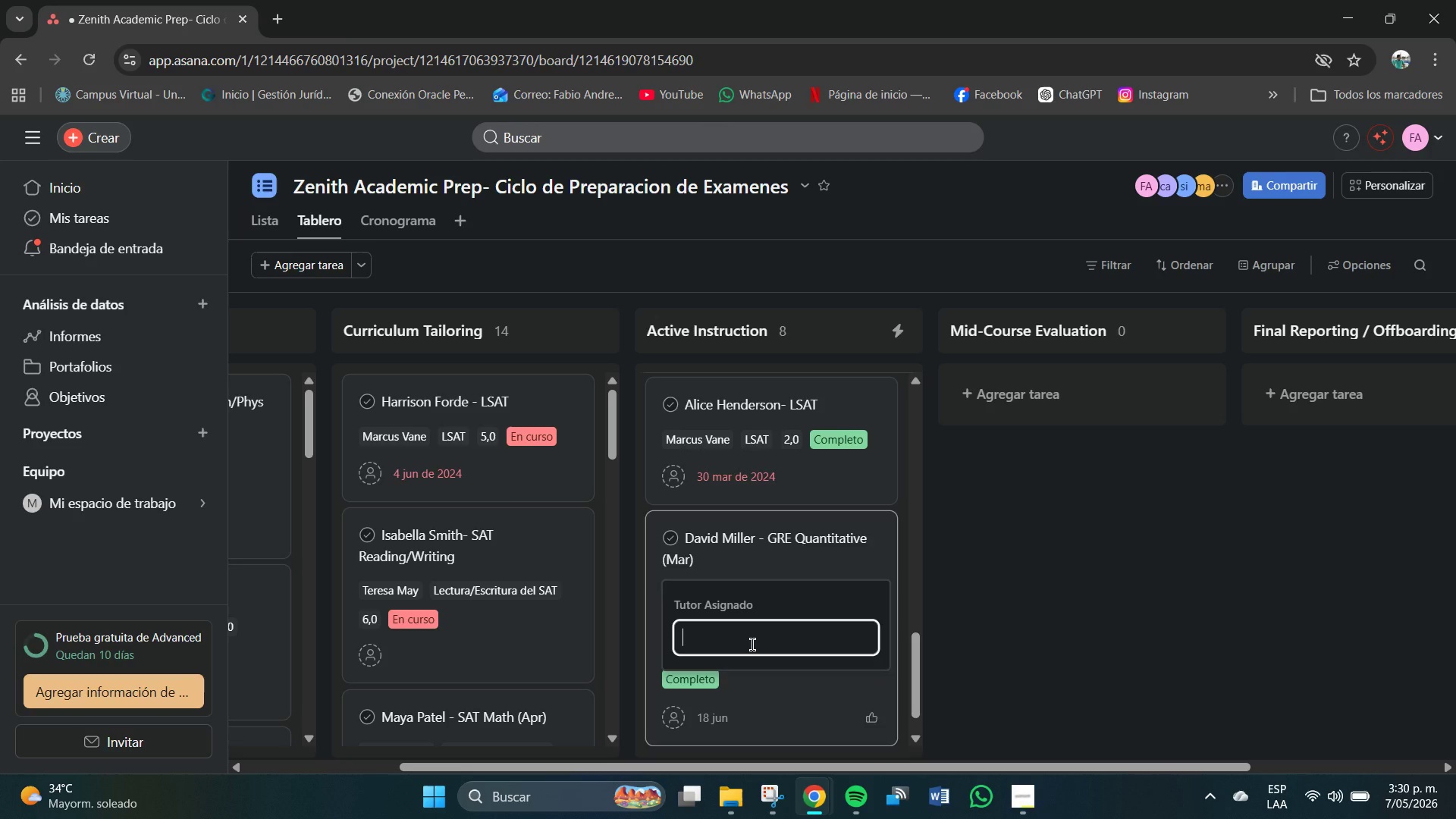 
type(Clarissa Dalloway)
 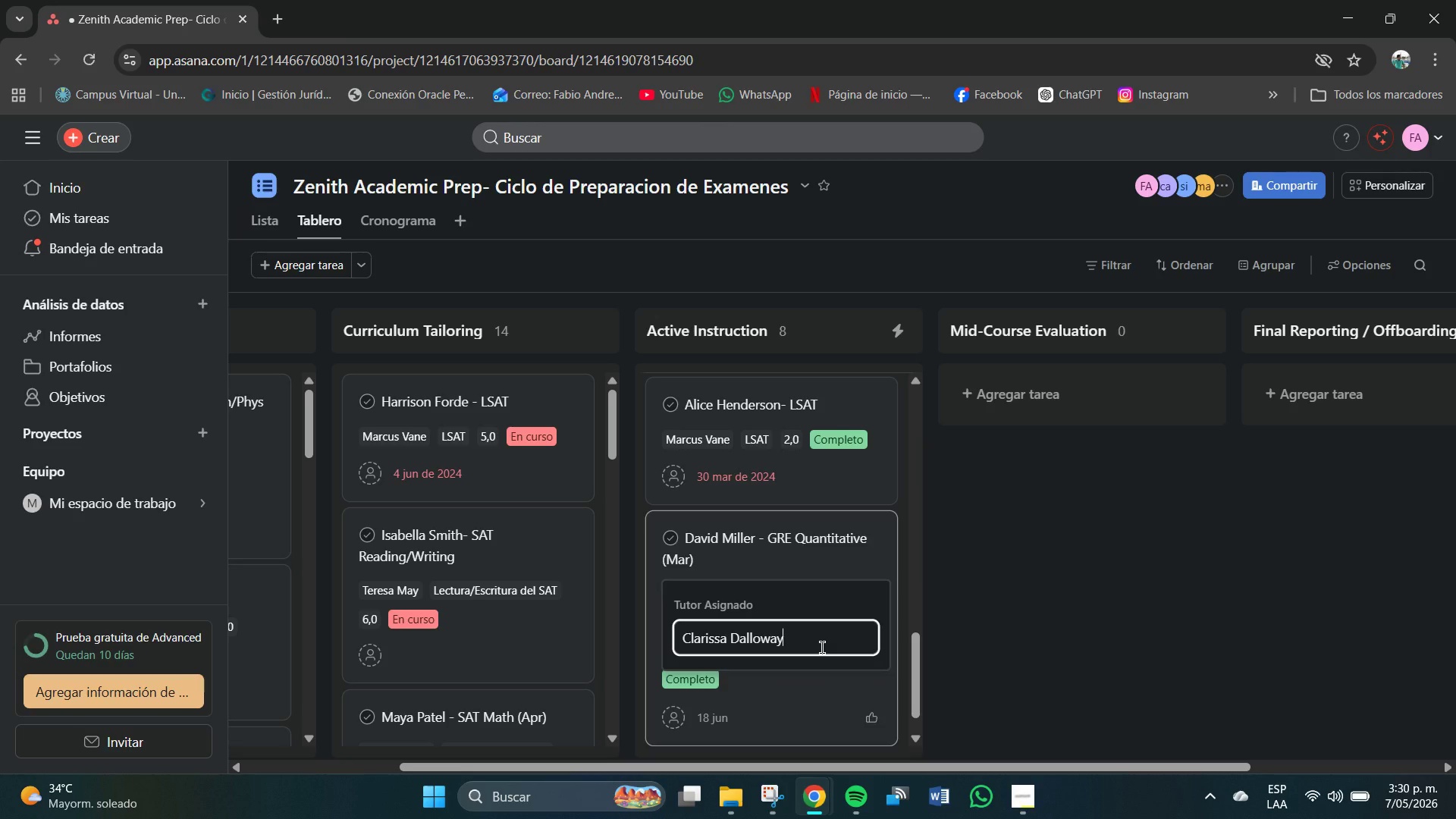 
key(Enter)
 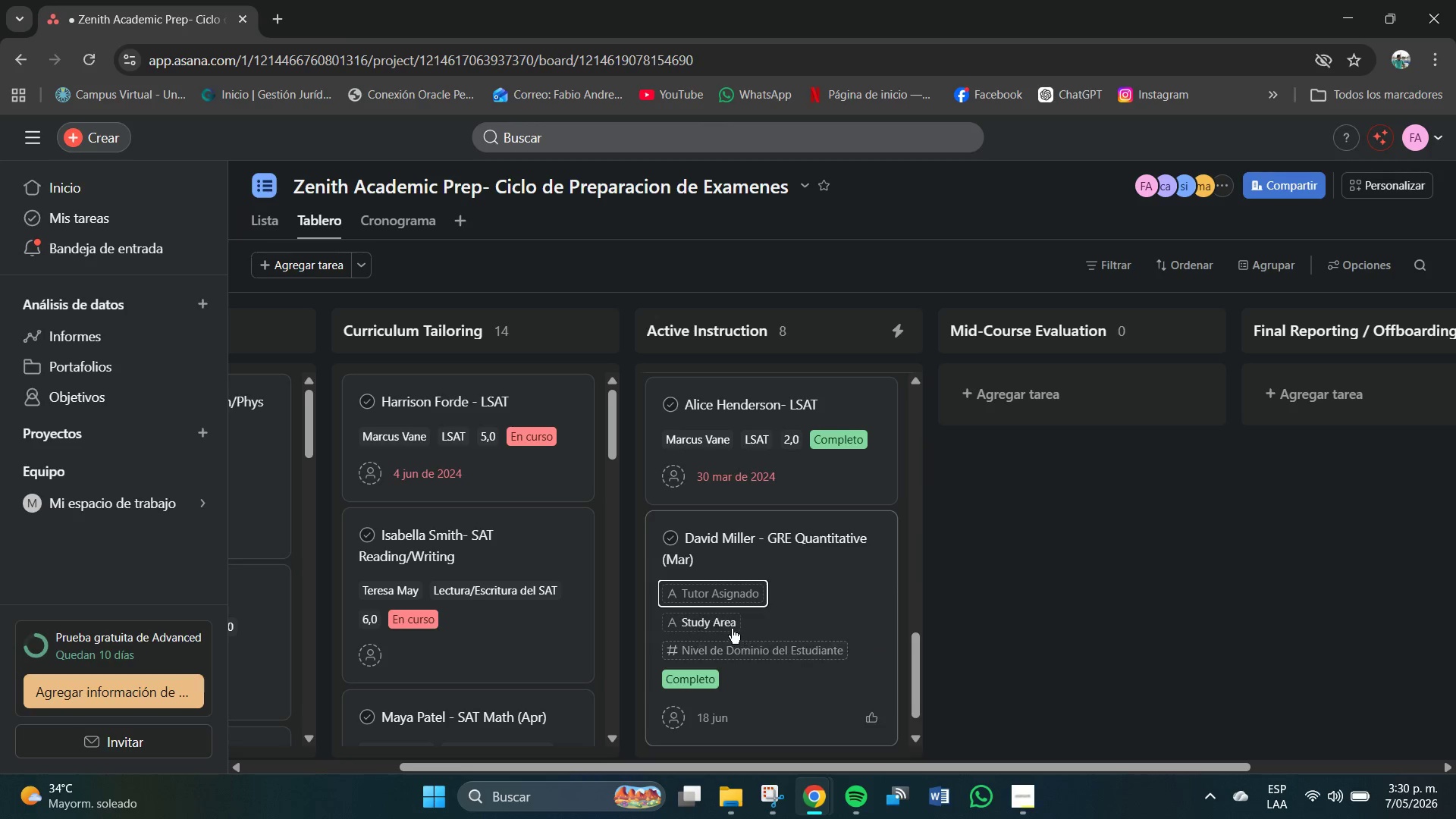 
left_click([722, 624])
 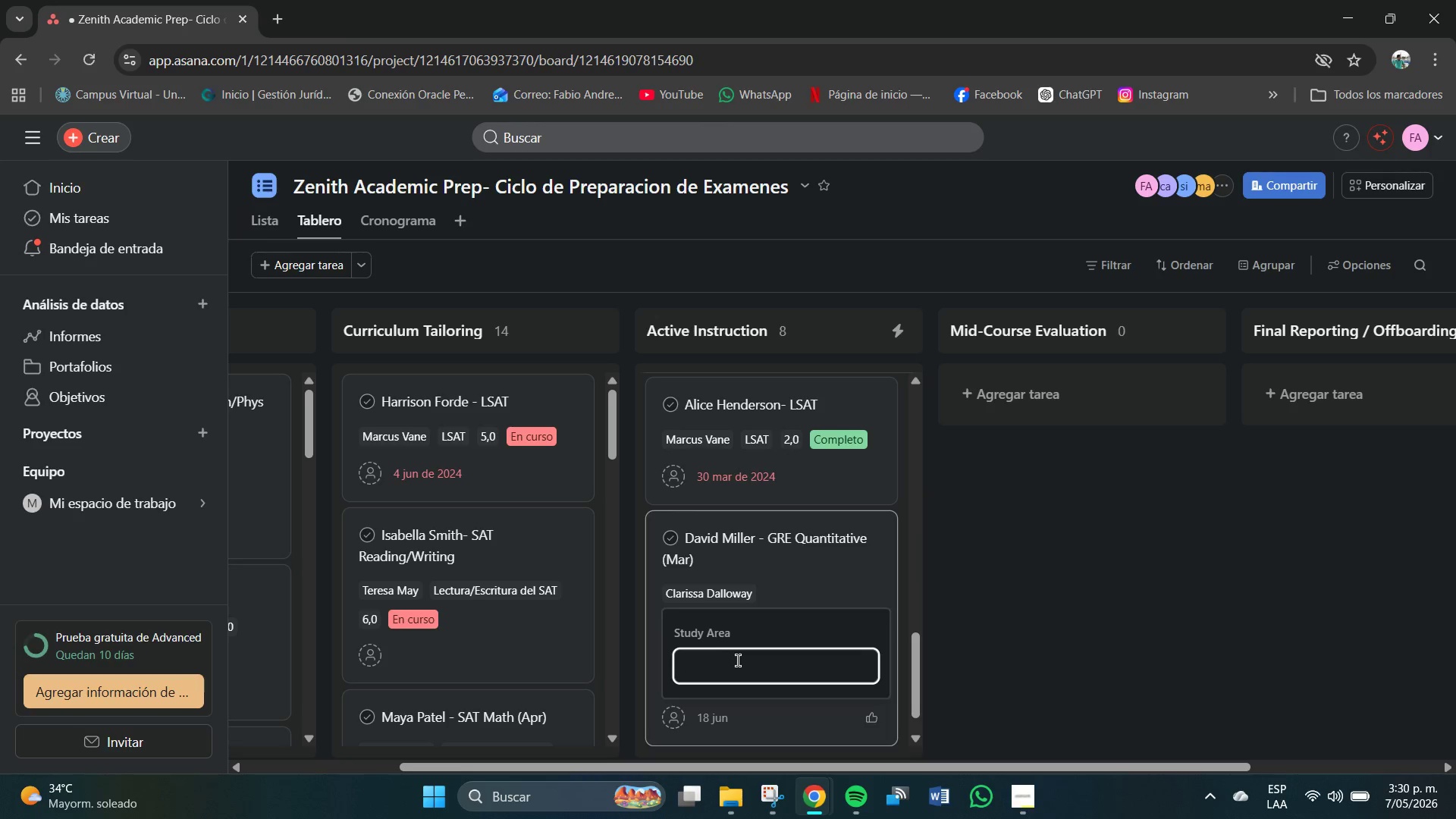 
type(g)
key(Backspace)
type(GRE Cuan)
 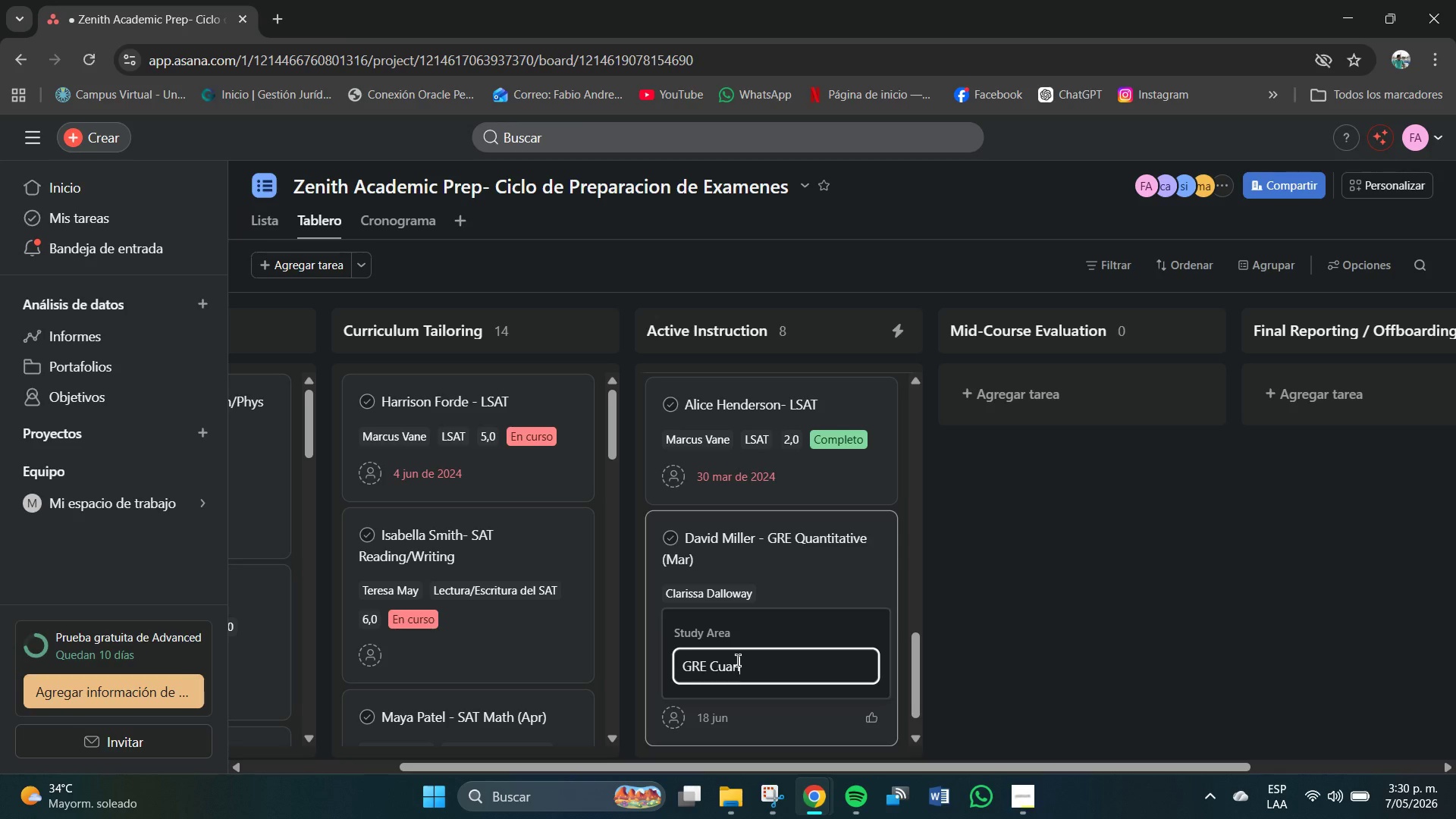 
type(tita)
 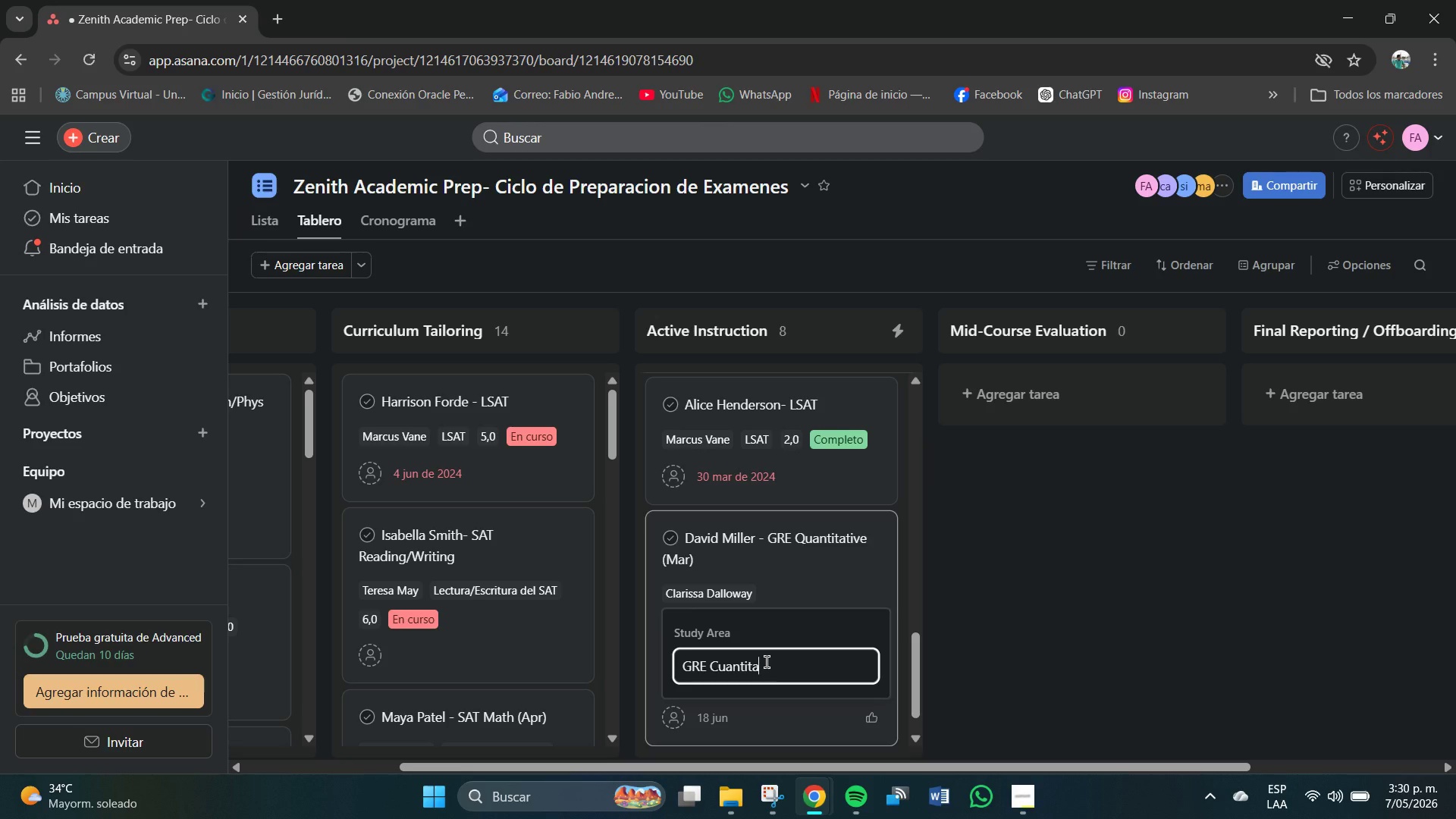 
type(tivo)
 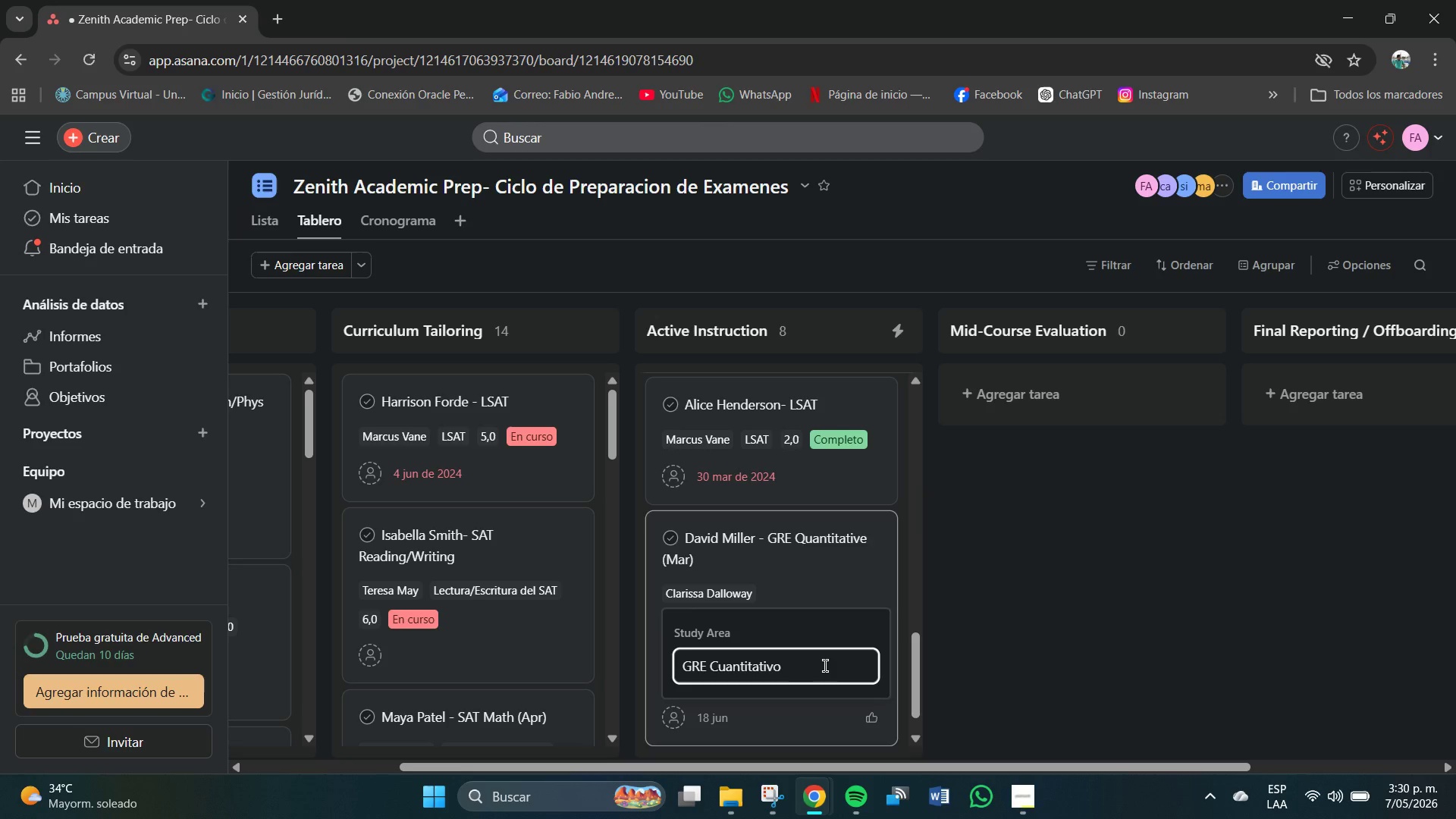 
key(Enter)
 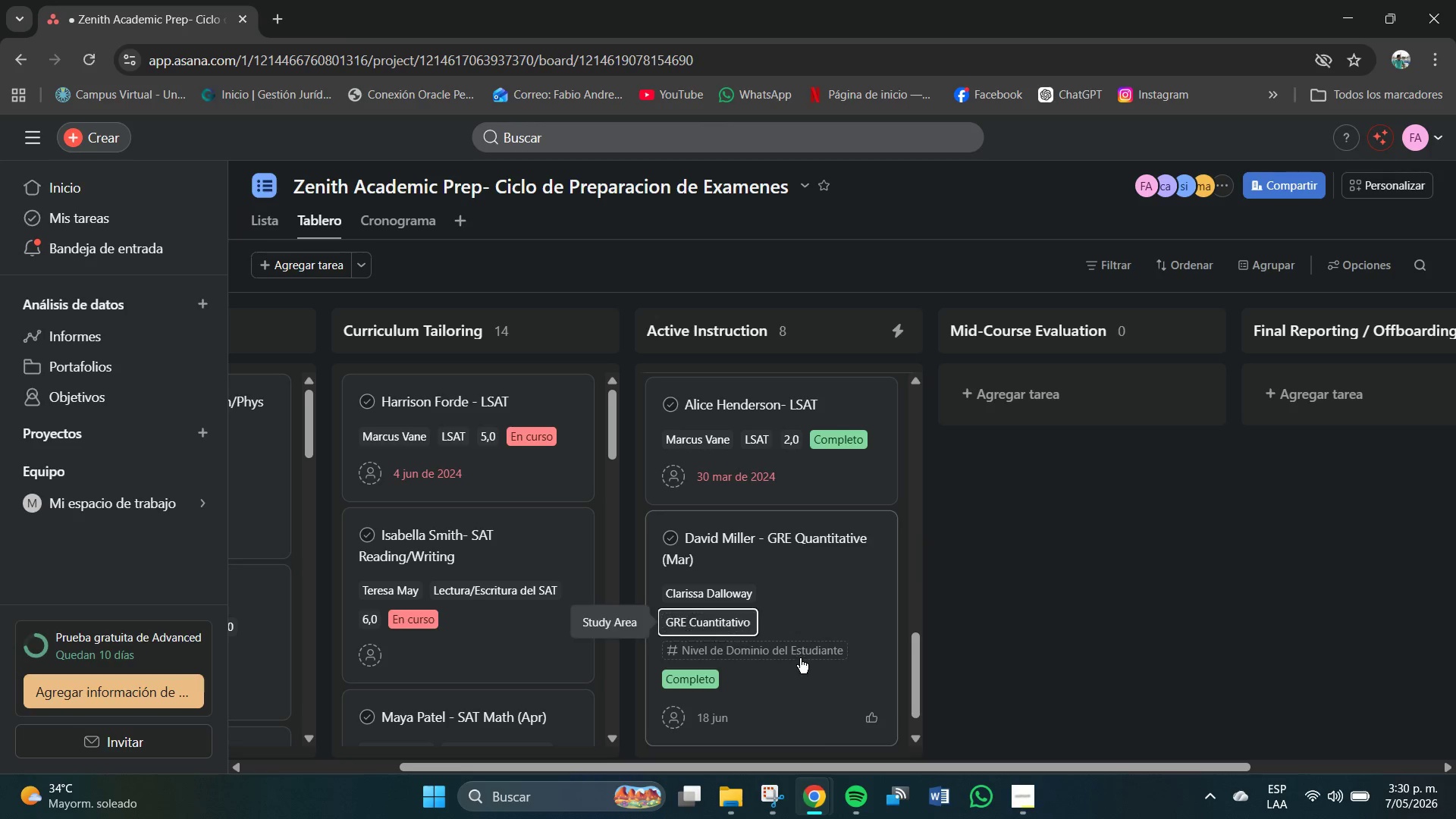 
left_click([790, 656])
 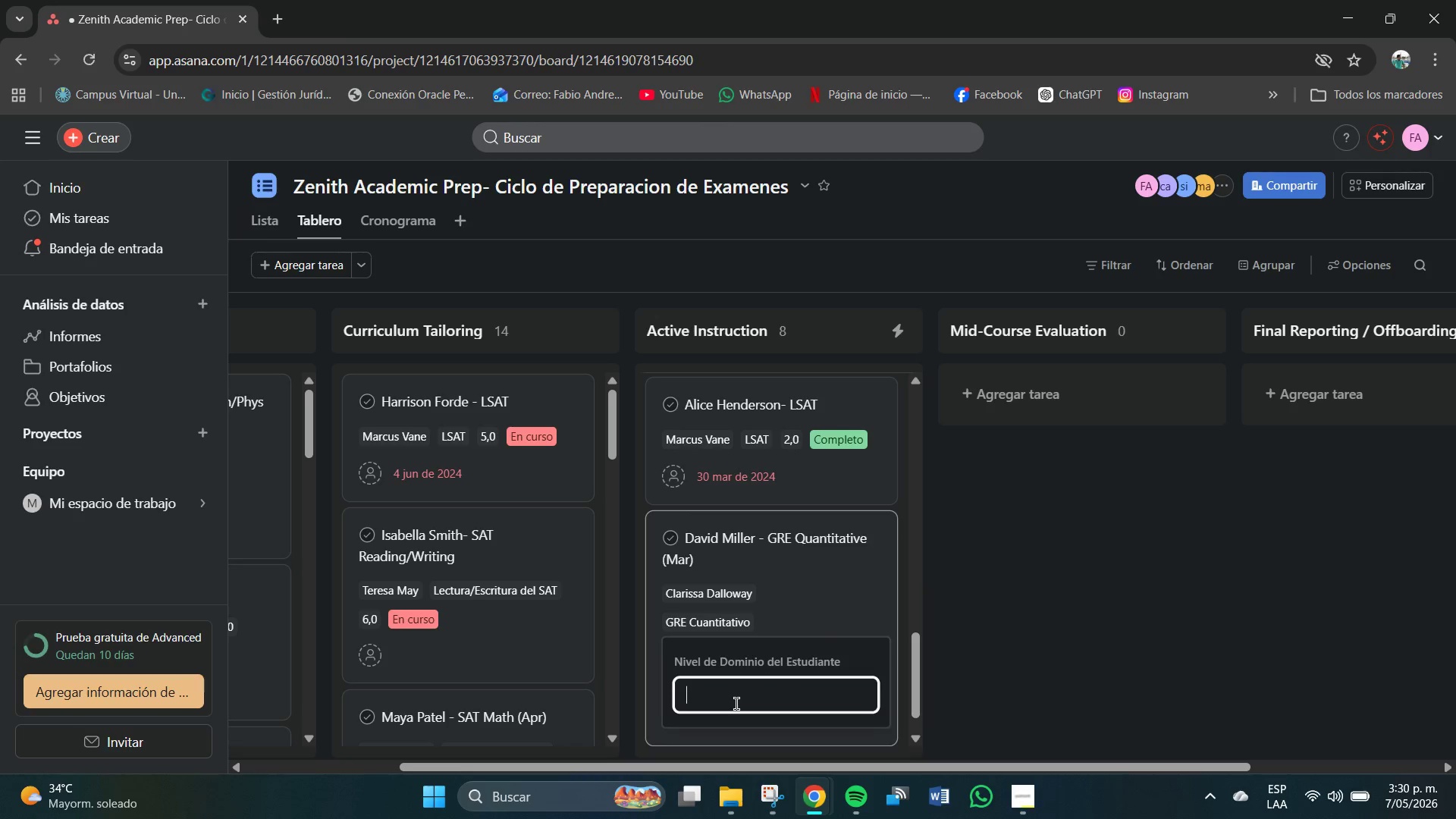 
left_click([736, 704])
 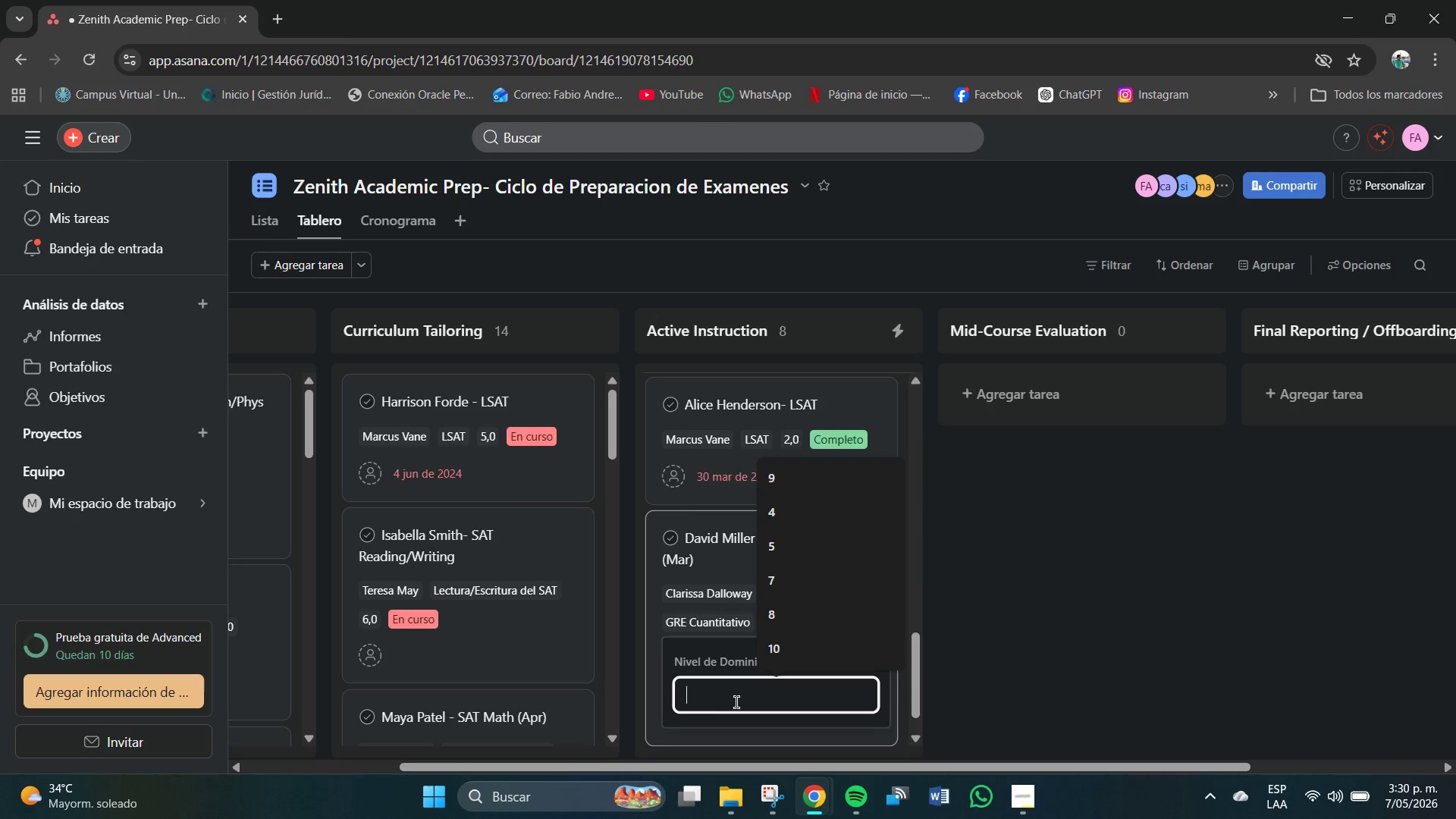 
key(Numpad3)
 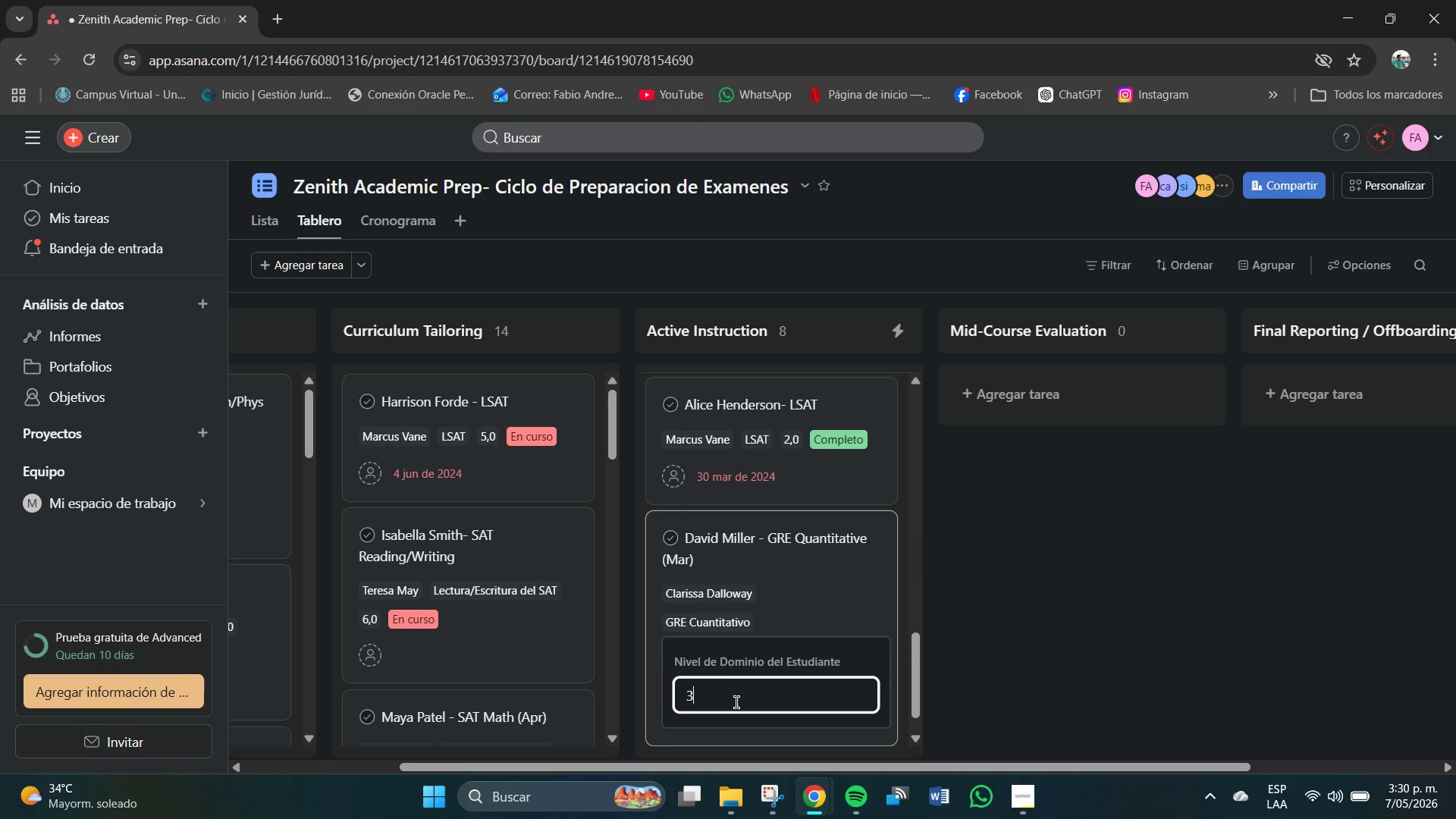 
key(NumpadEnter)
 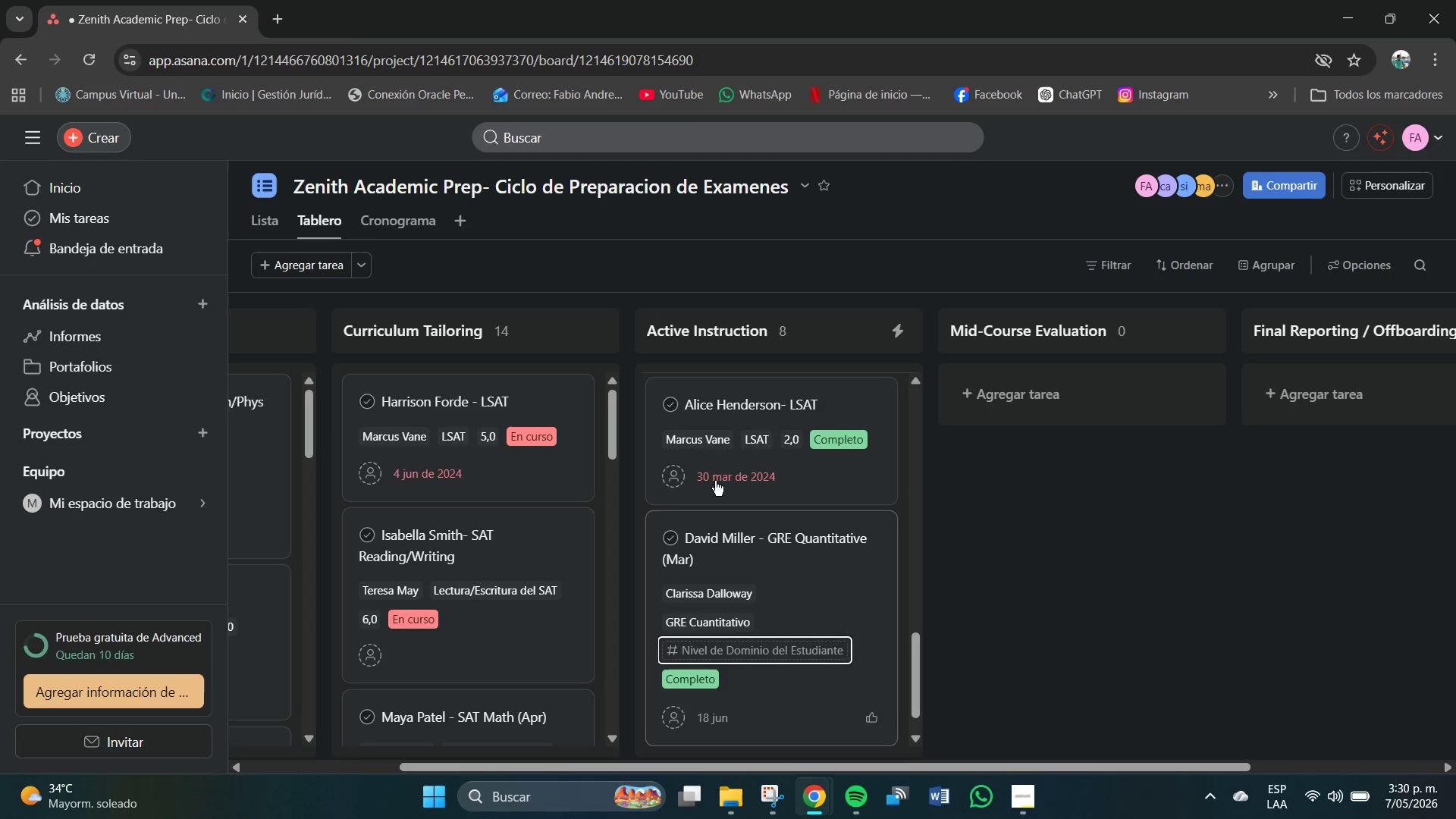 
scroll: coordinate [714, 484], scroll_direction: down, amount: 1.0
 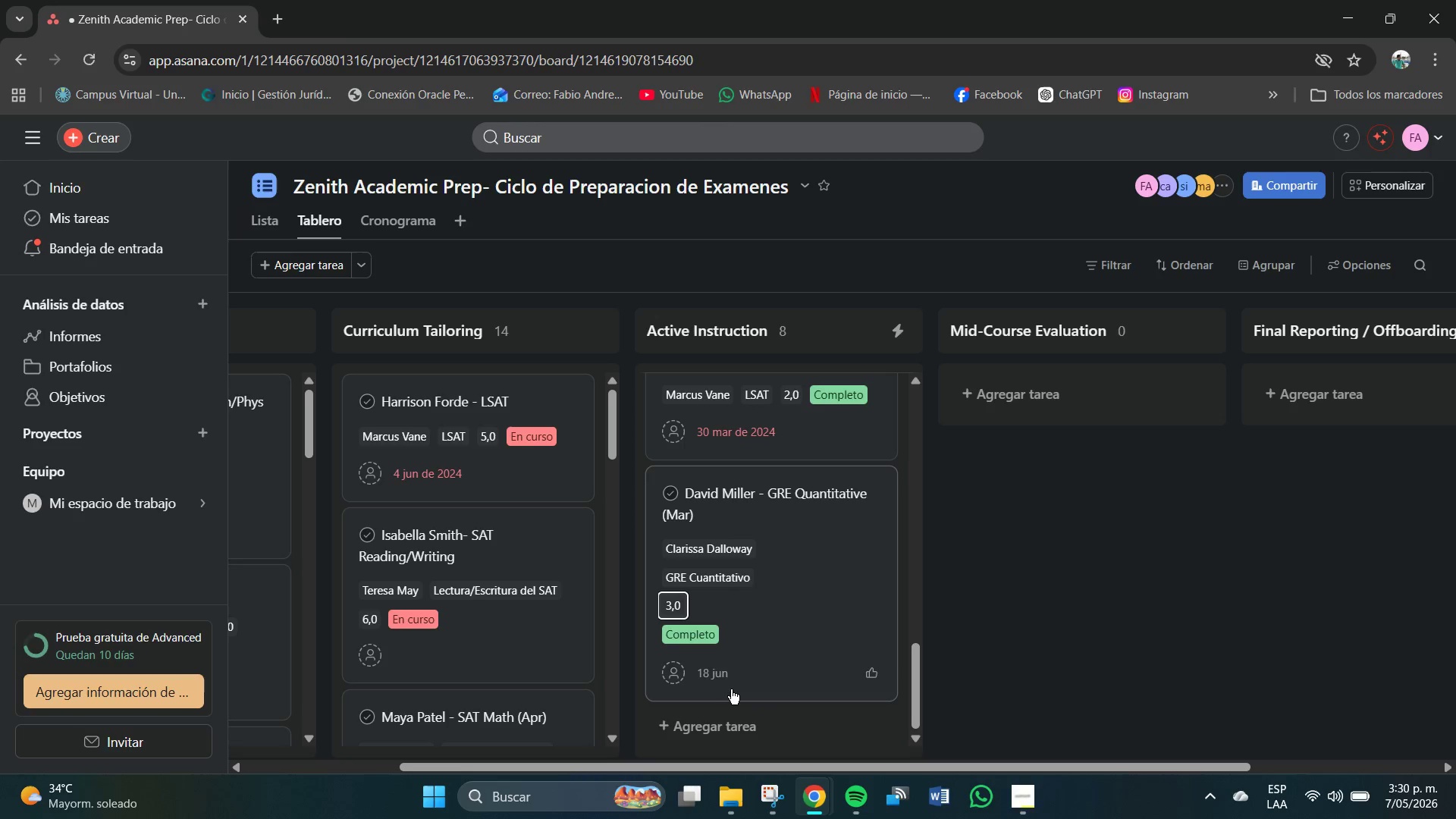 
left_click([726, 686])
 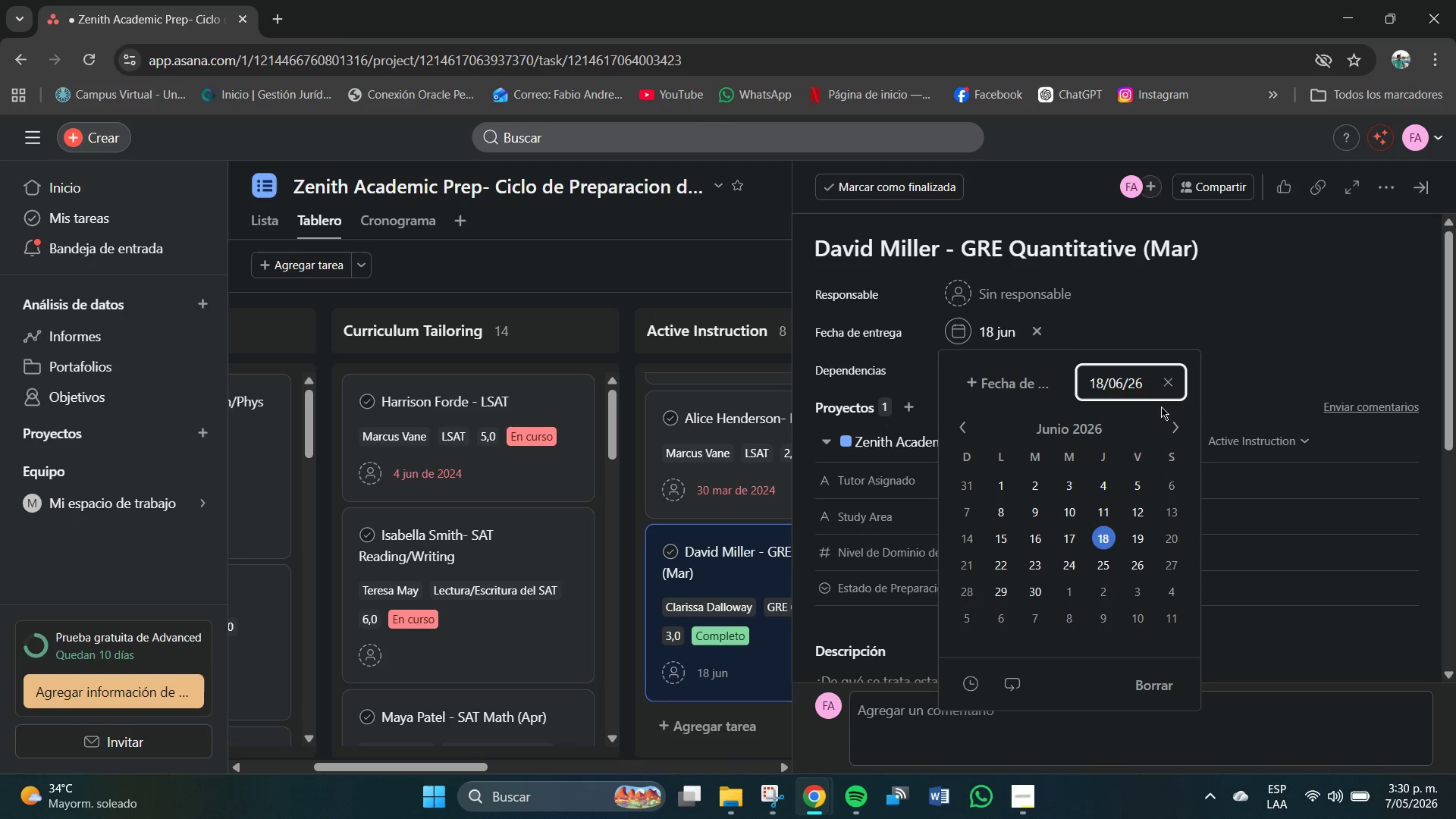 
hold_key(key=Backspace, duration=0.86)
 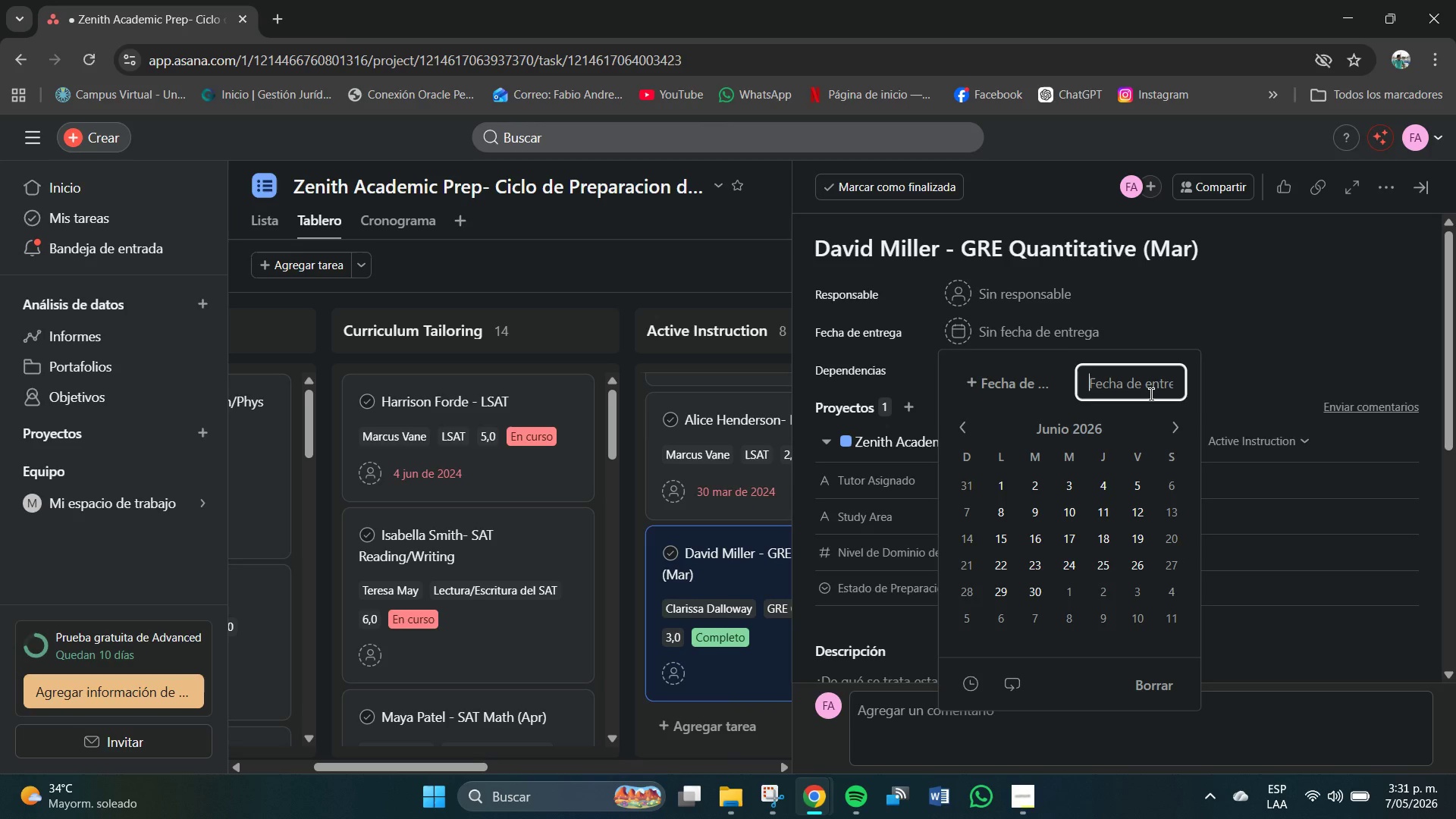 
key(Numpad2)
 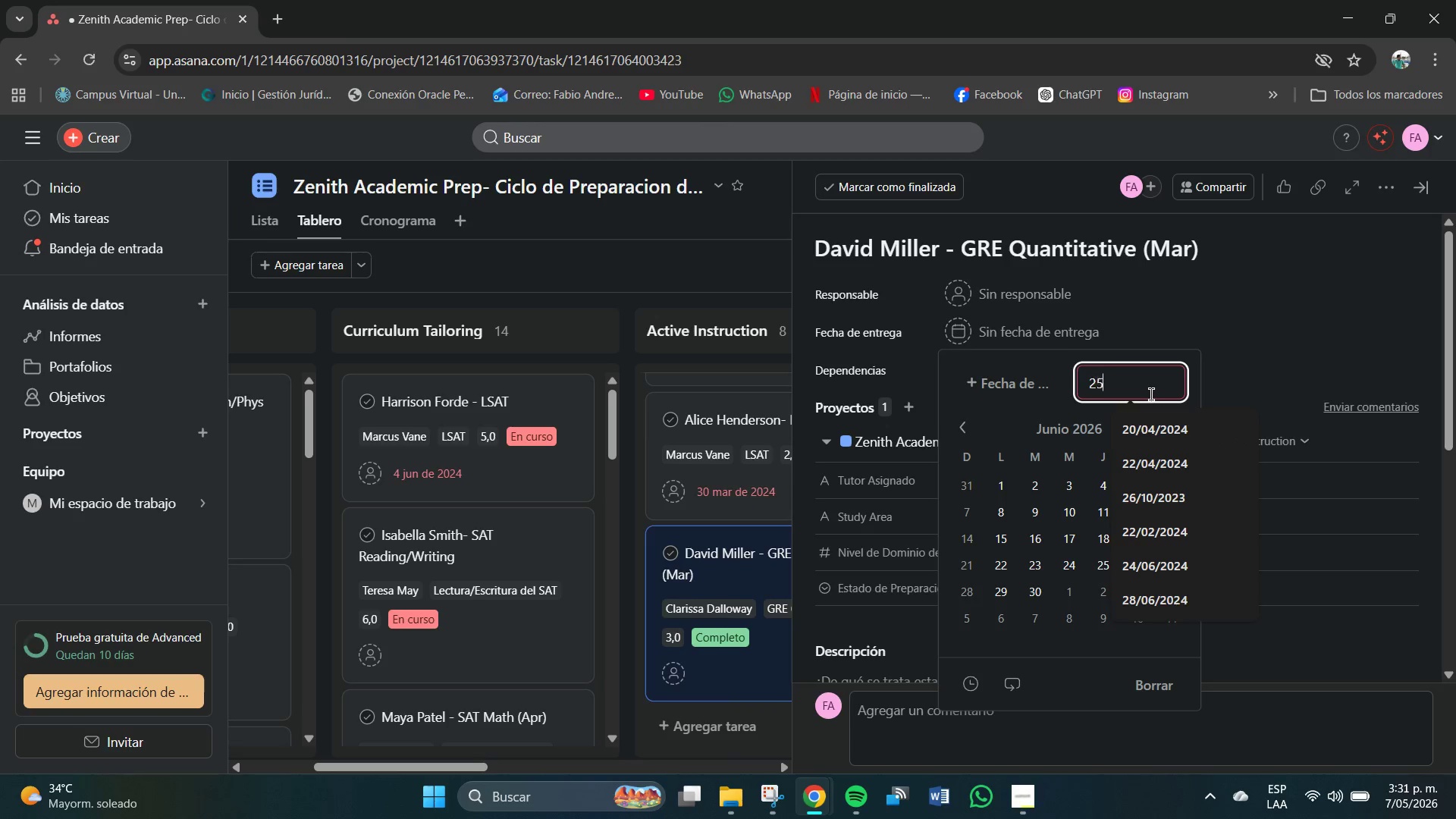 
key(Numpad5)
 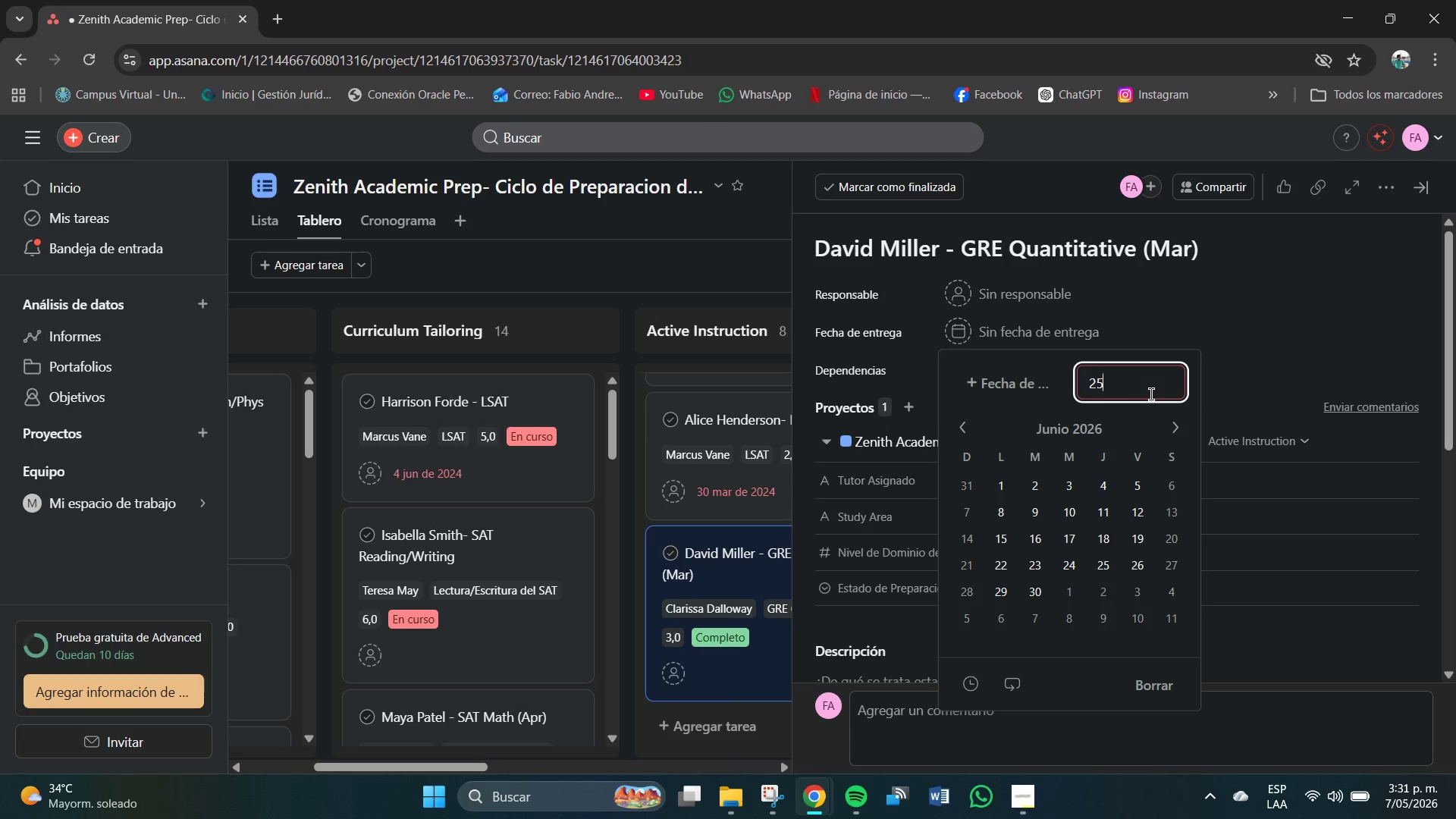 
key(Shift+7)
 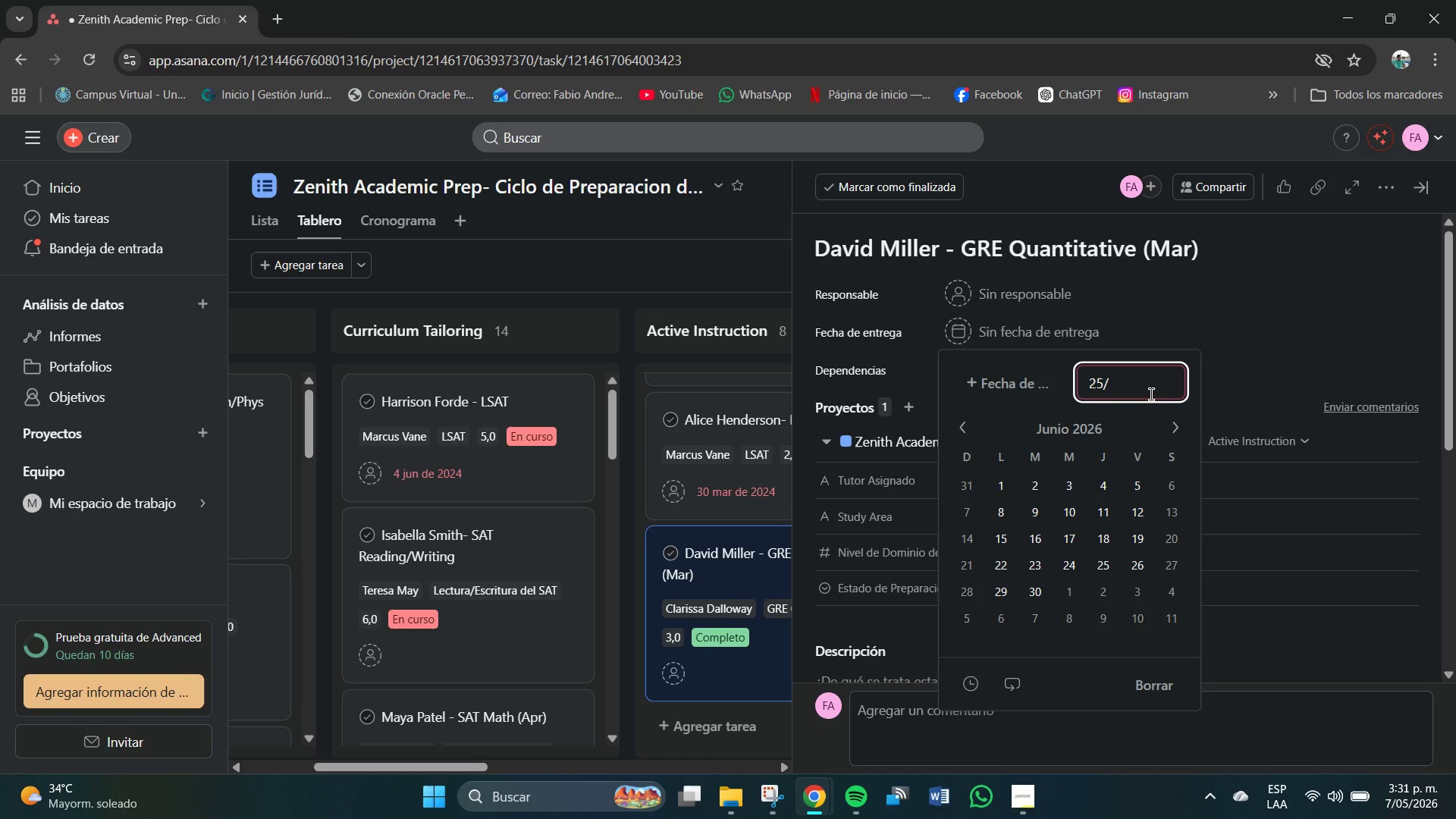 
key(Numpad0)
 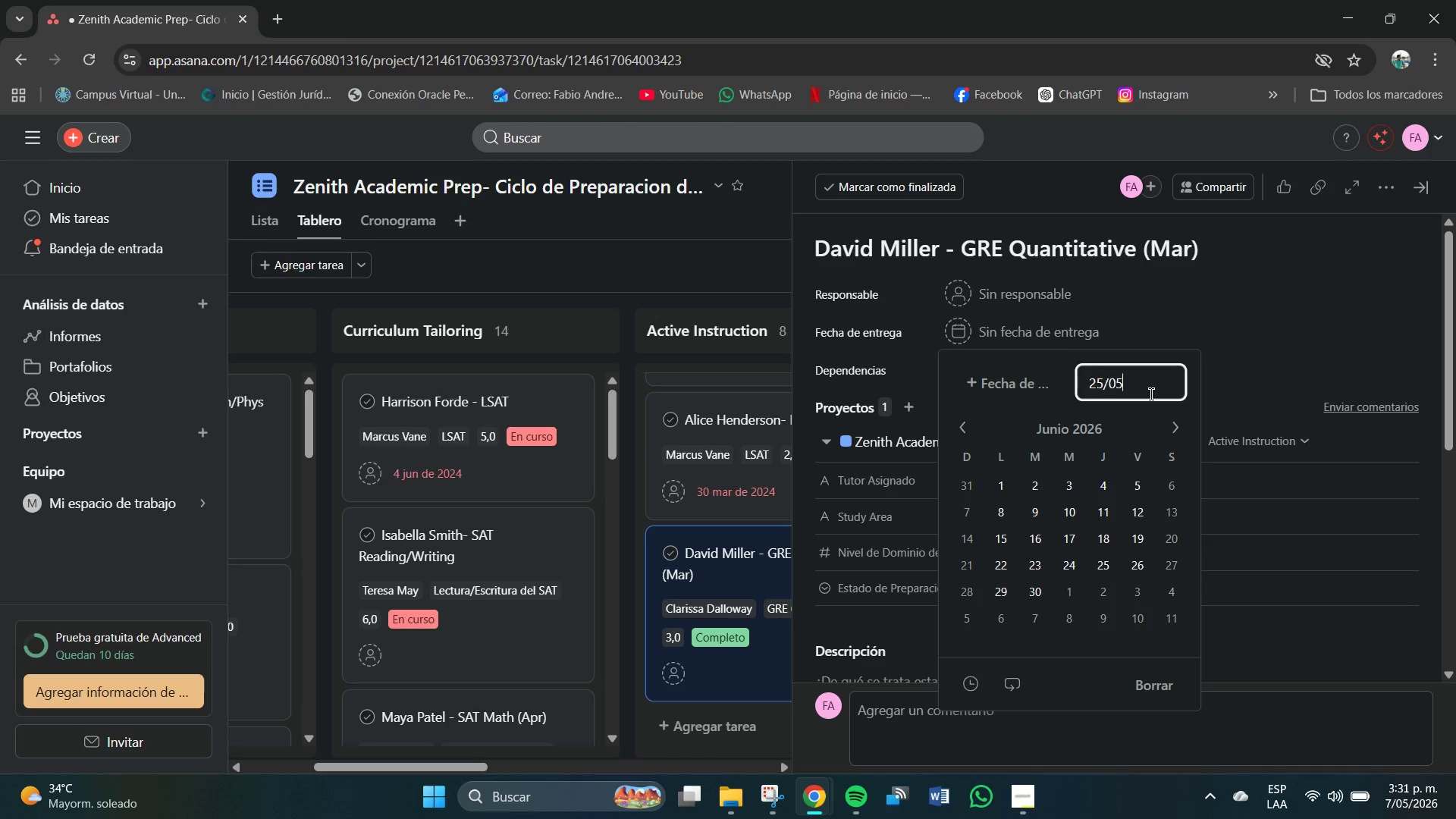 
key(Numpad5)
 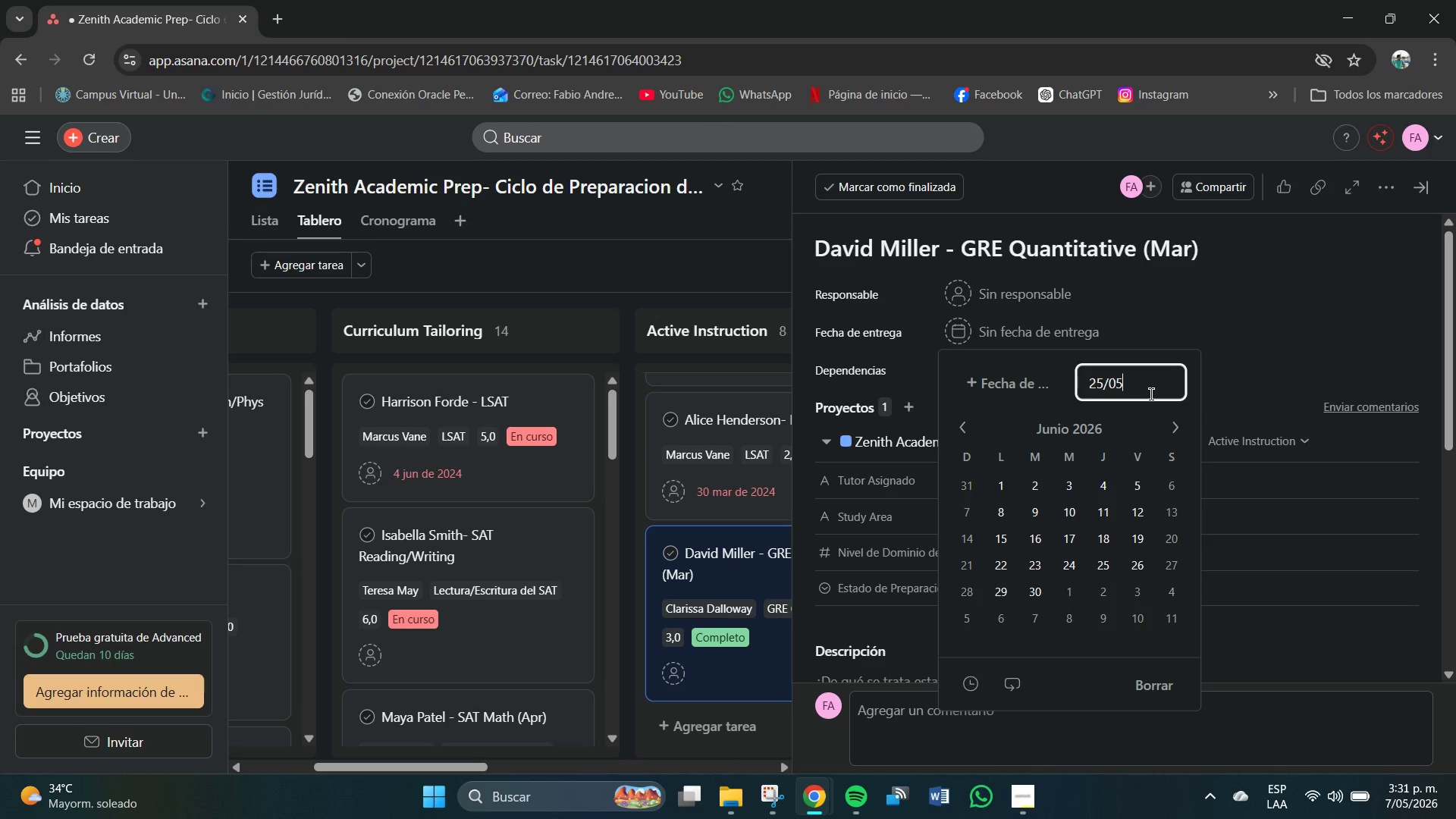 
key(Shift+7)
 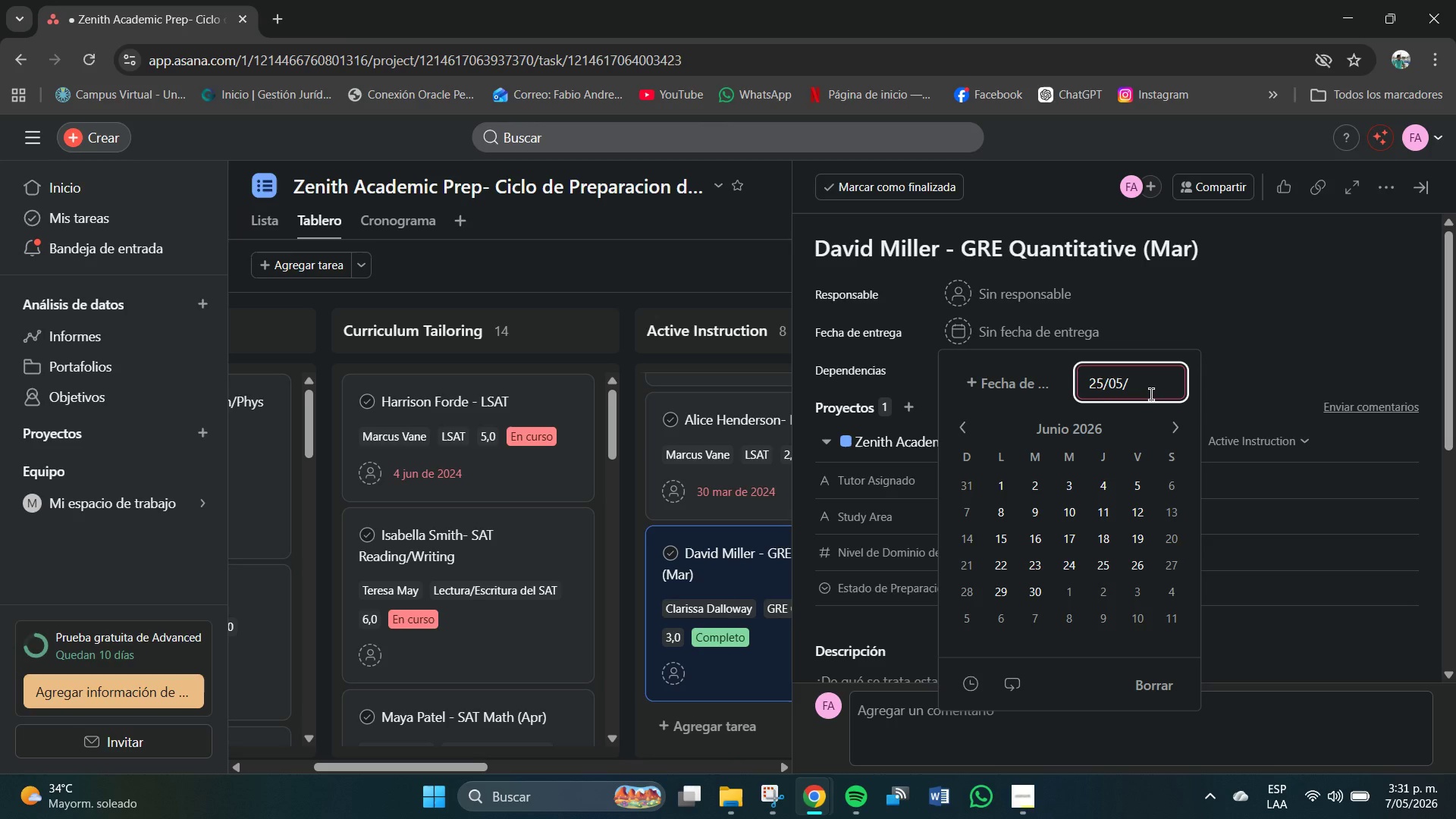 
key(Numpad2)
 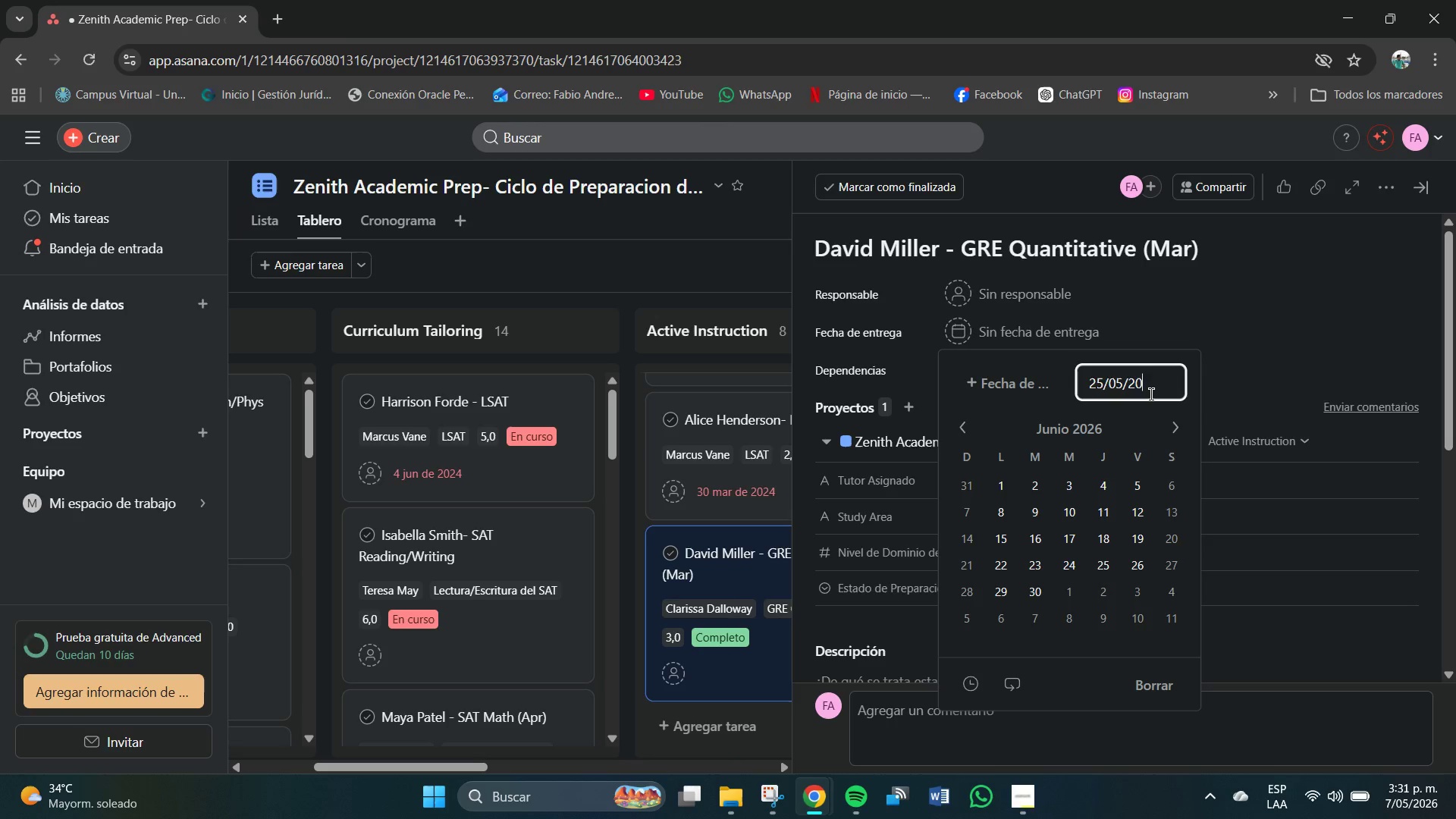 
key(Numpad0)
 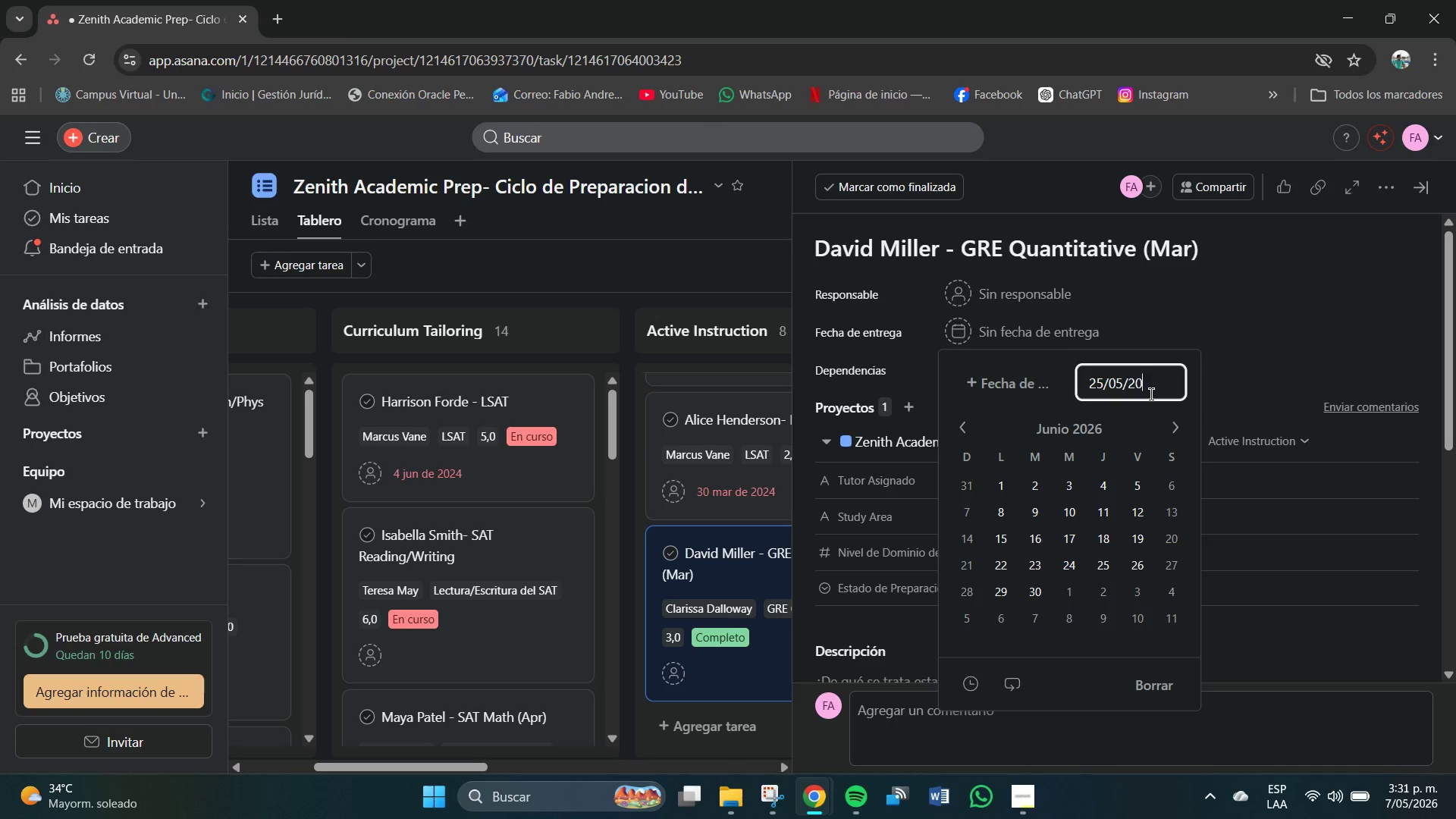 
key(Numpad2)
 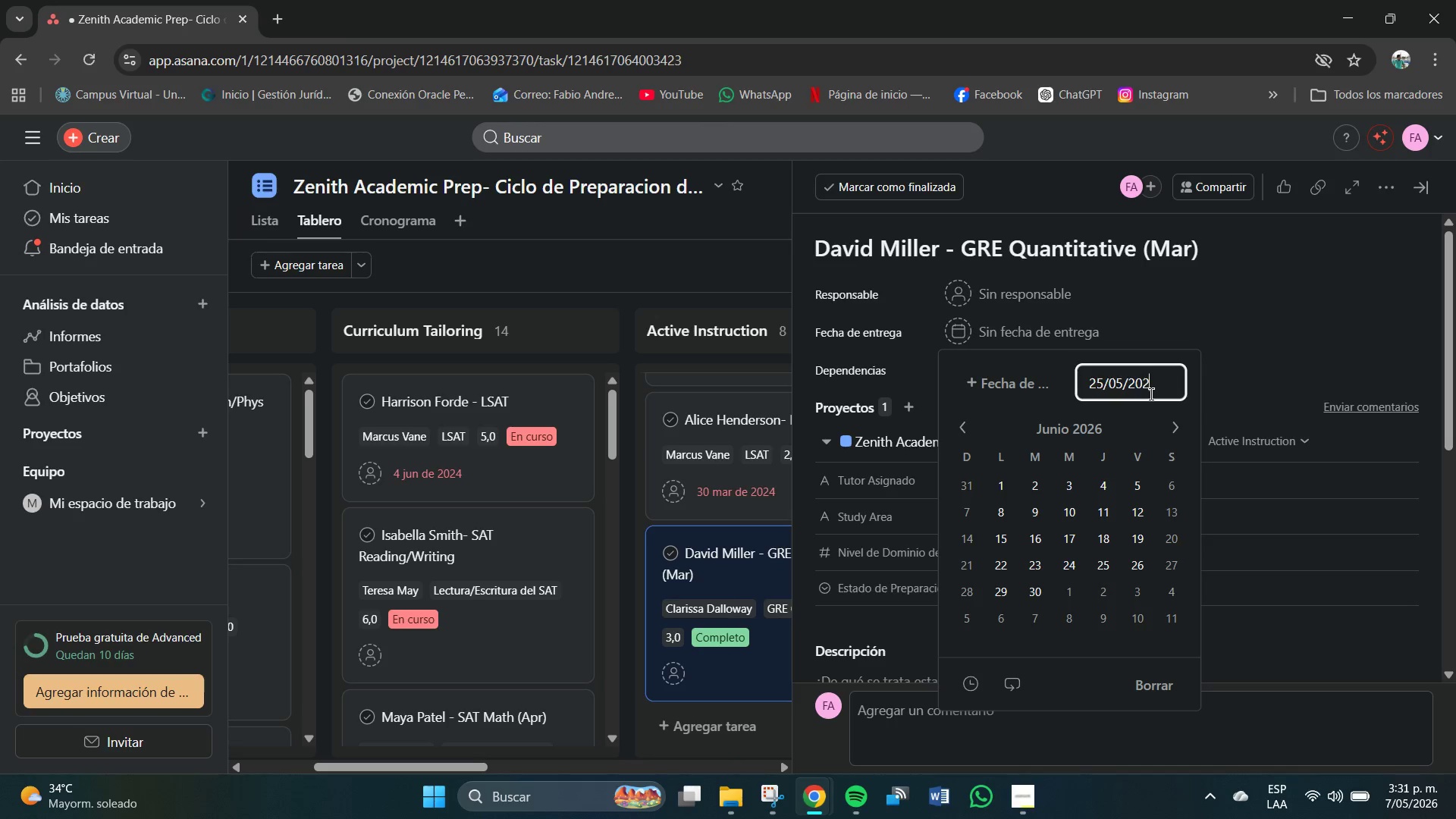 
key(Numpad4)
 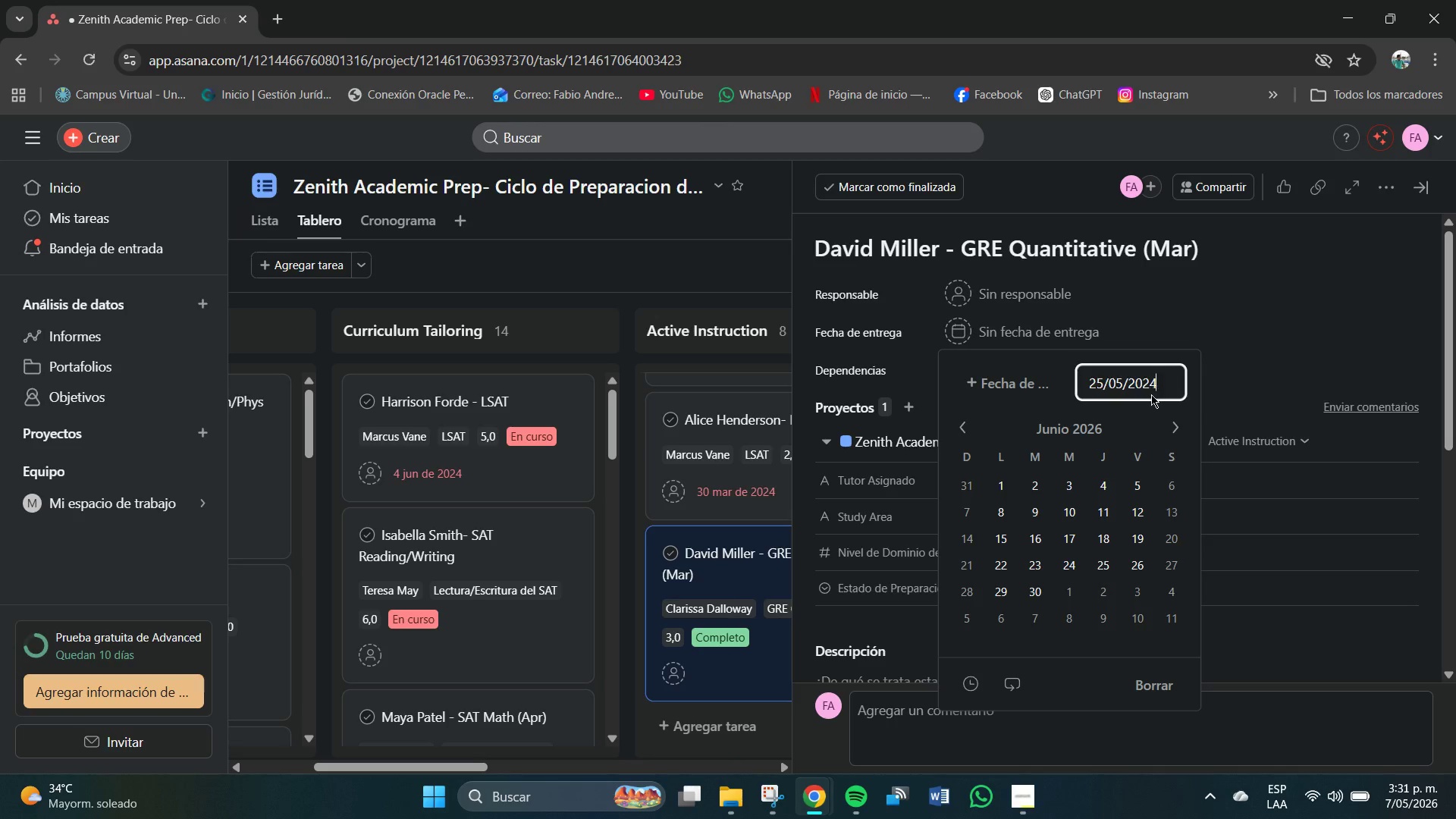 
key(NumpadEnter)
 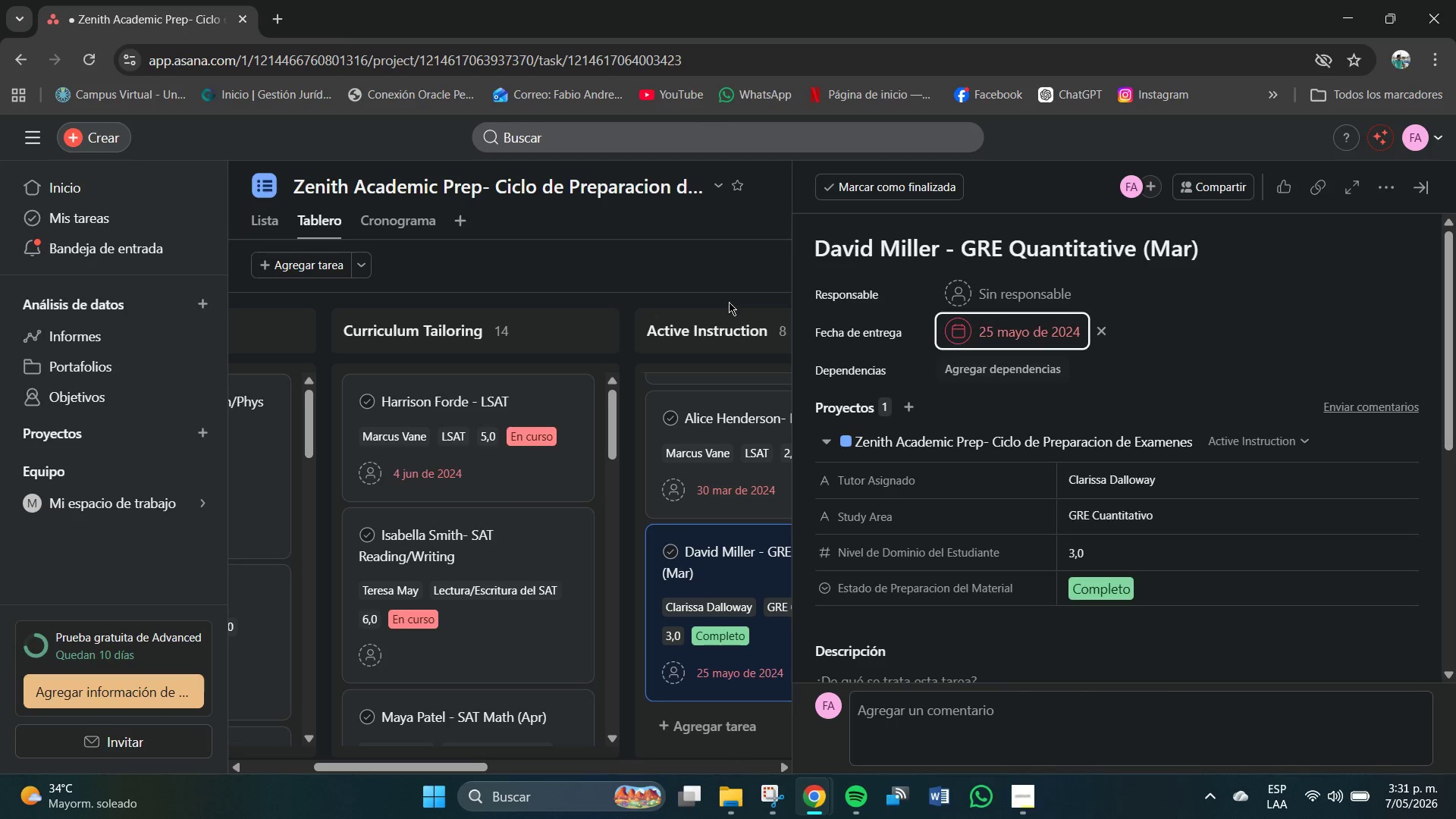 
left_click([725, 261])
 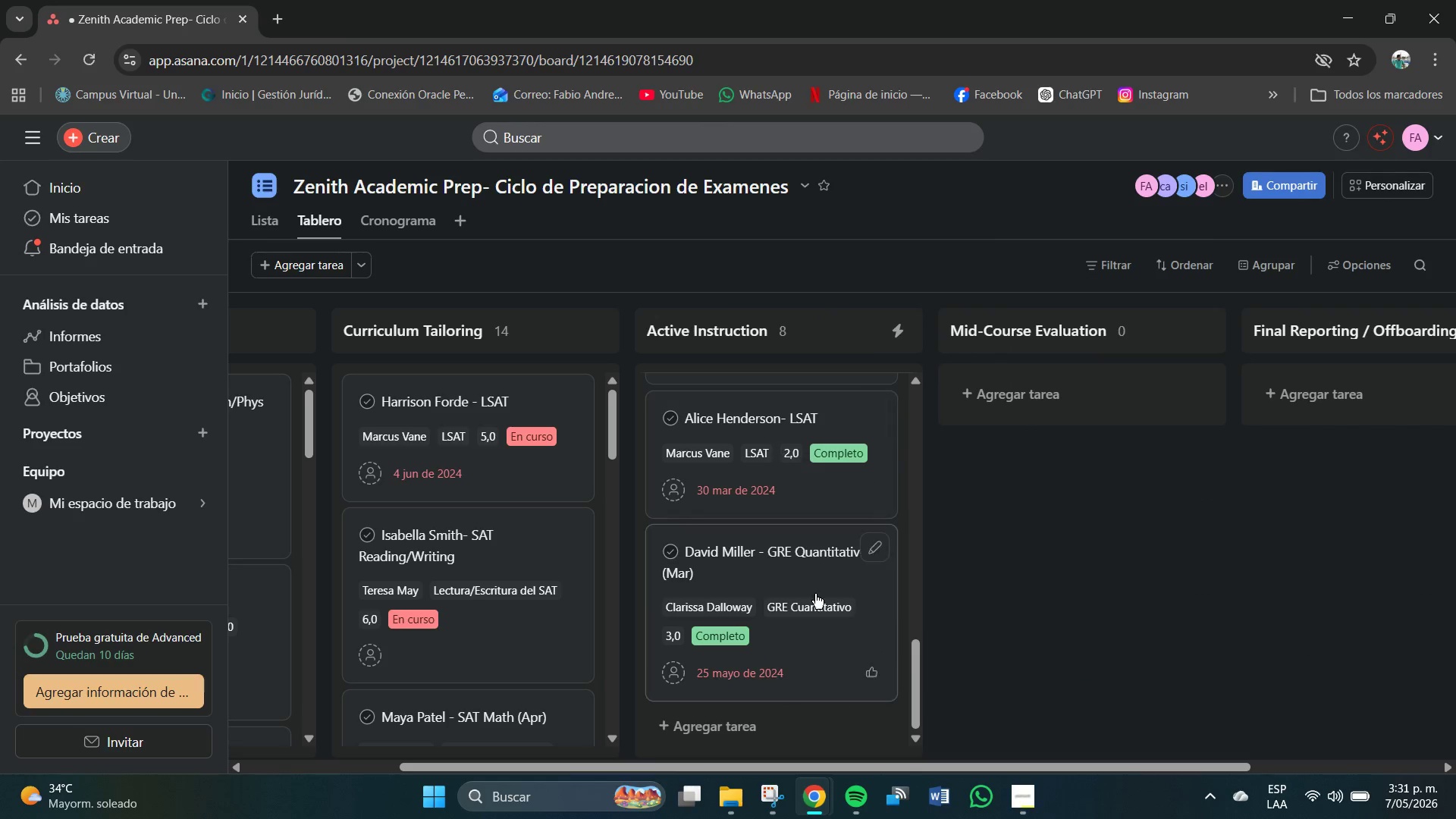 
scroll: coordinate [805, 622], scroll_direction: down, amount: 5.0
 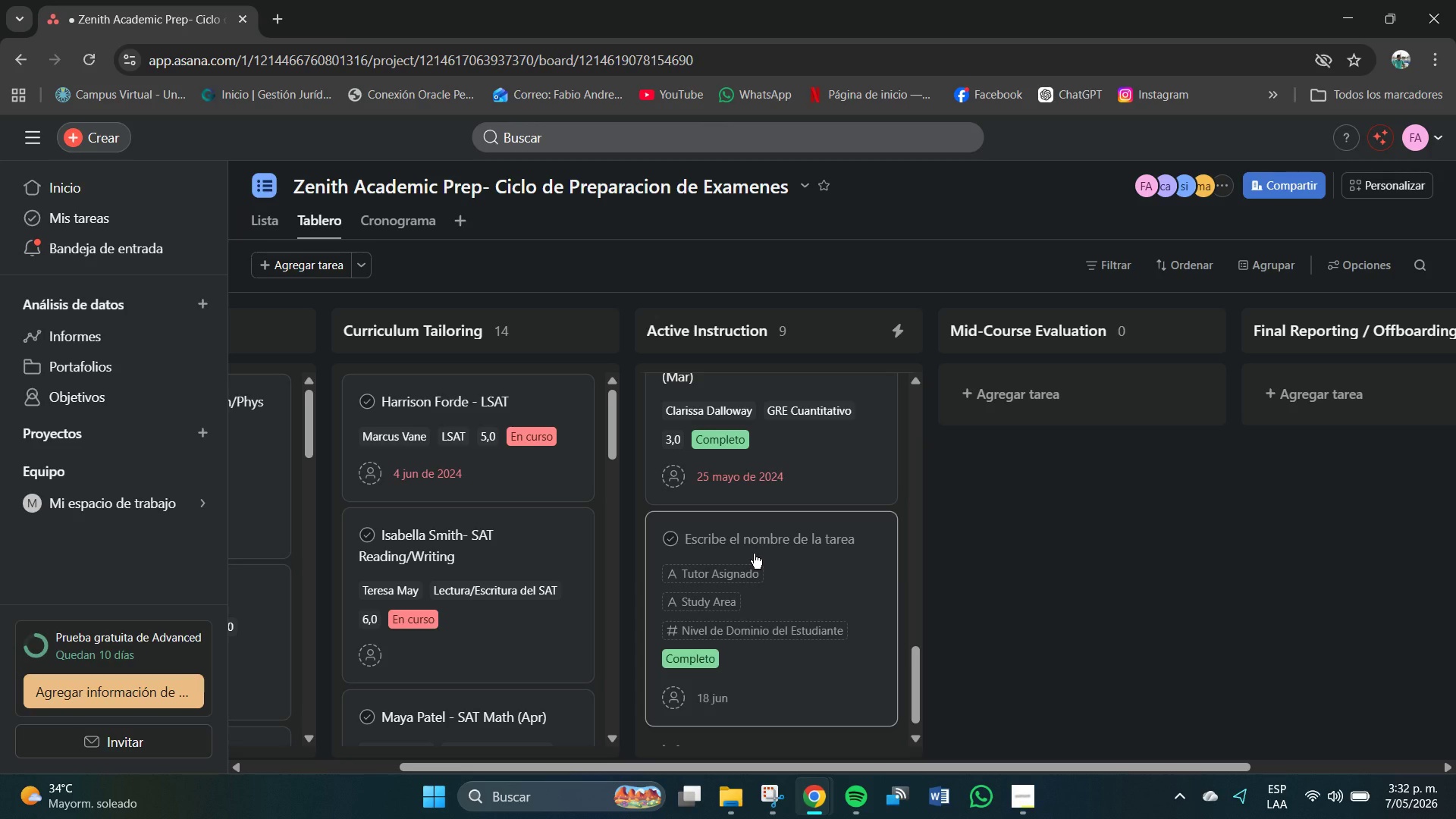 
wait(79.82)
 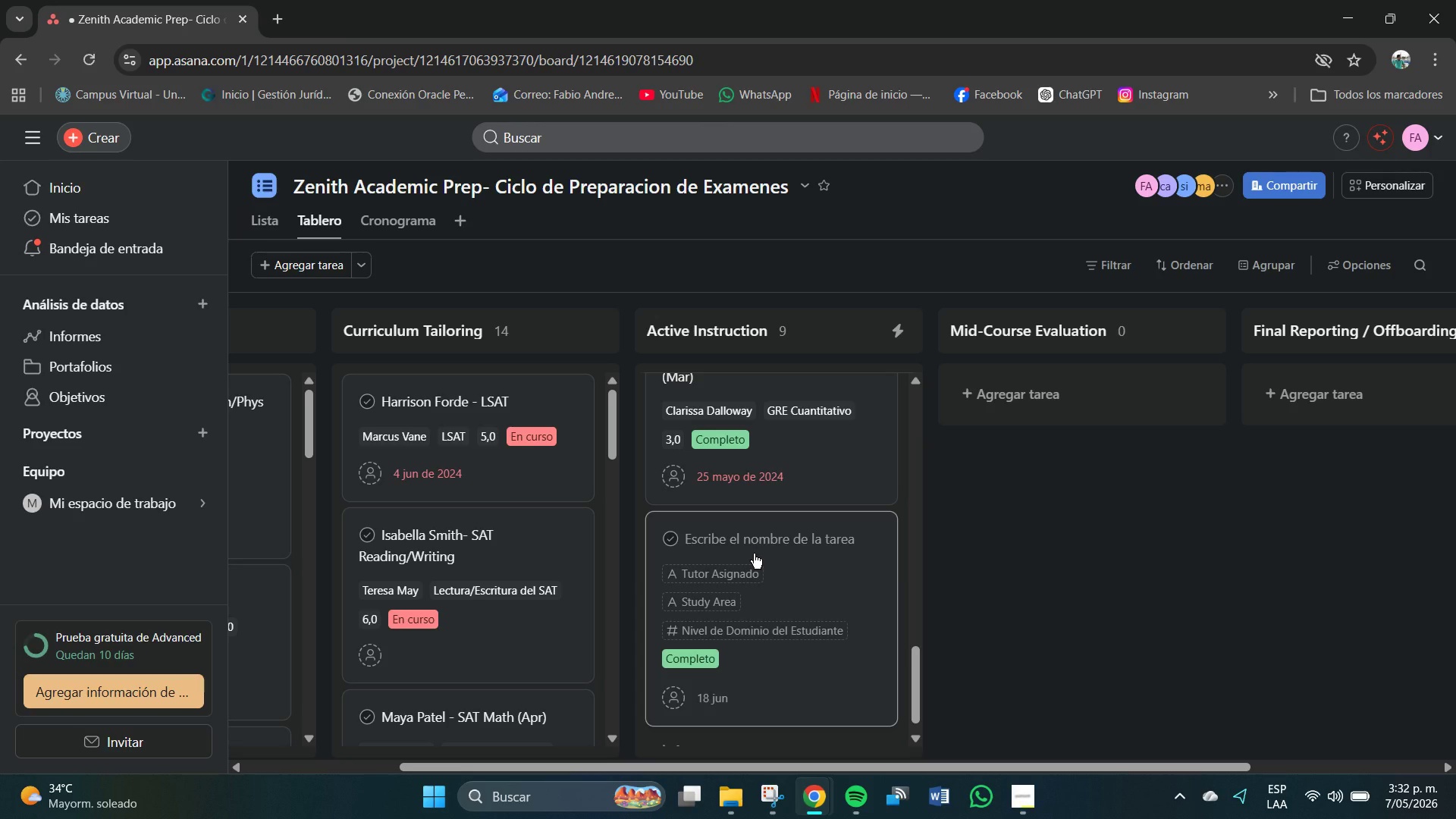 
type(e)
key(Backspace)
type(Elena r)
key(Backspace)
type(Rossi)
 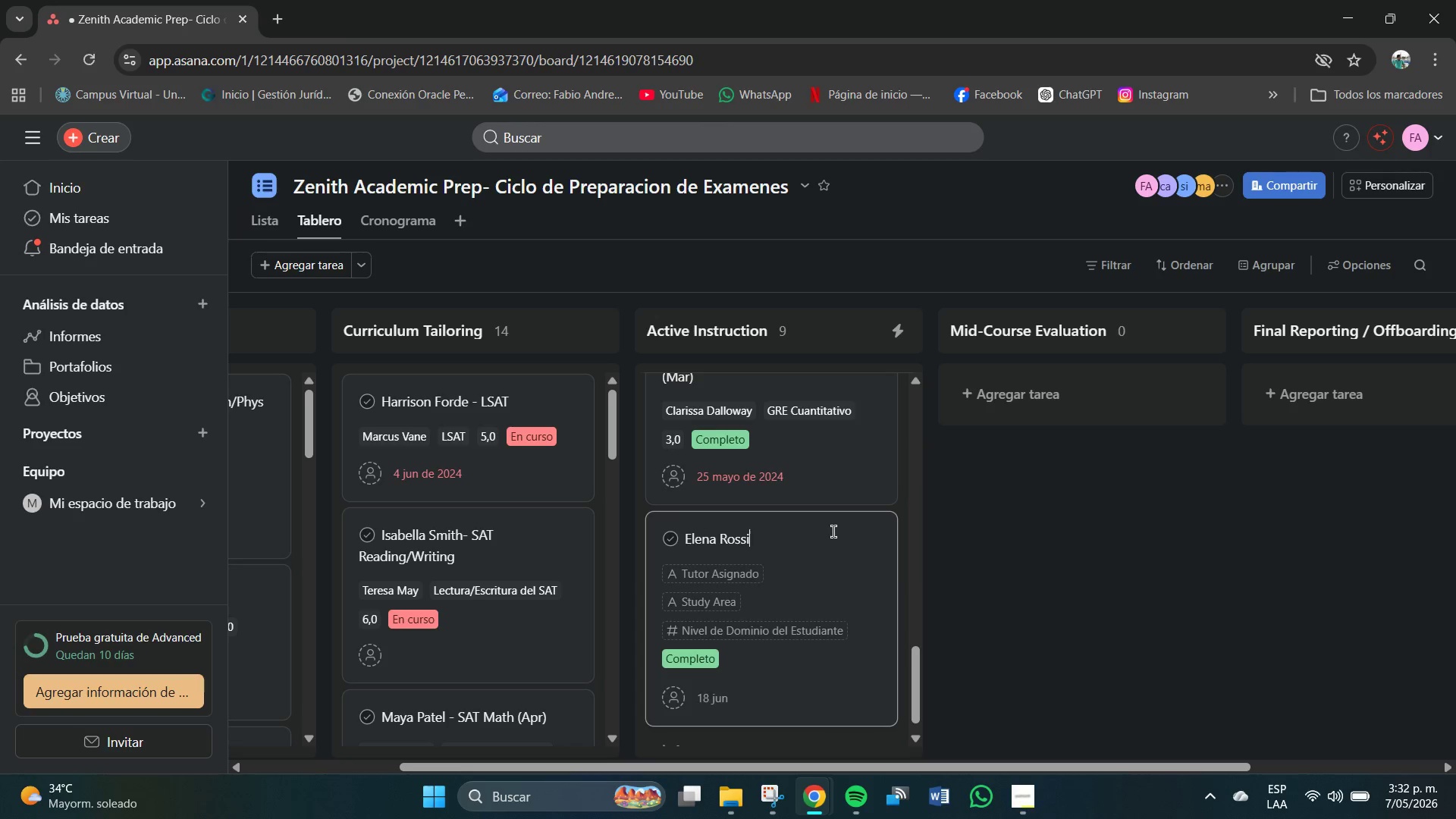 
type(- GRE Quantitative)
 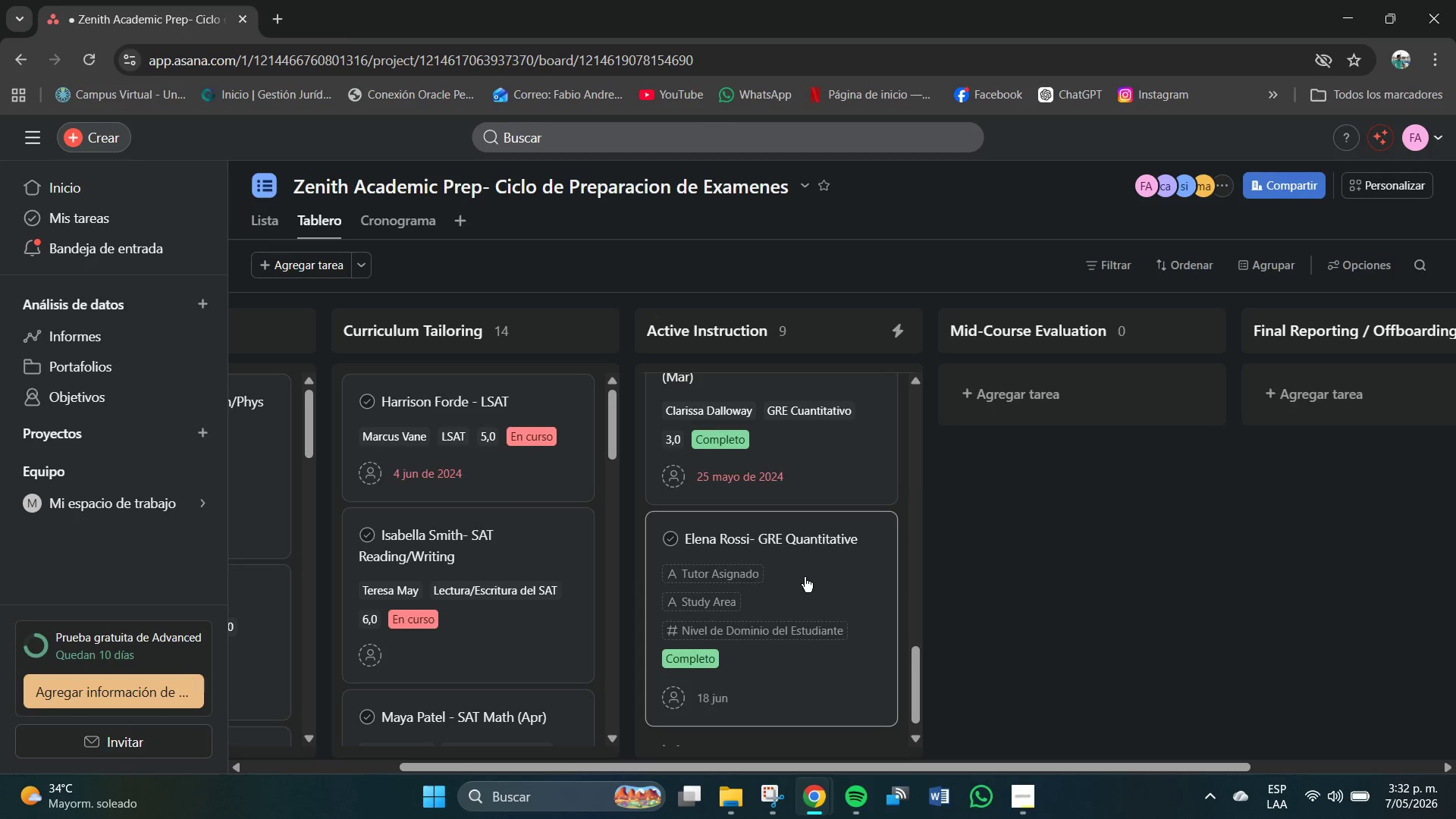 
left_click([739, 572])
 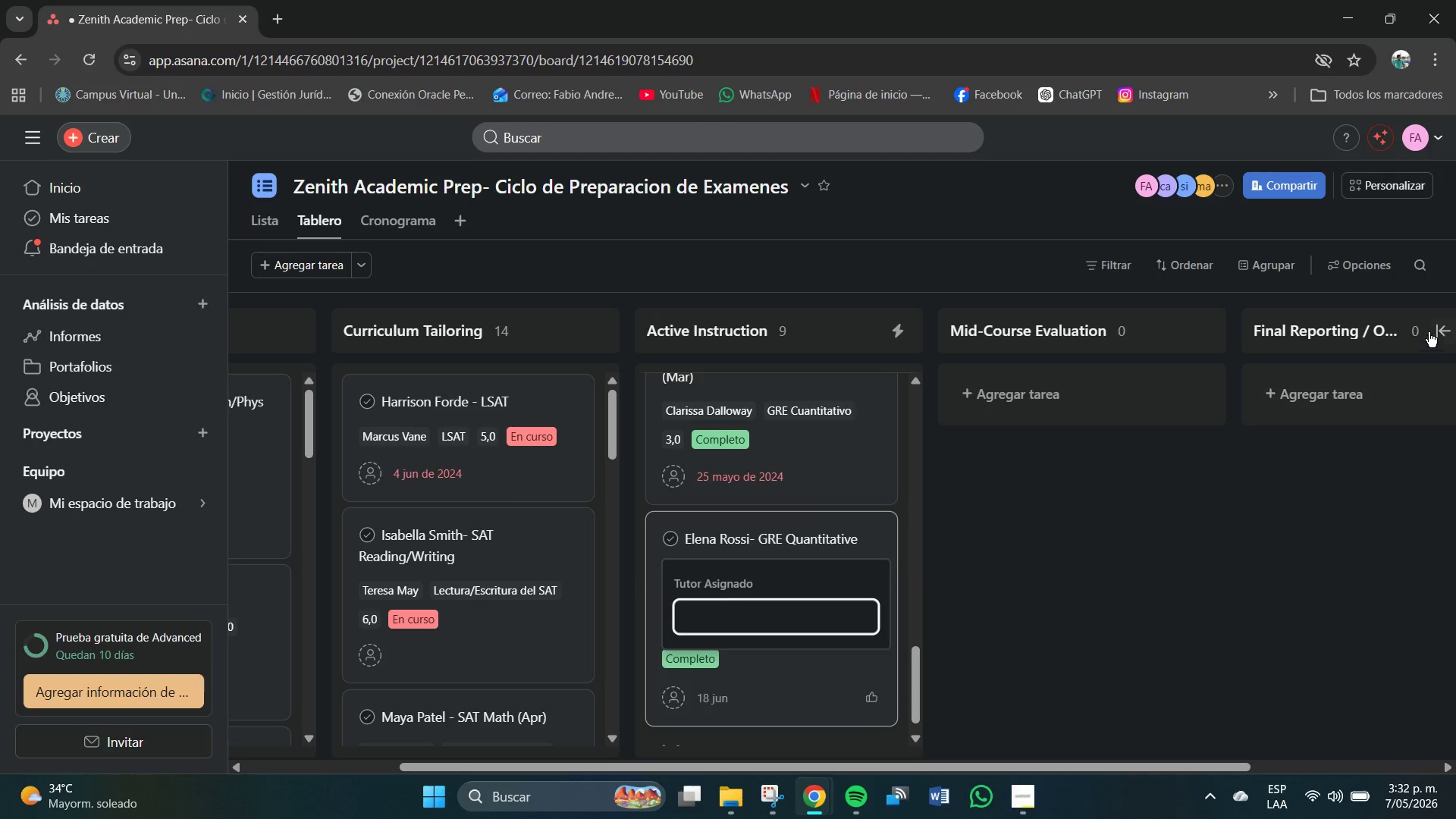 
left_click([727, 625])
 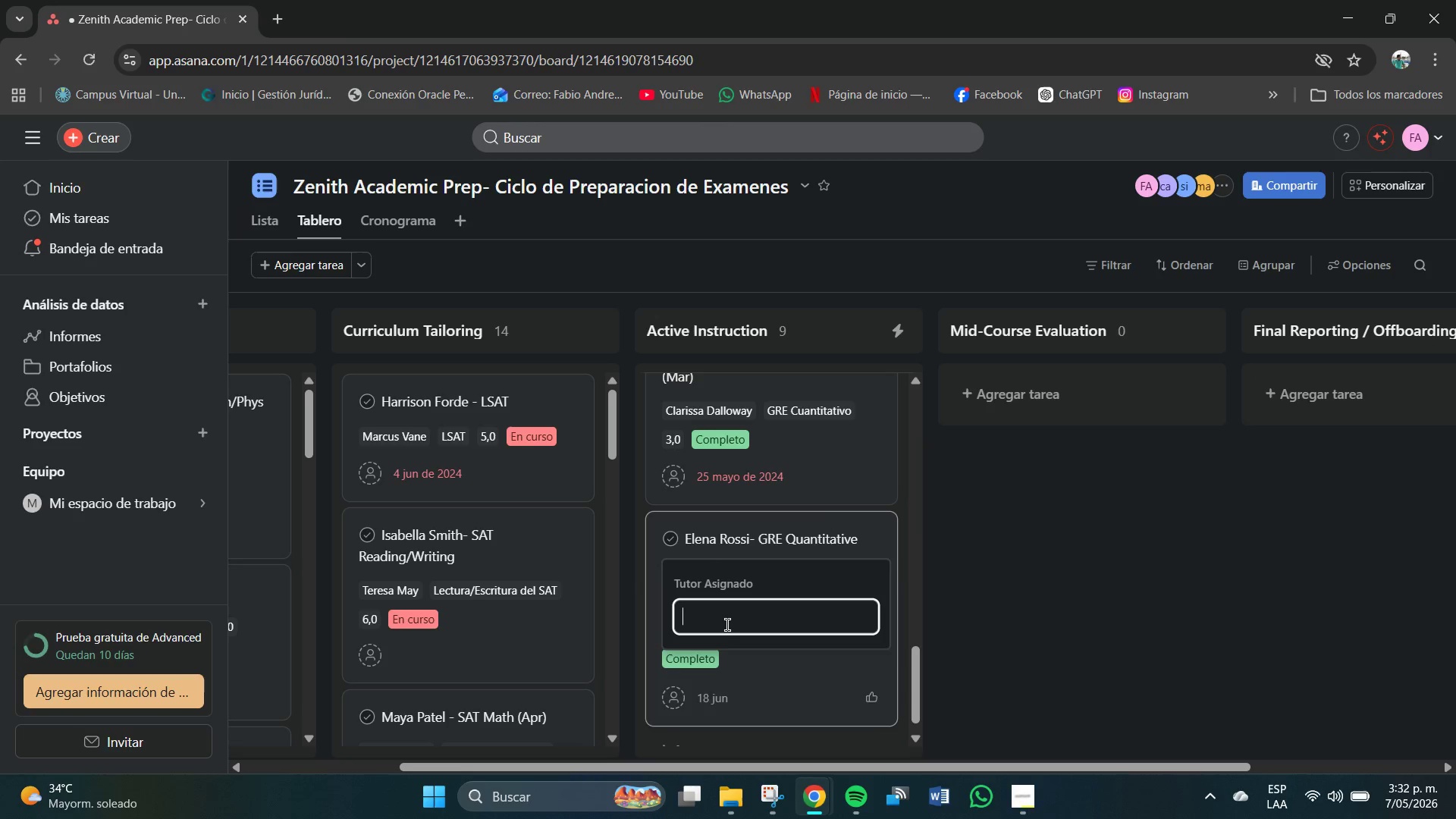 
type(Tre)
key(Backspace)
key(Backspace)
type(eresa May)
 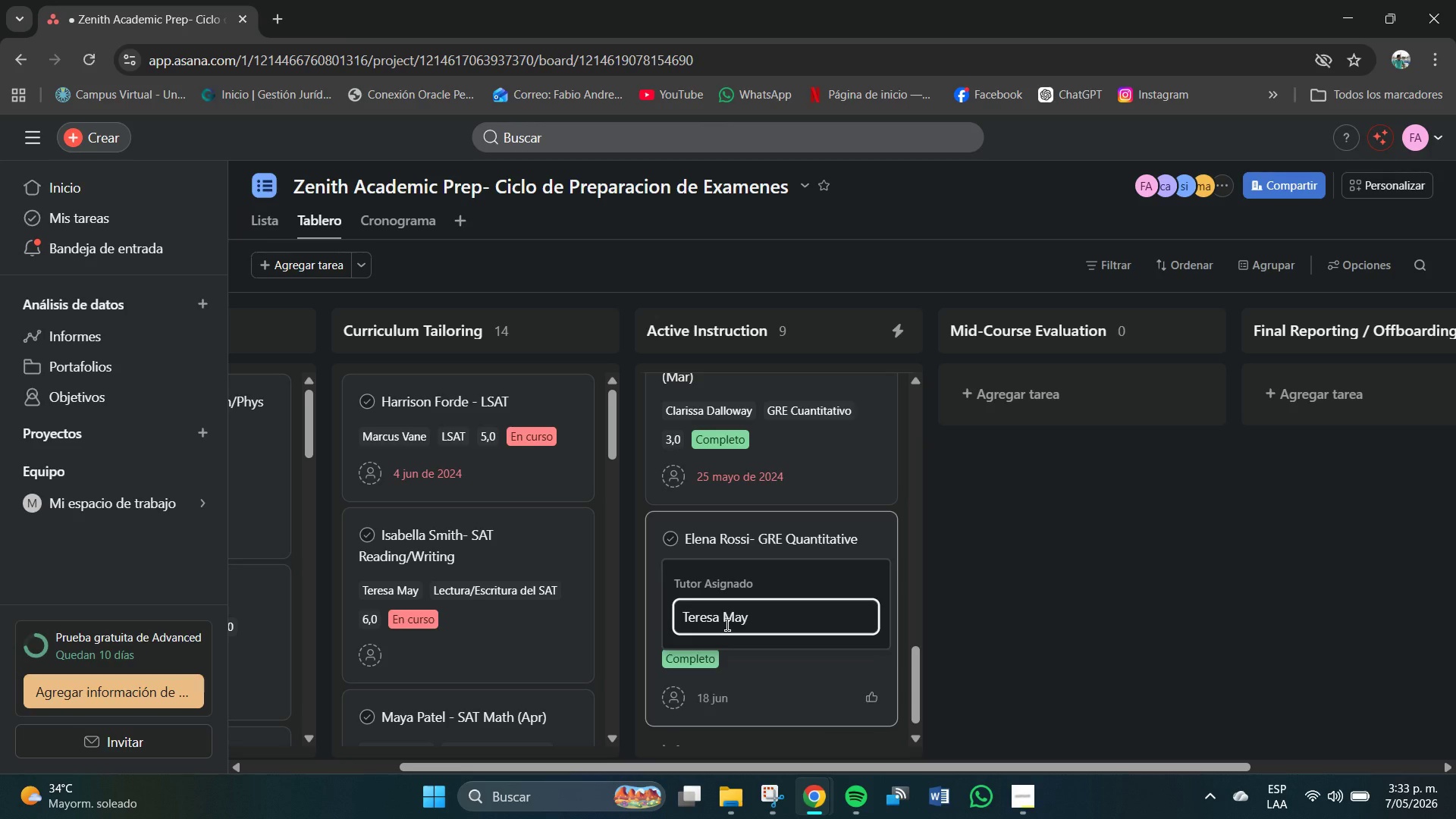 
key(Enter)
 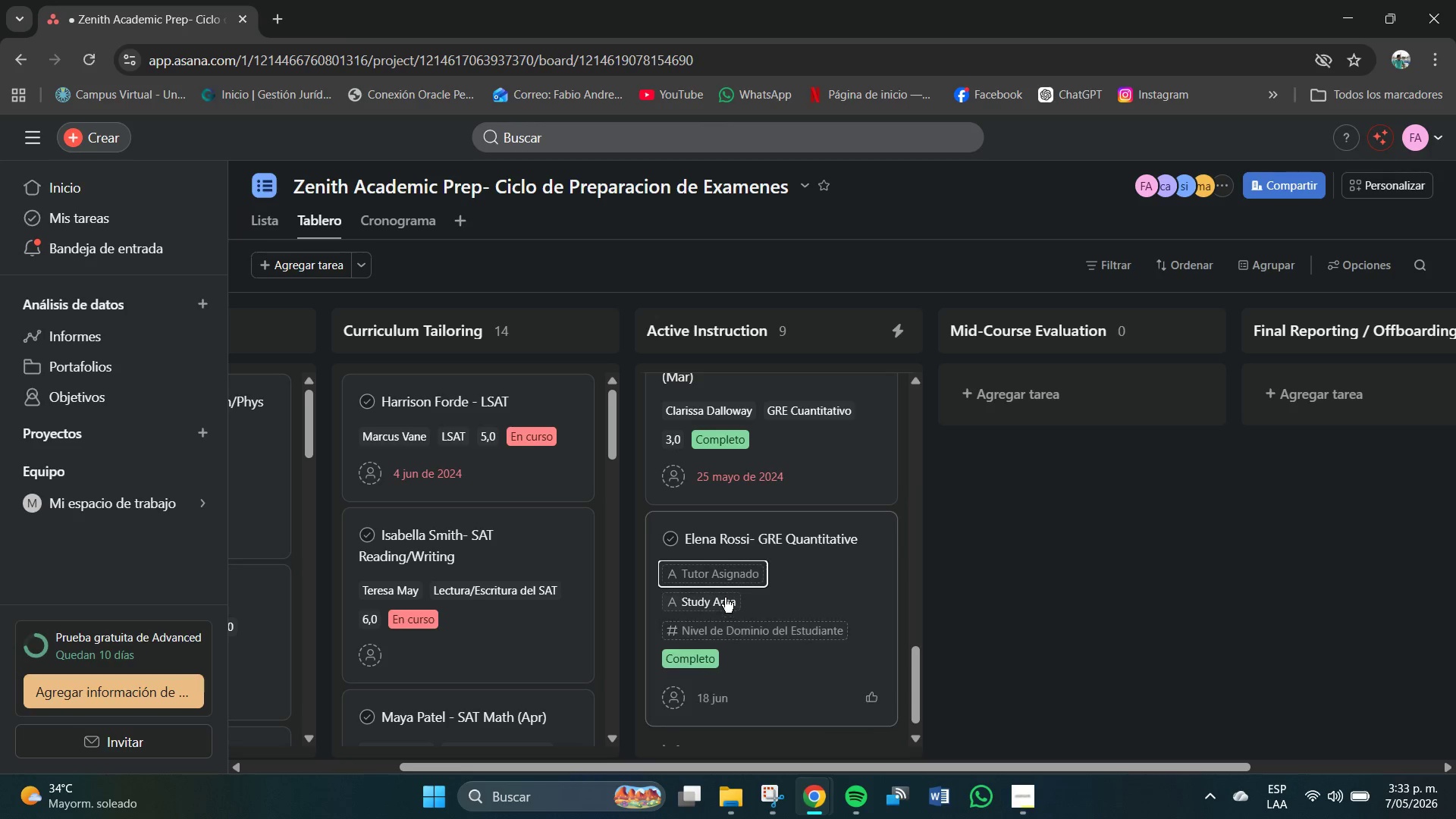 
left_click([724, 599])
 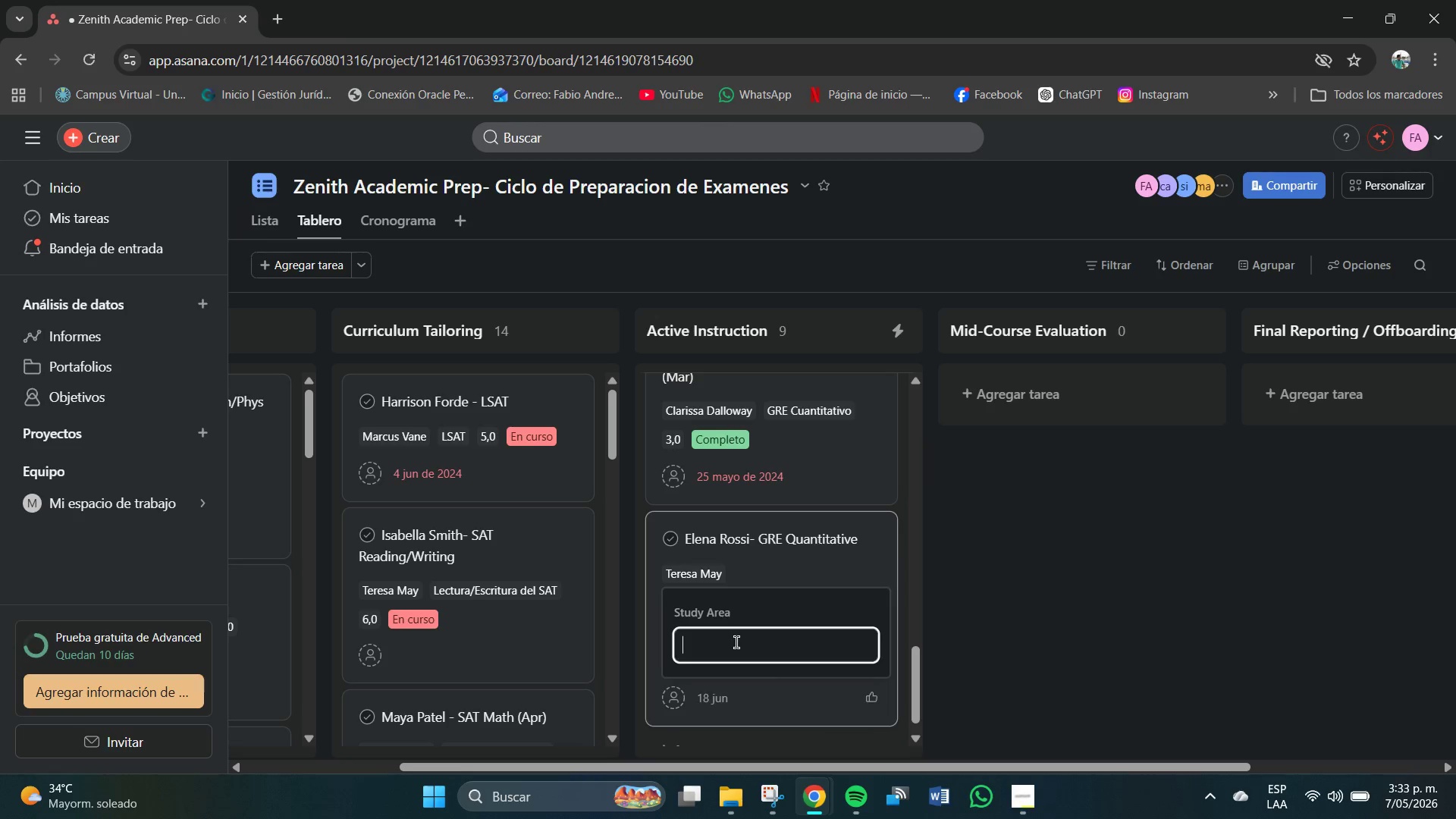 
left_click([738, 648])
 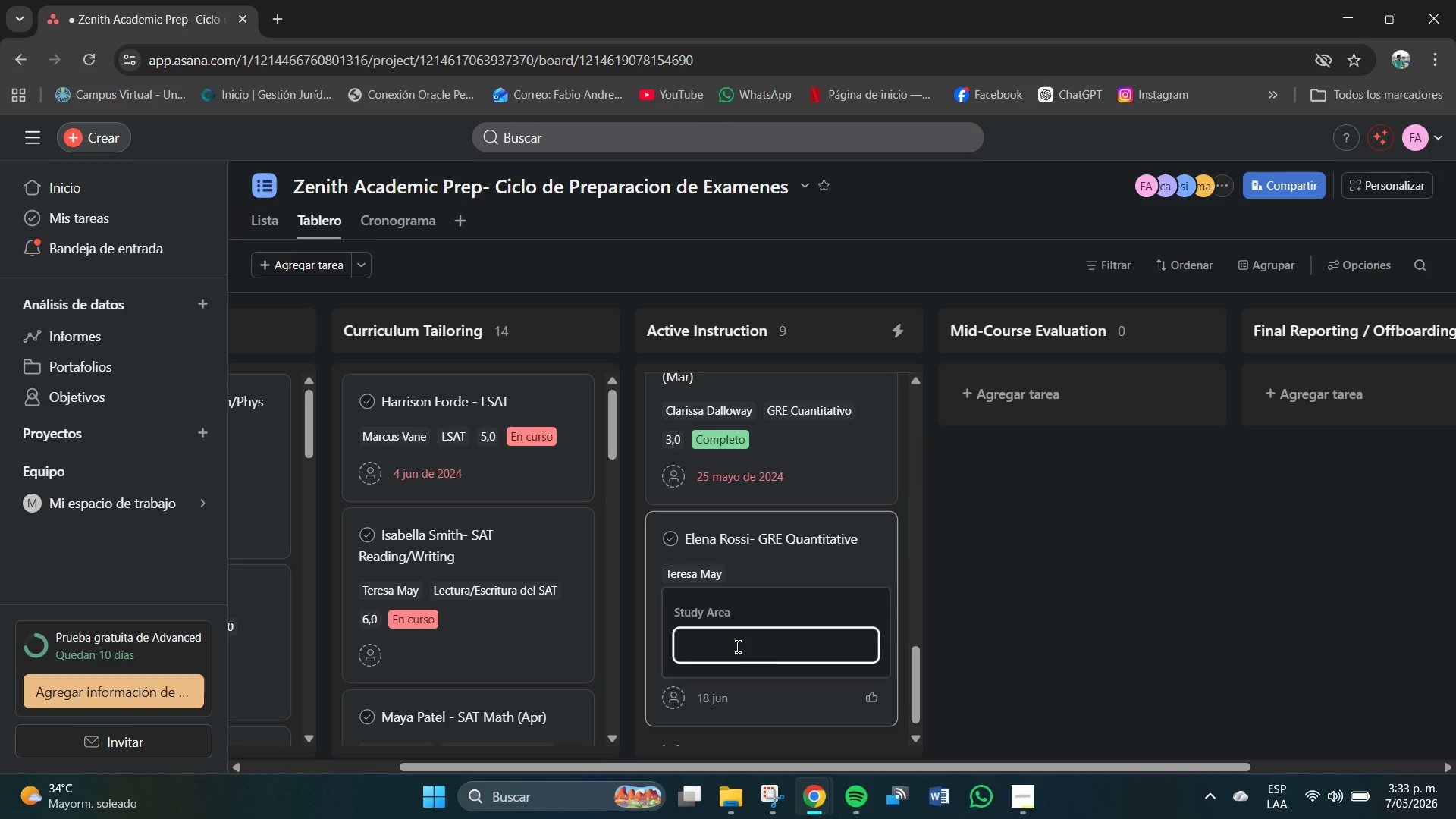 
type(GRE Cuantitatico)
key(Backspace)
key(Backspace)
type(vo)
 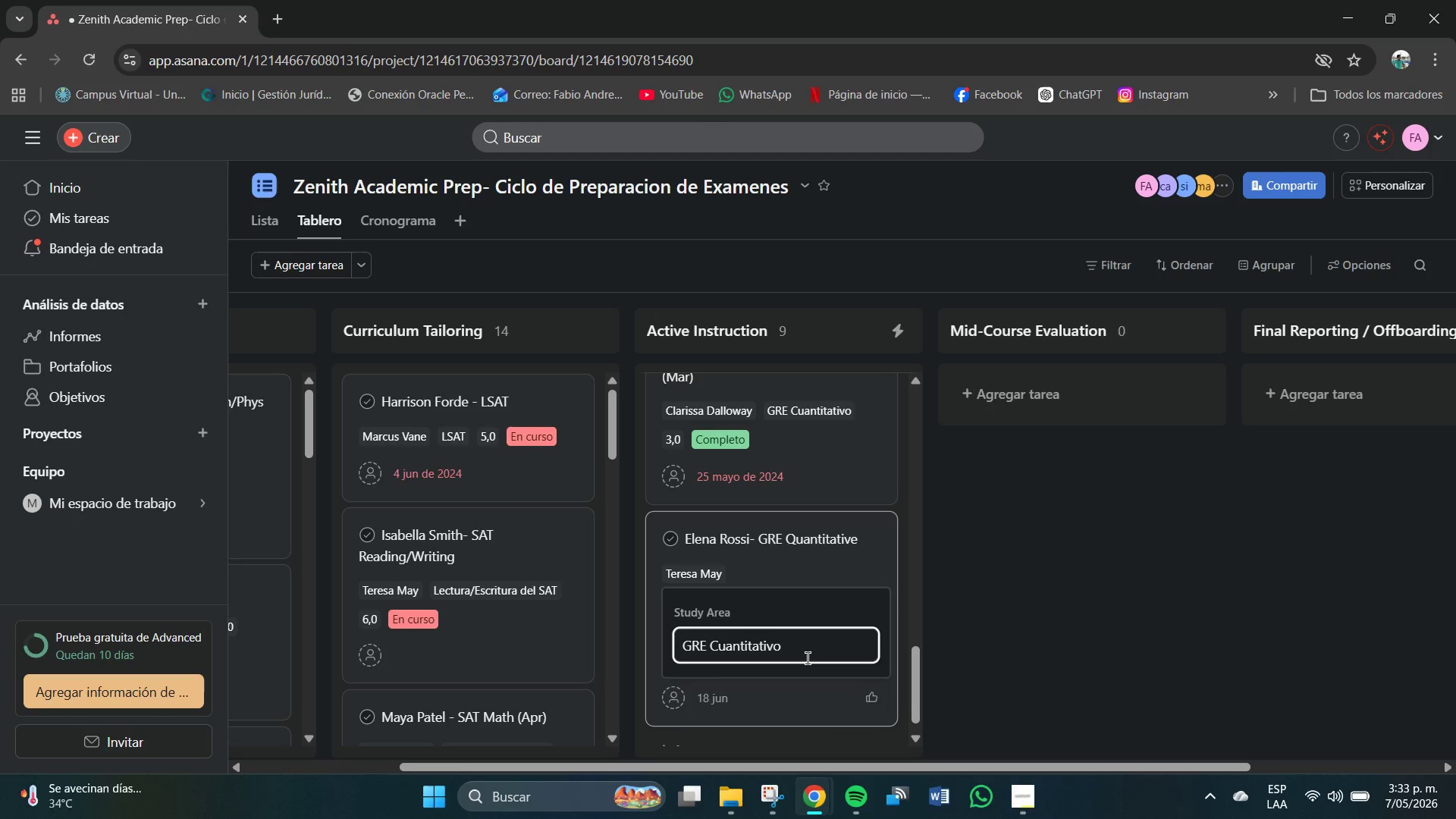 
key(Enter)
 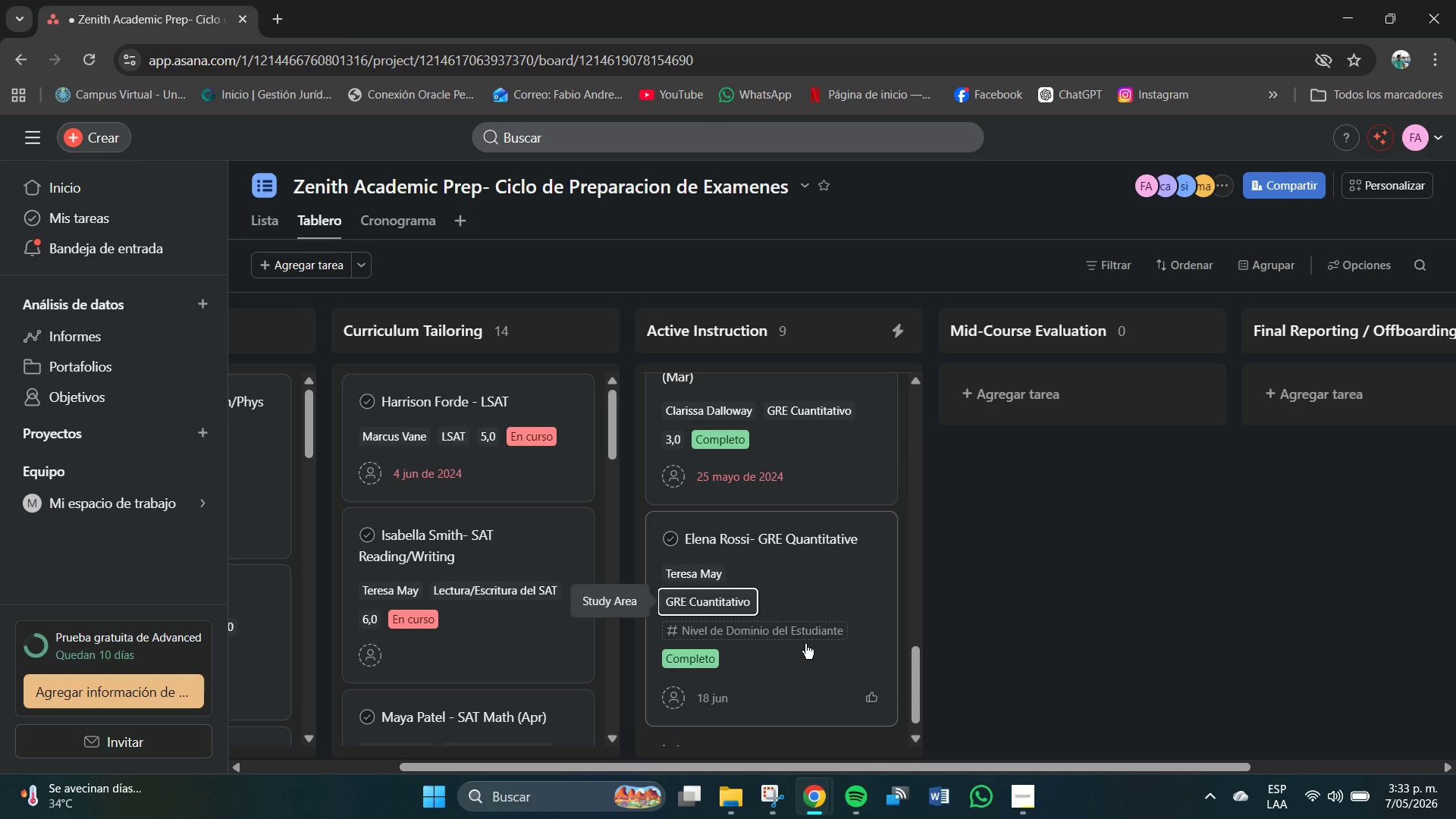 
left_click([801, 635])
 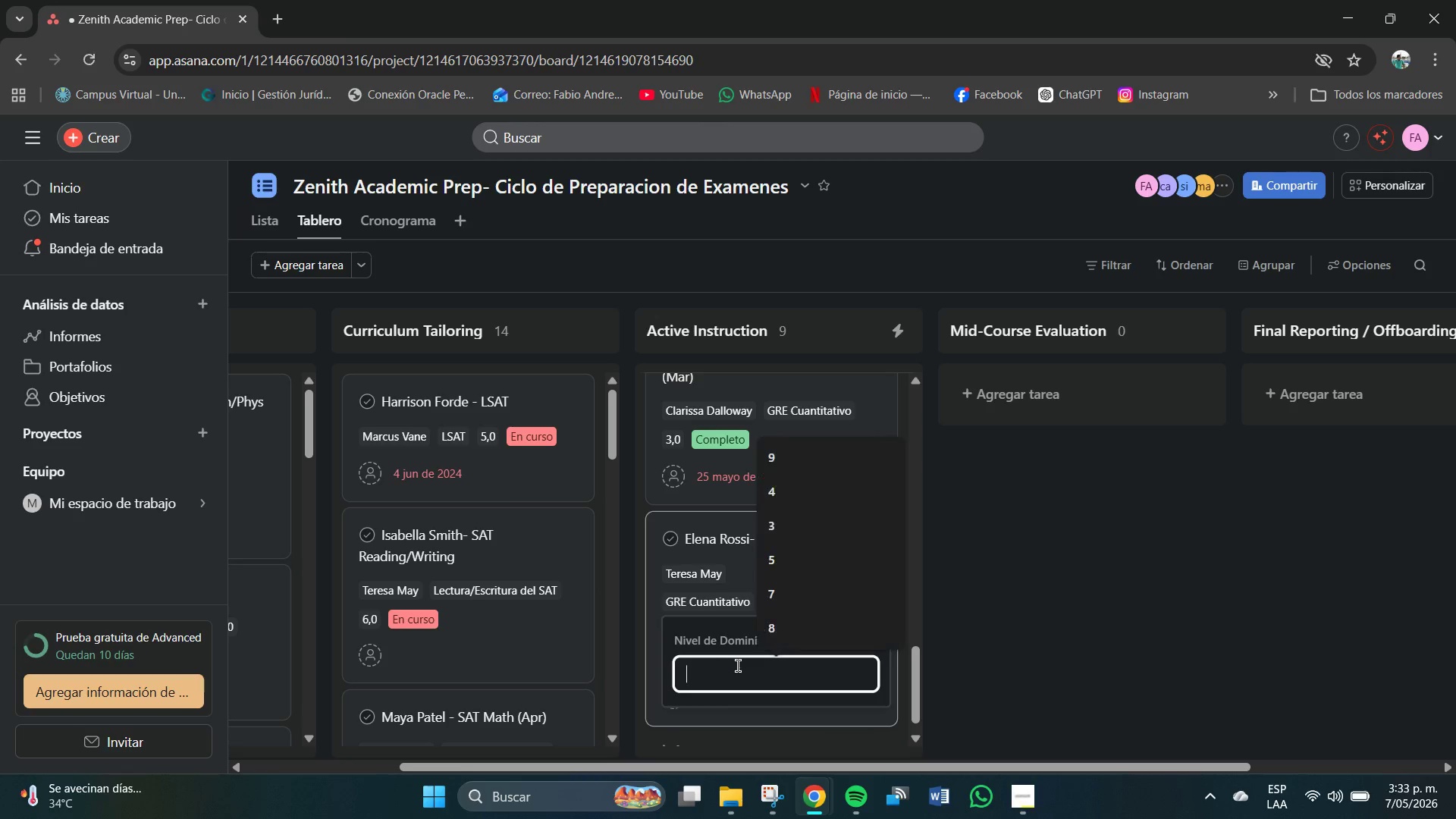 
key(Numpad1)
 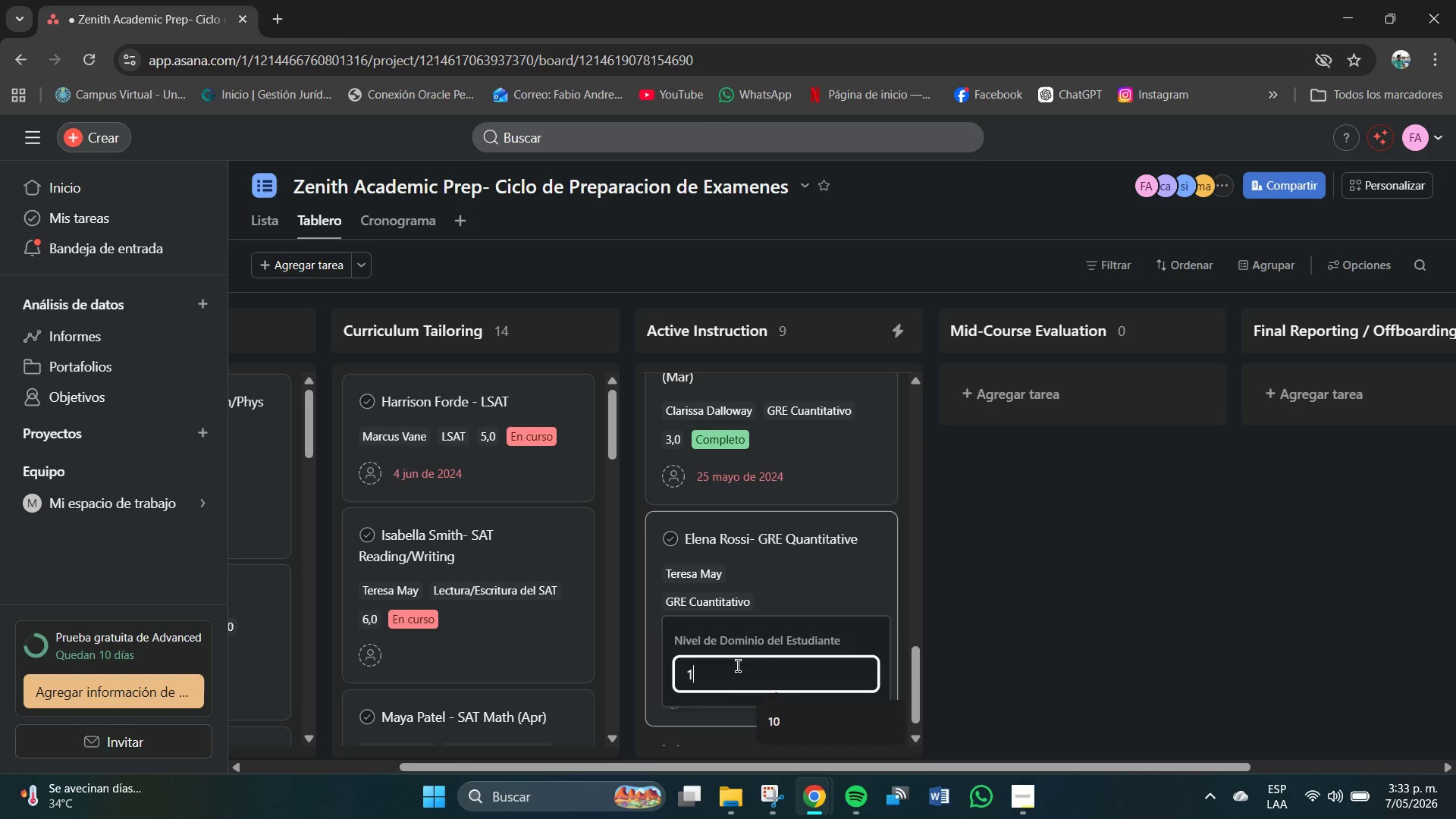 
key(NumpadEnter)
 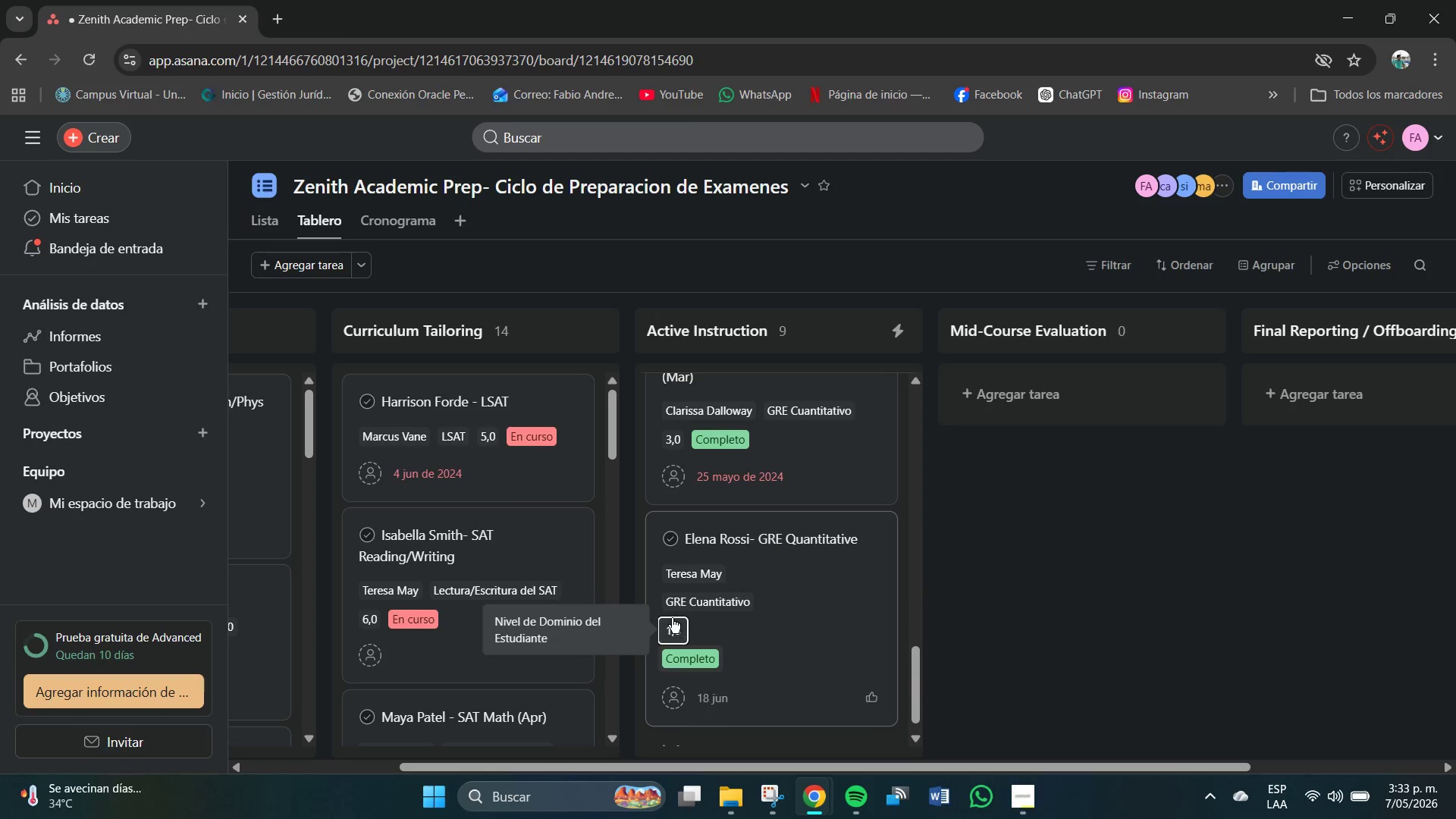 
left_click([678, 630])
 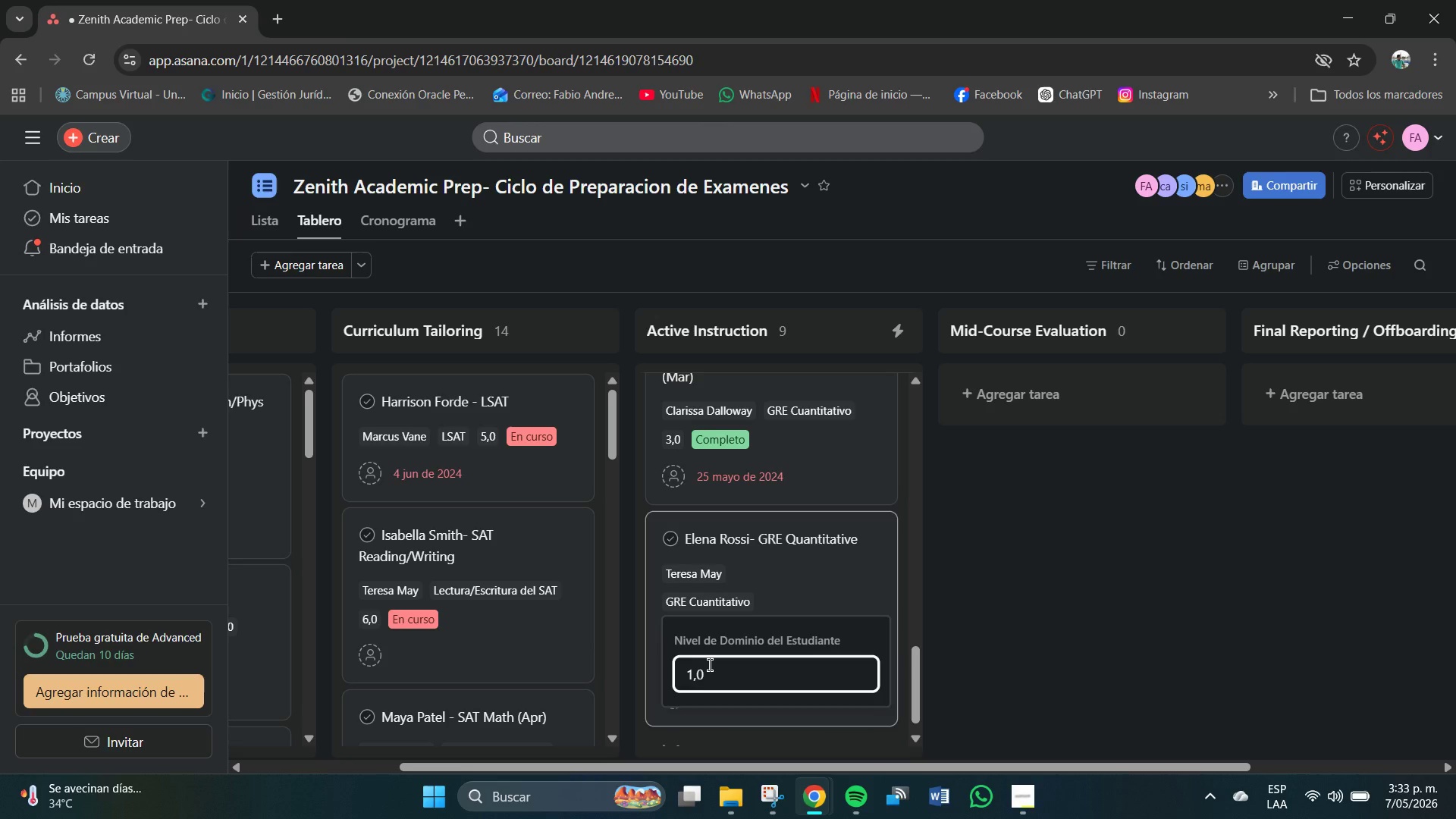 
key(Backspace)
 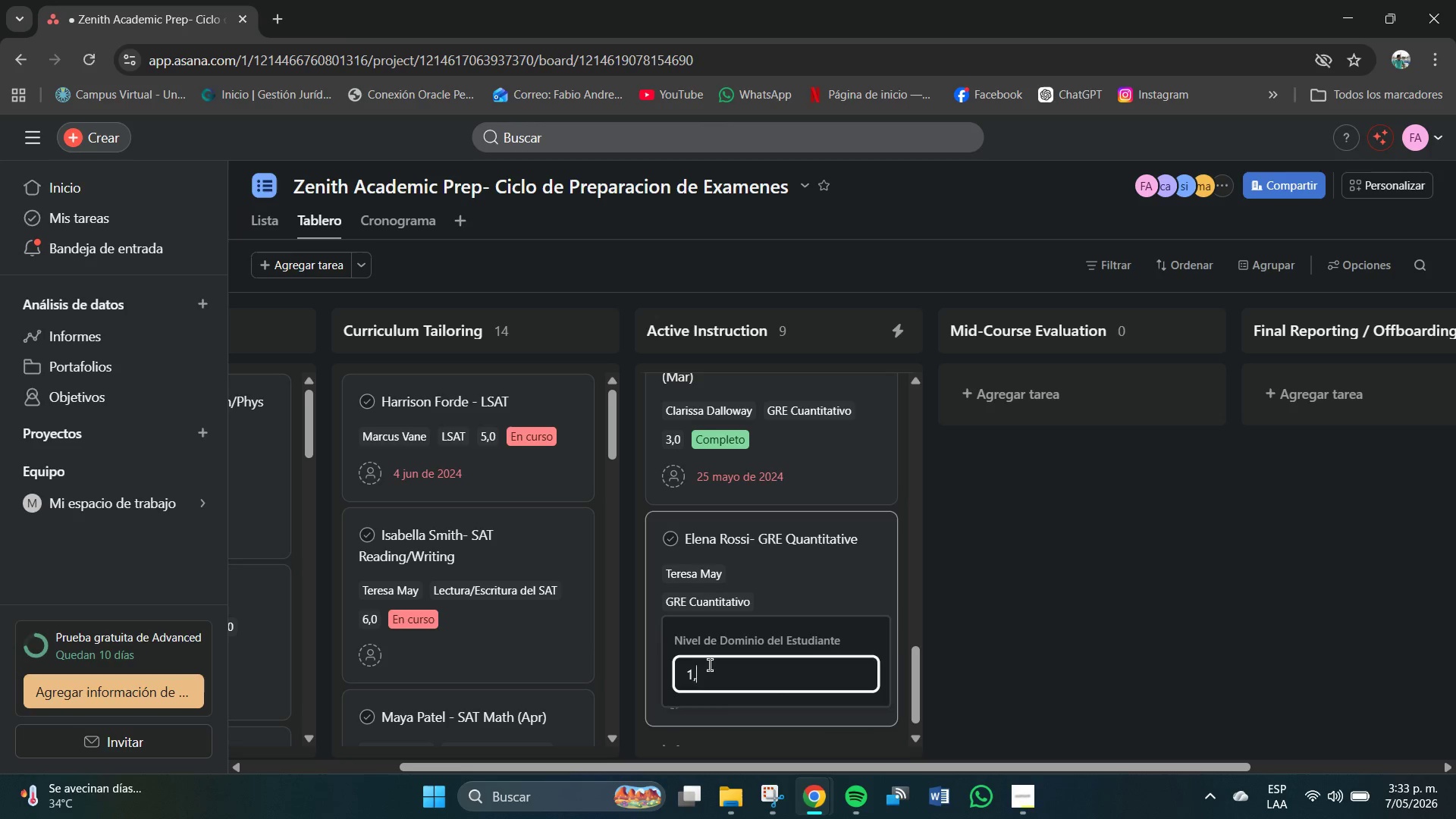 
key(Backspace)
 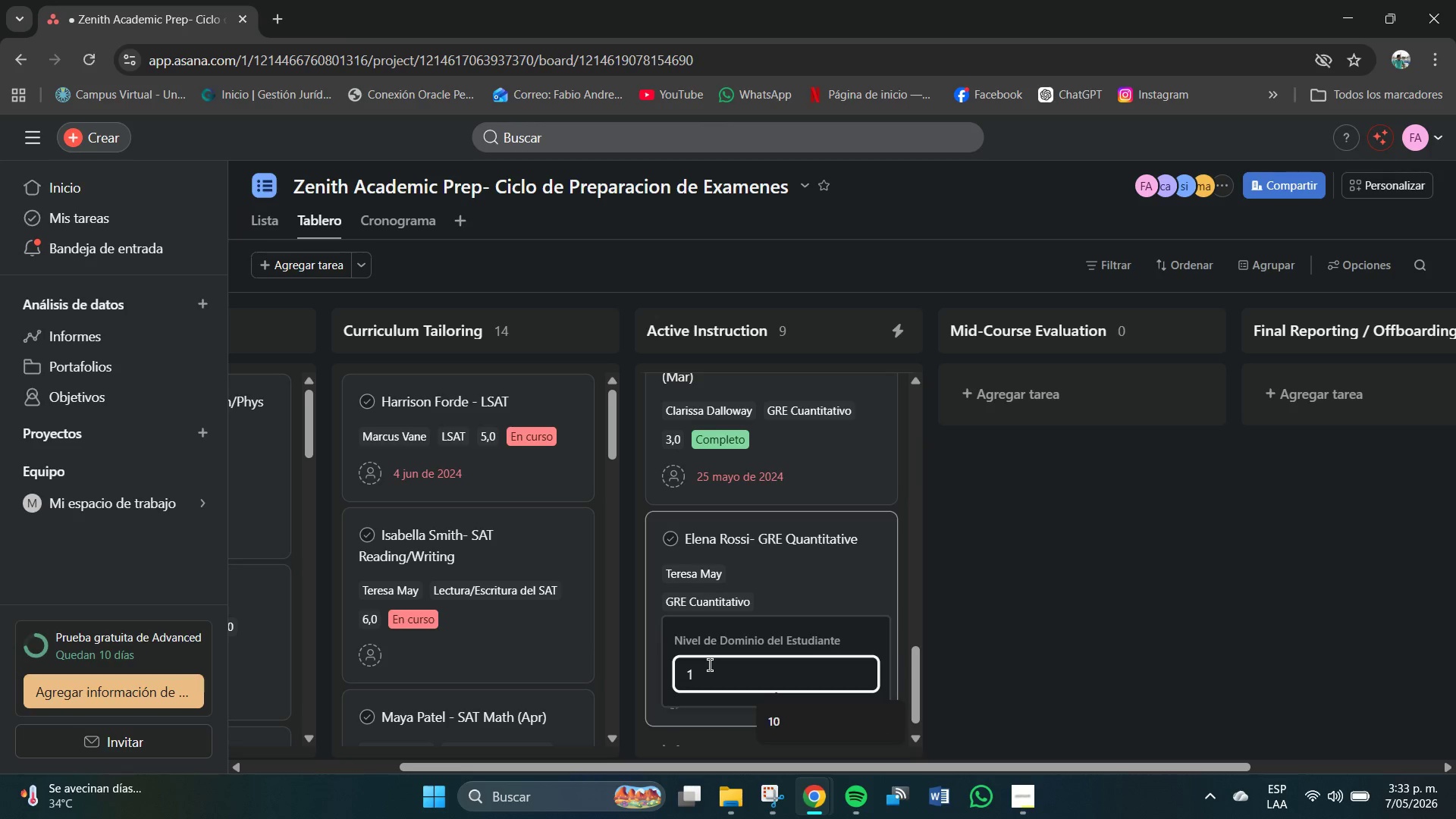 
key(Numpad0)
 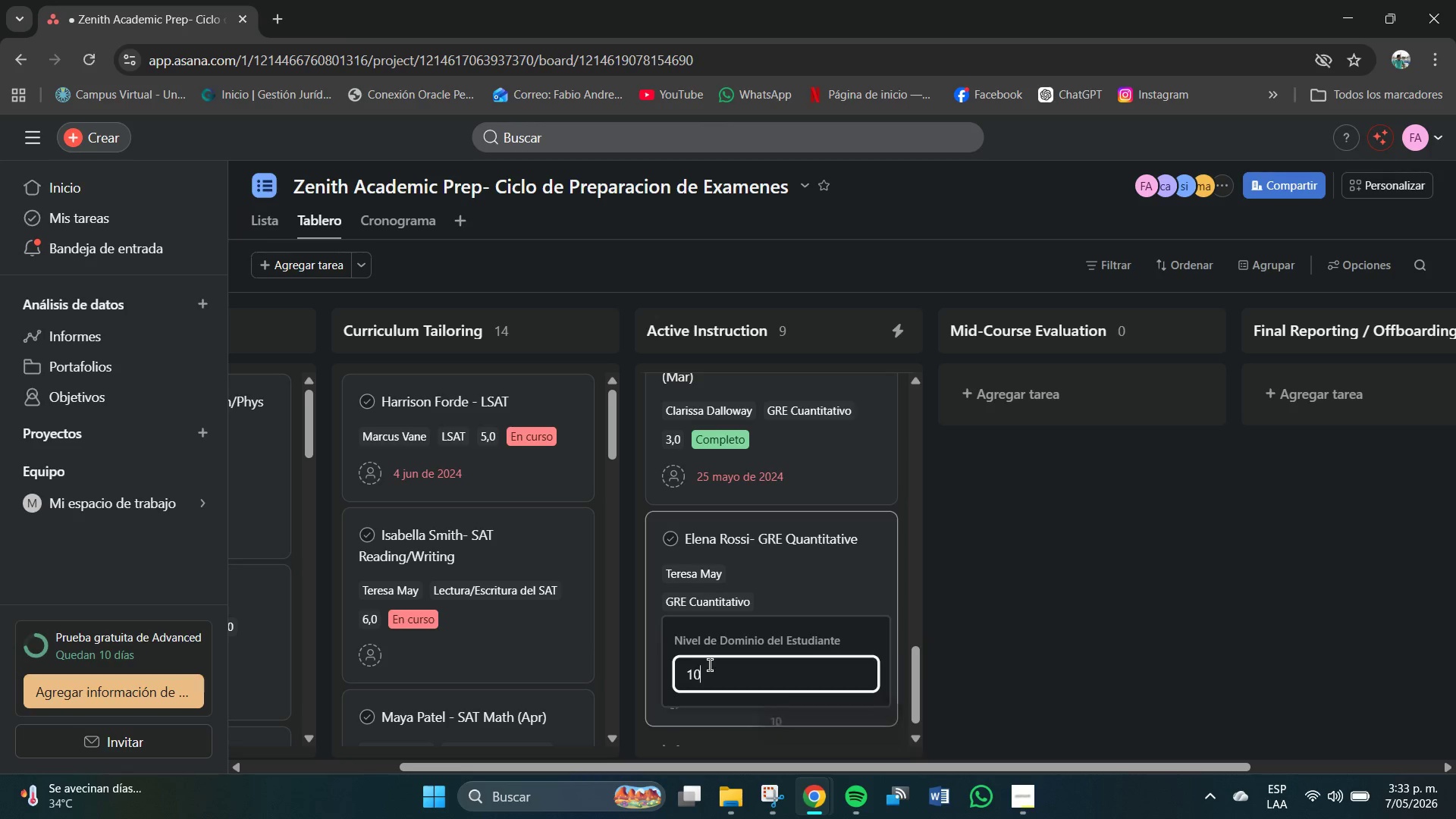 
key(NumpadEnter)
 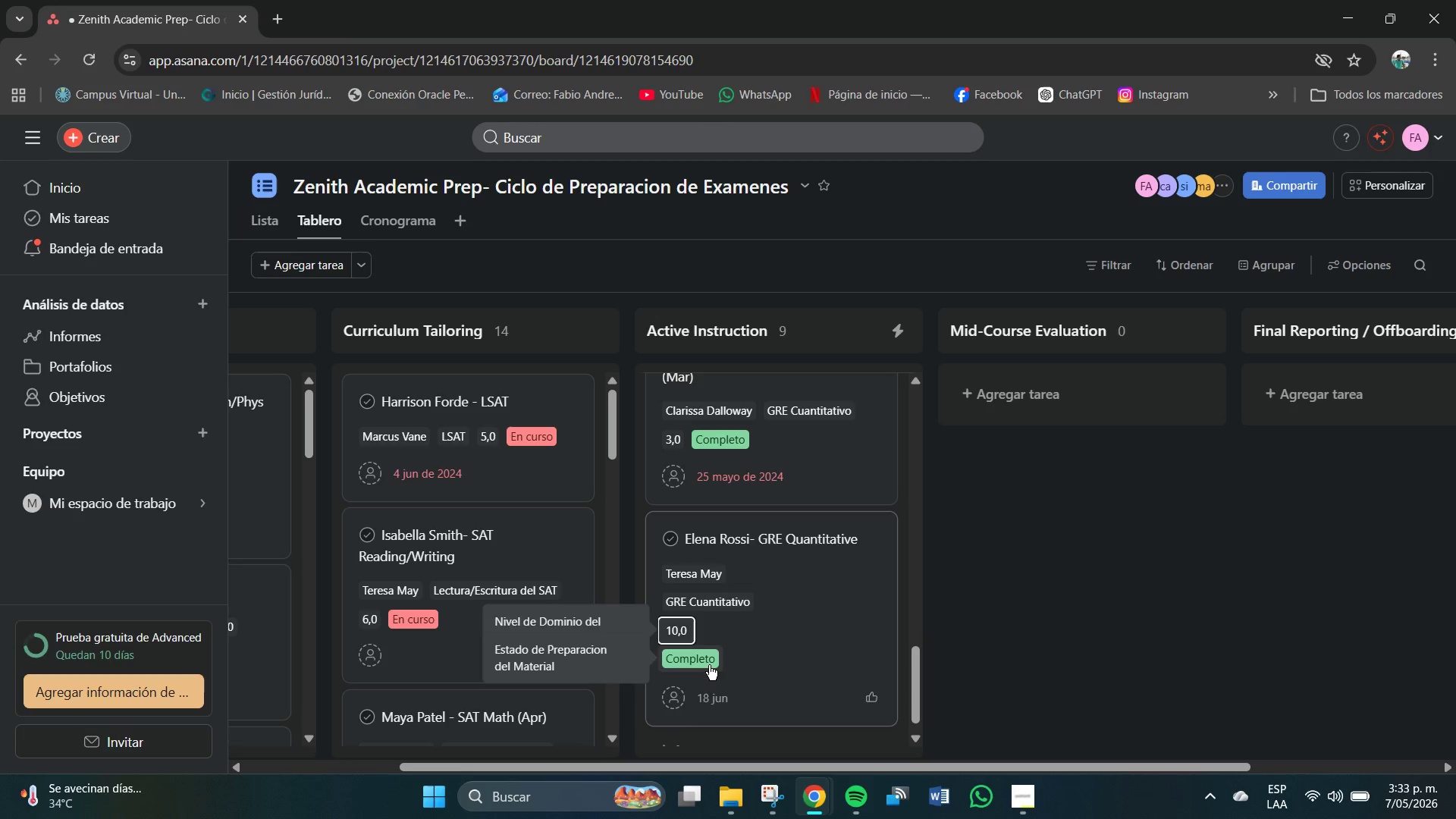 
left_click([709, 665])
 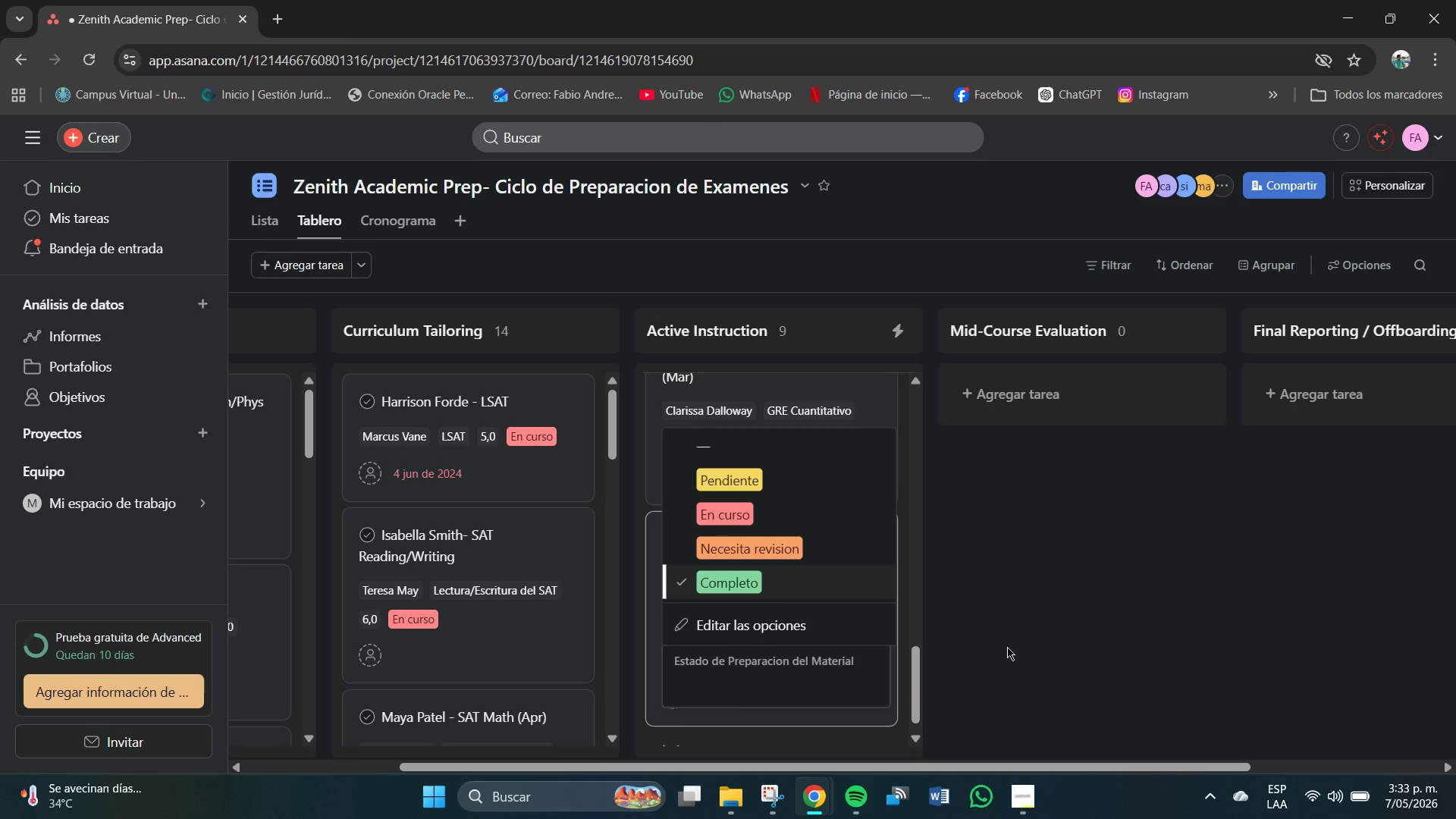 
left_click([1081, 632])
 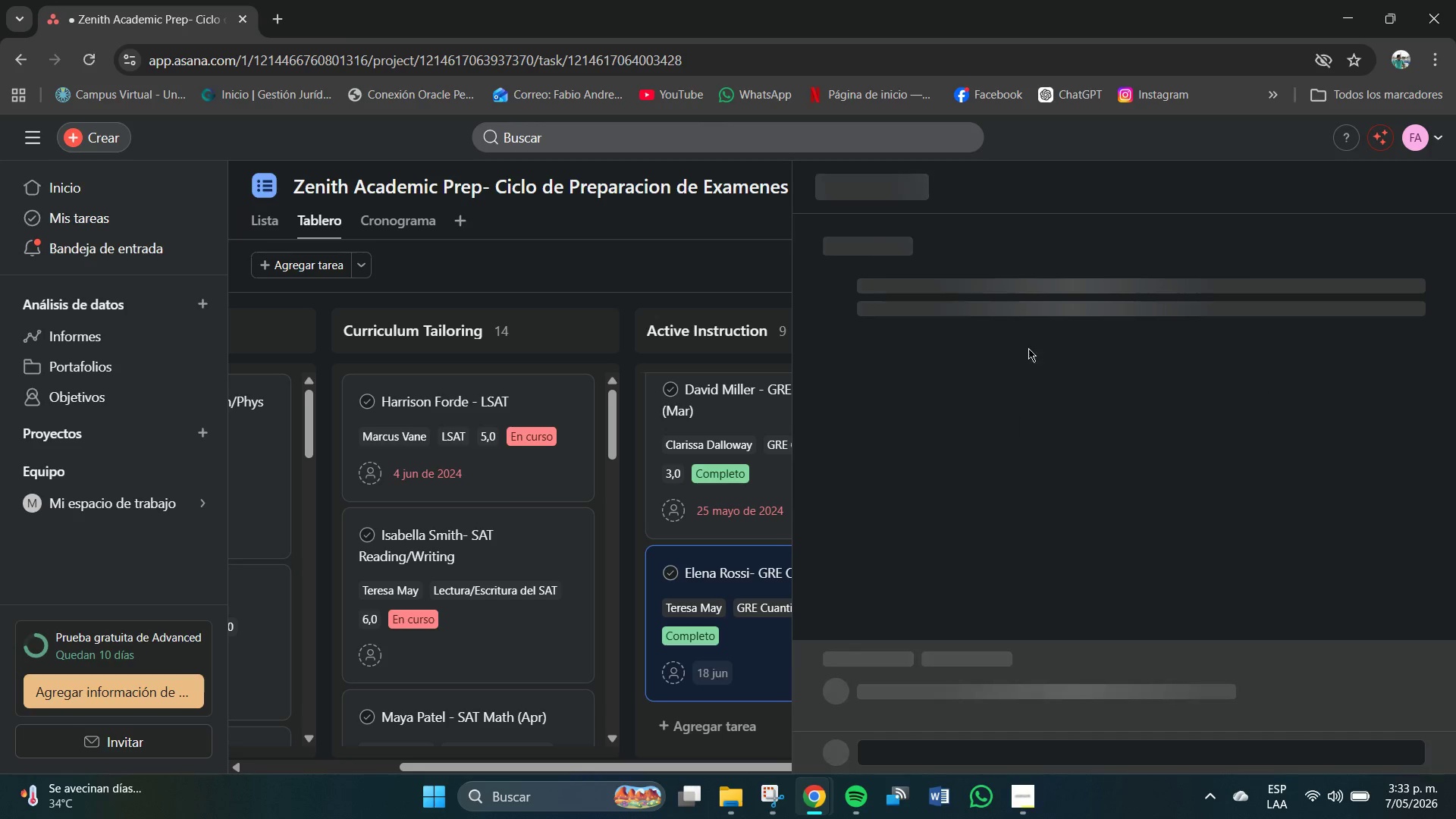 
left_click([1035, 334])
 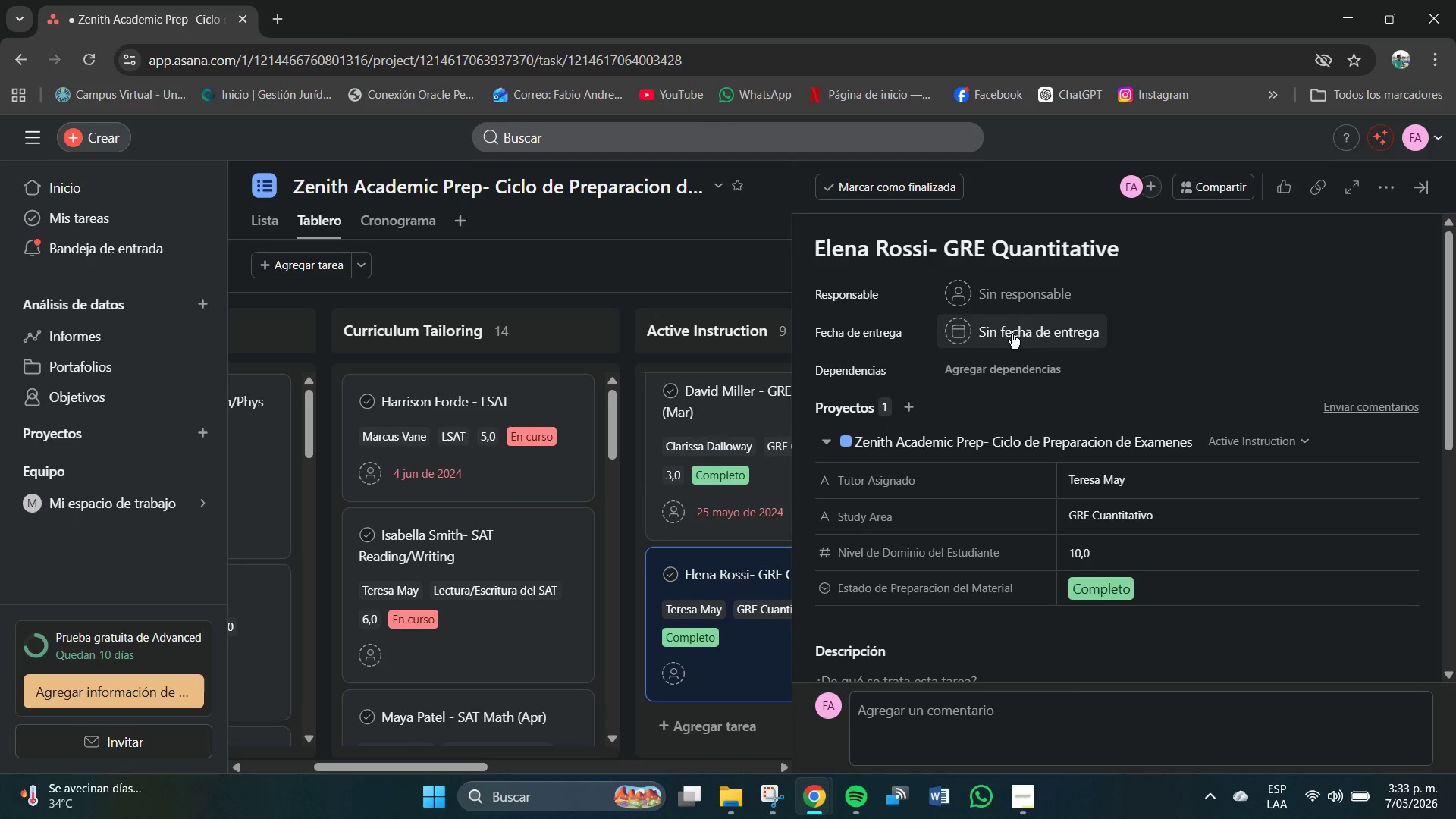 
left_click([1009, 334])
 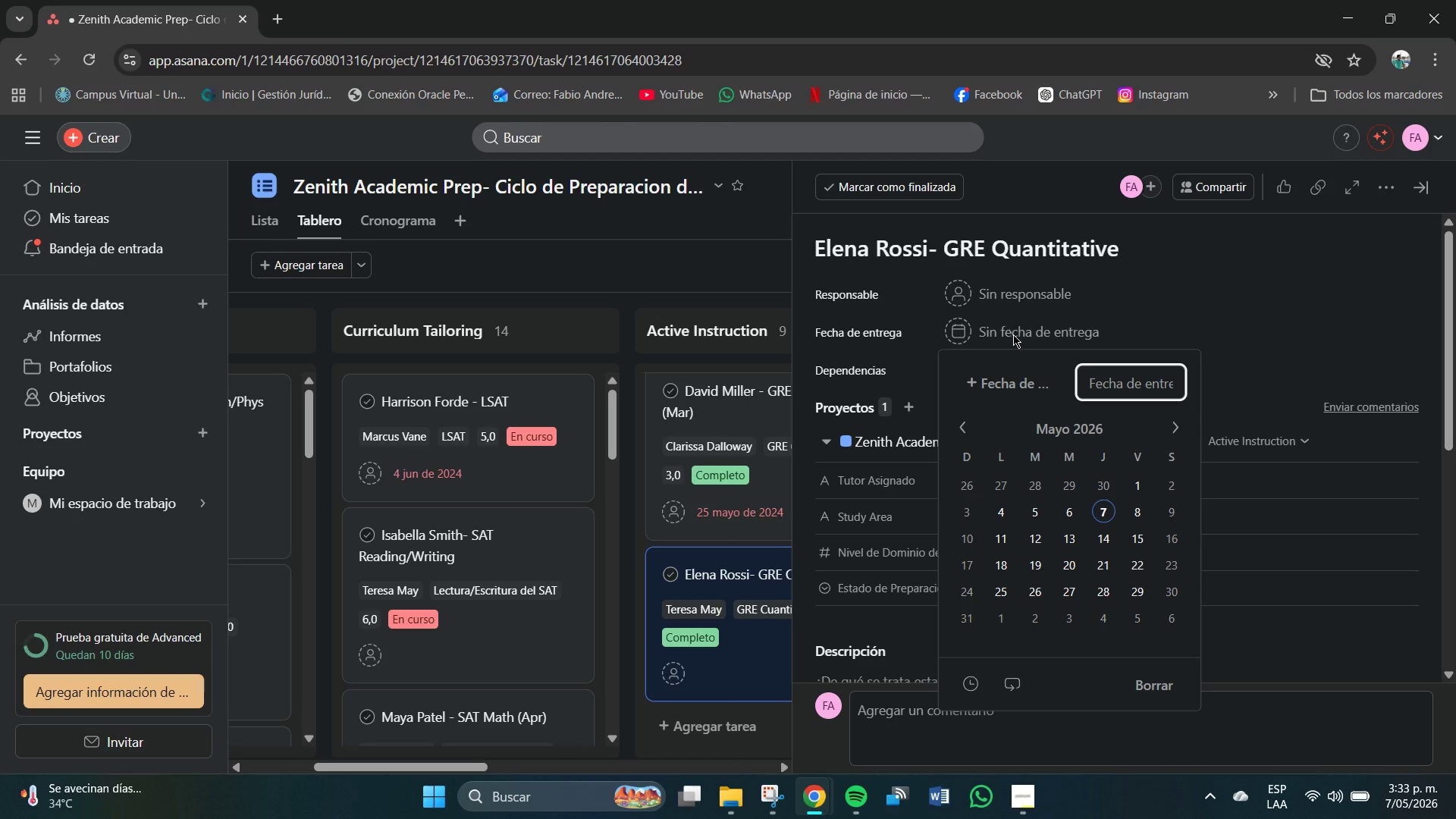 
key(Numpad1)
 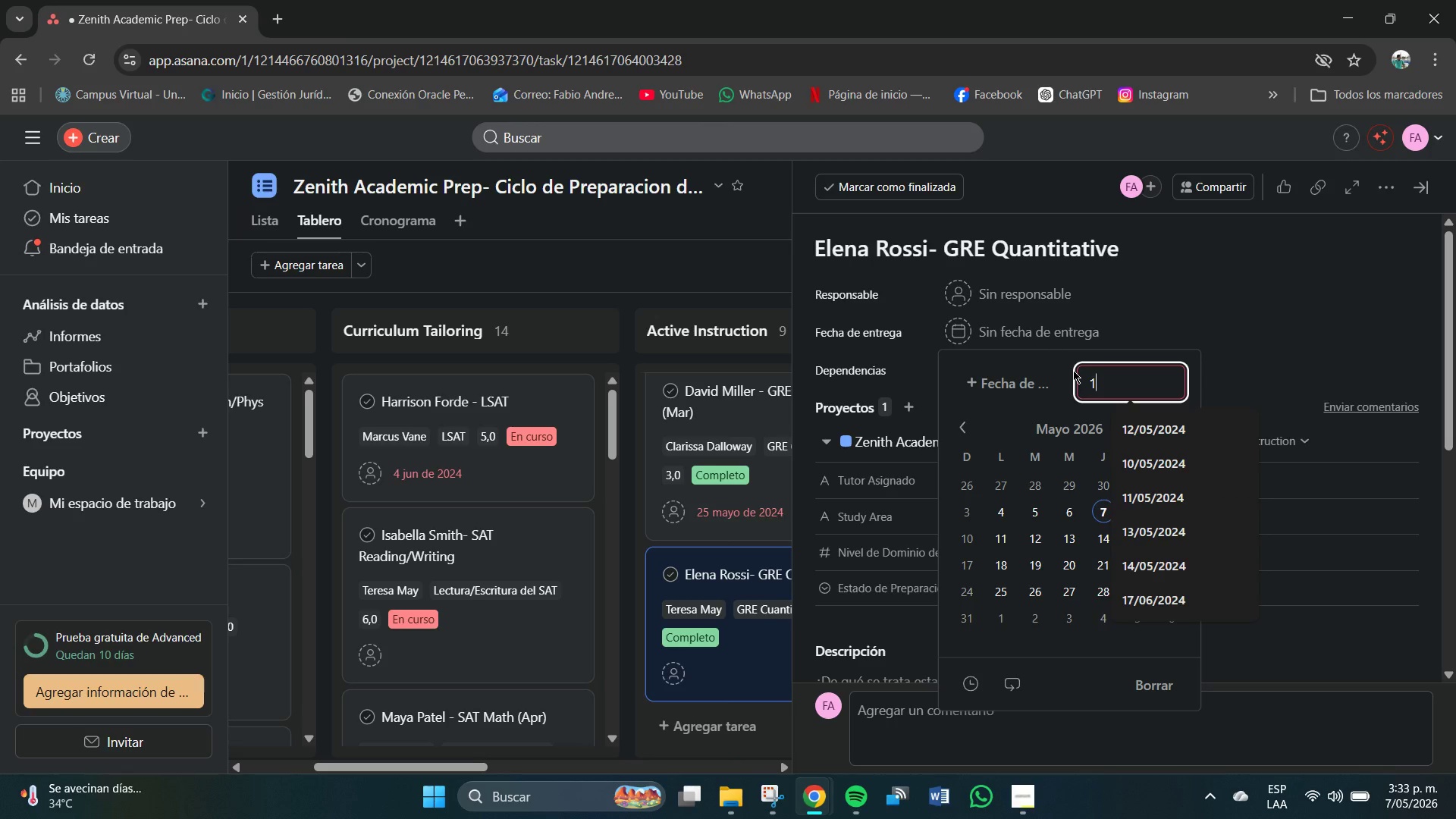 
key(Numpad5)
 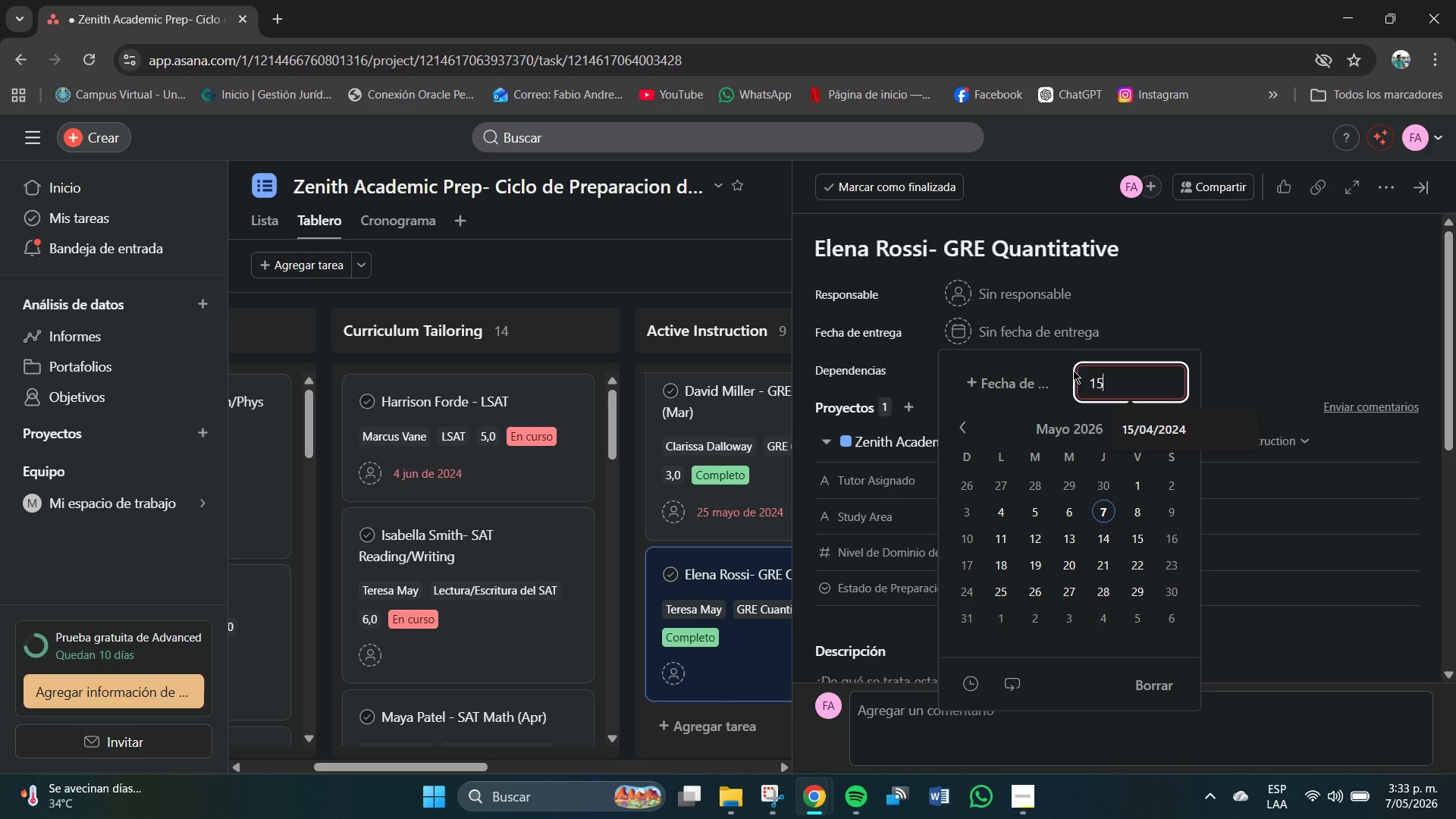 
key(Shift+7)
 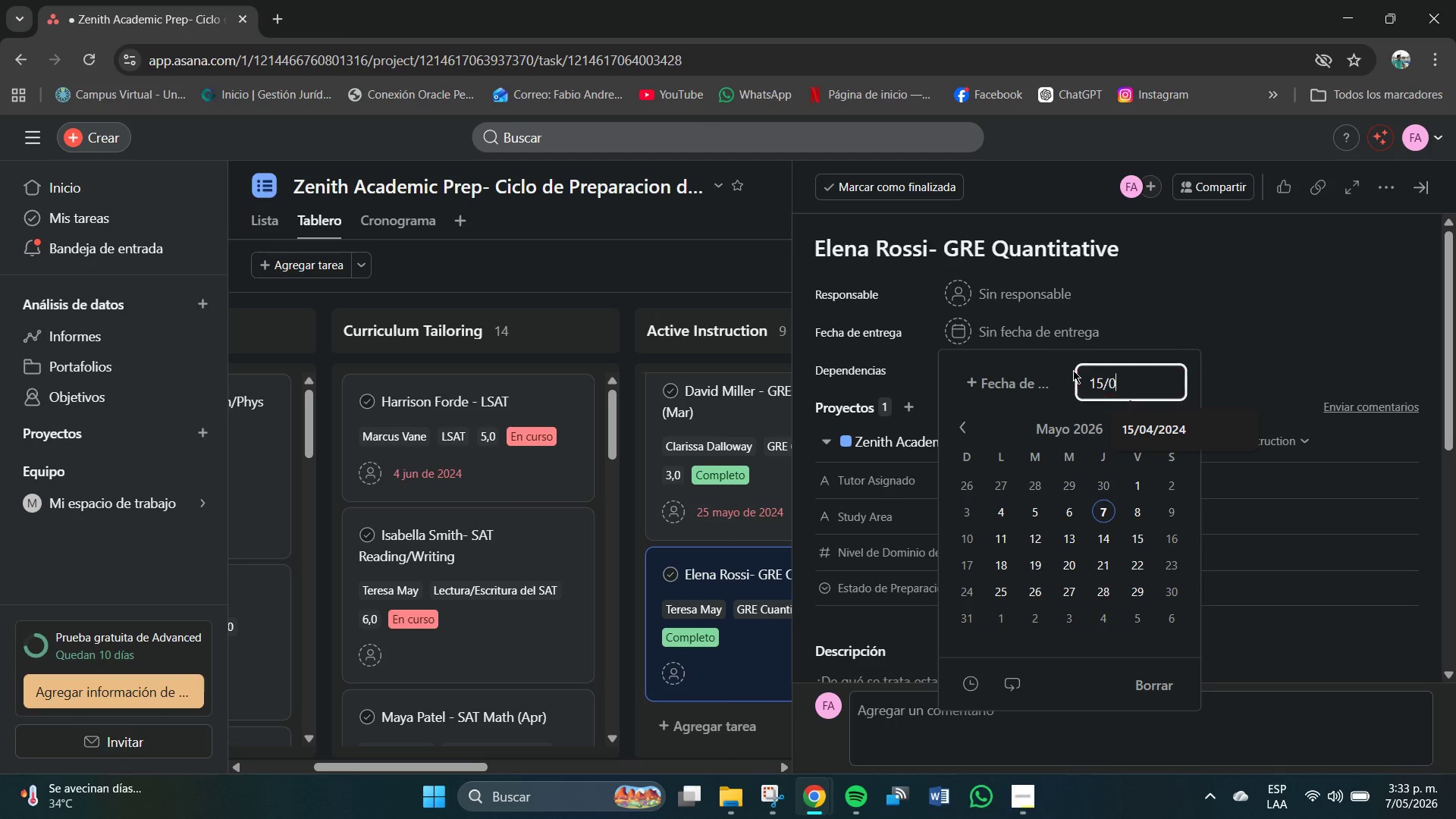 
key(Numpad0)
 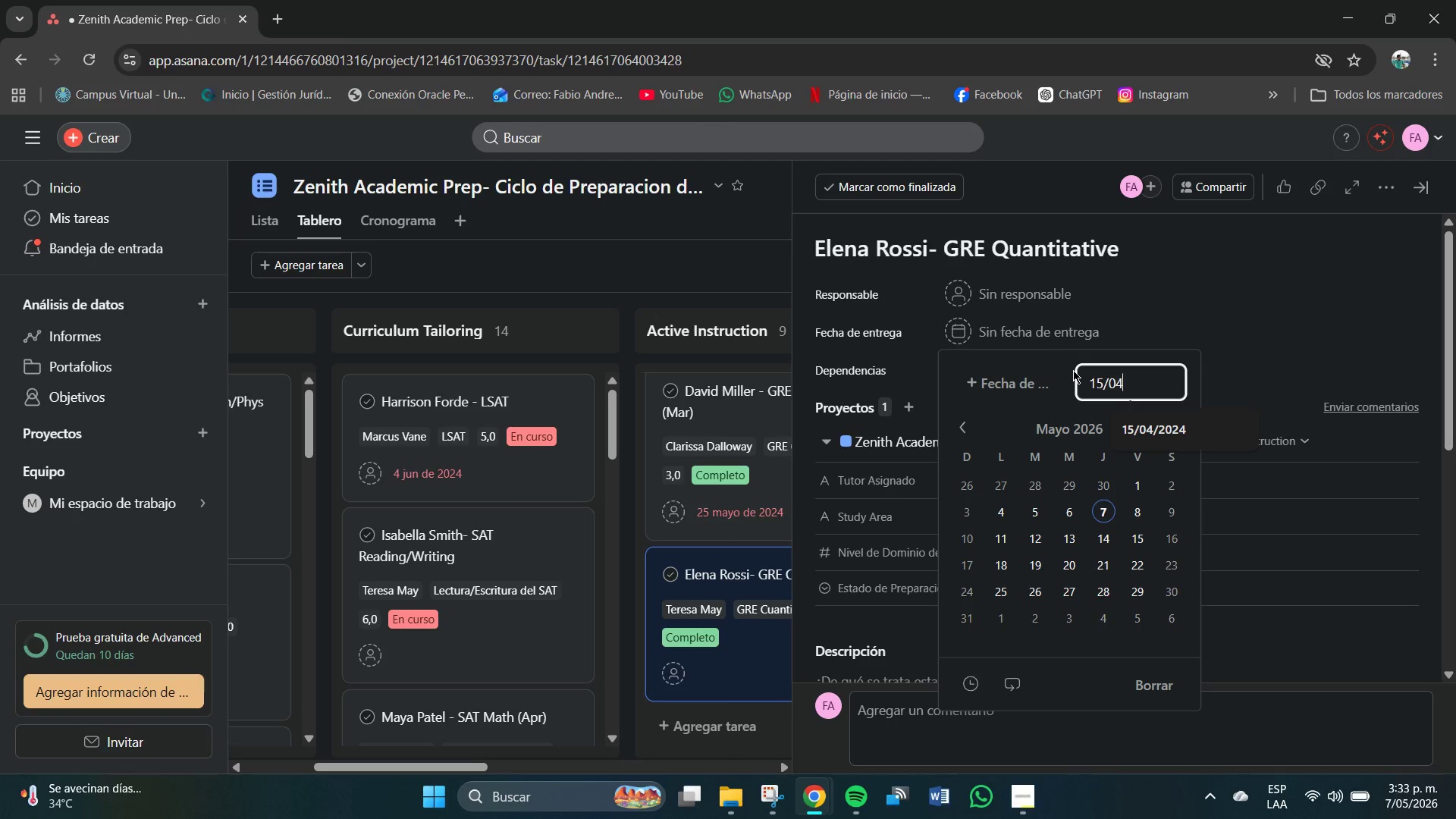 
key(Numpad4)
 